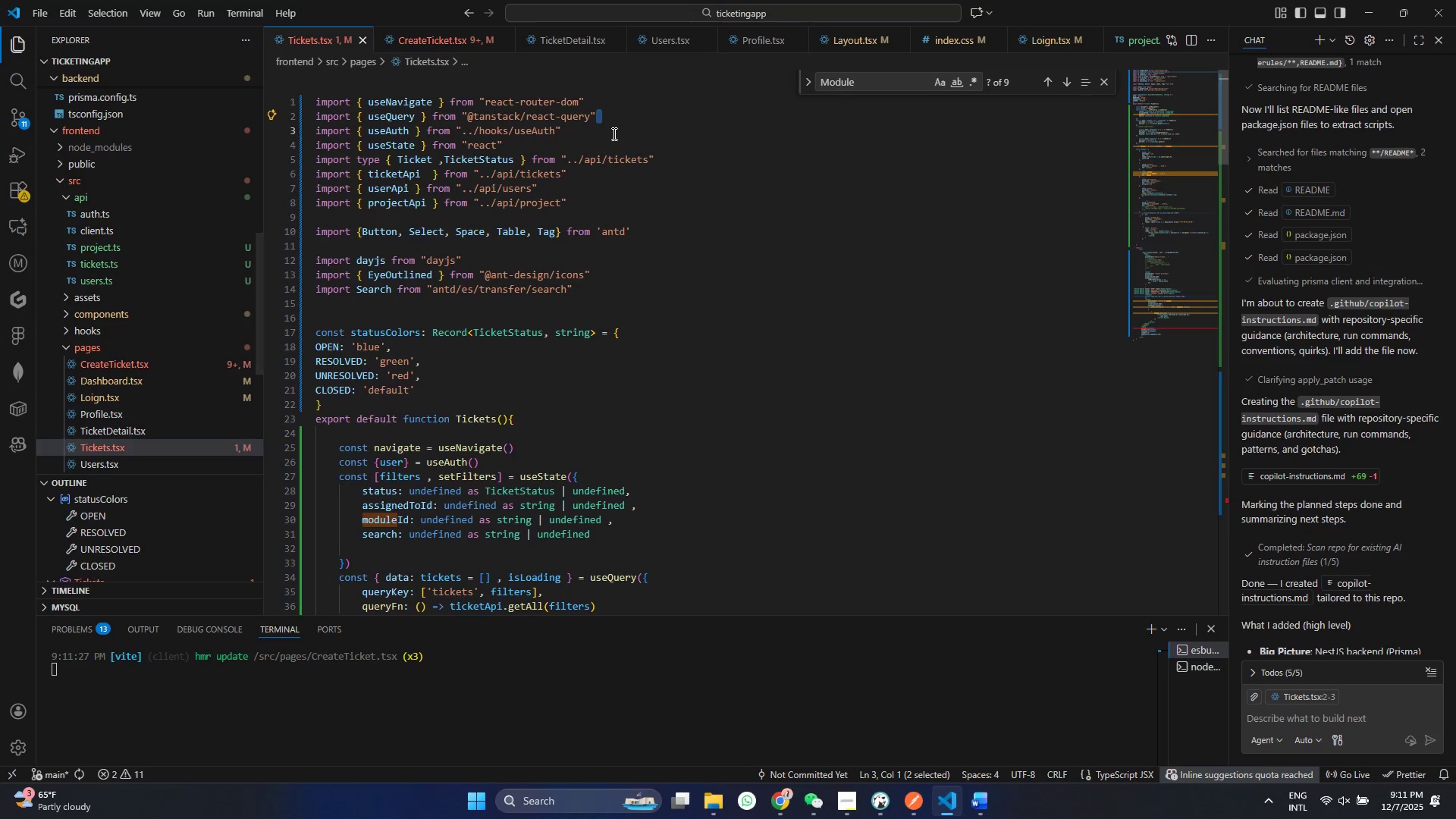 
key(Control+C)
 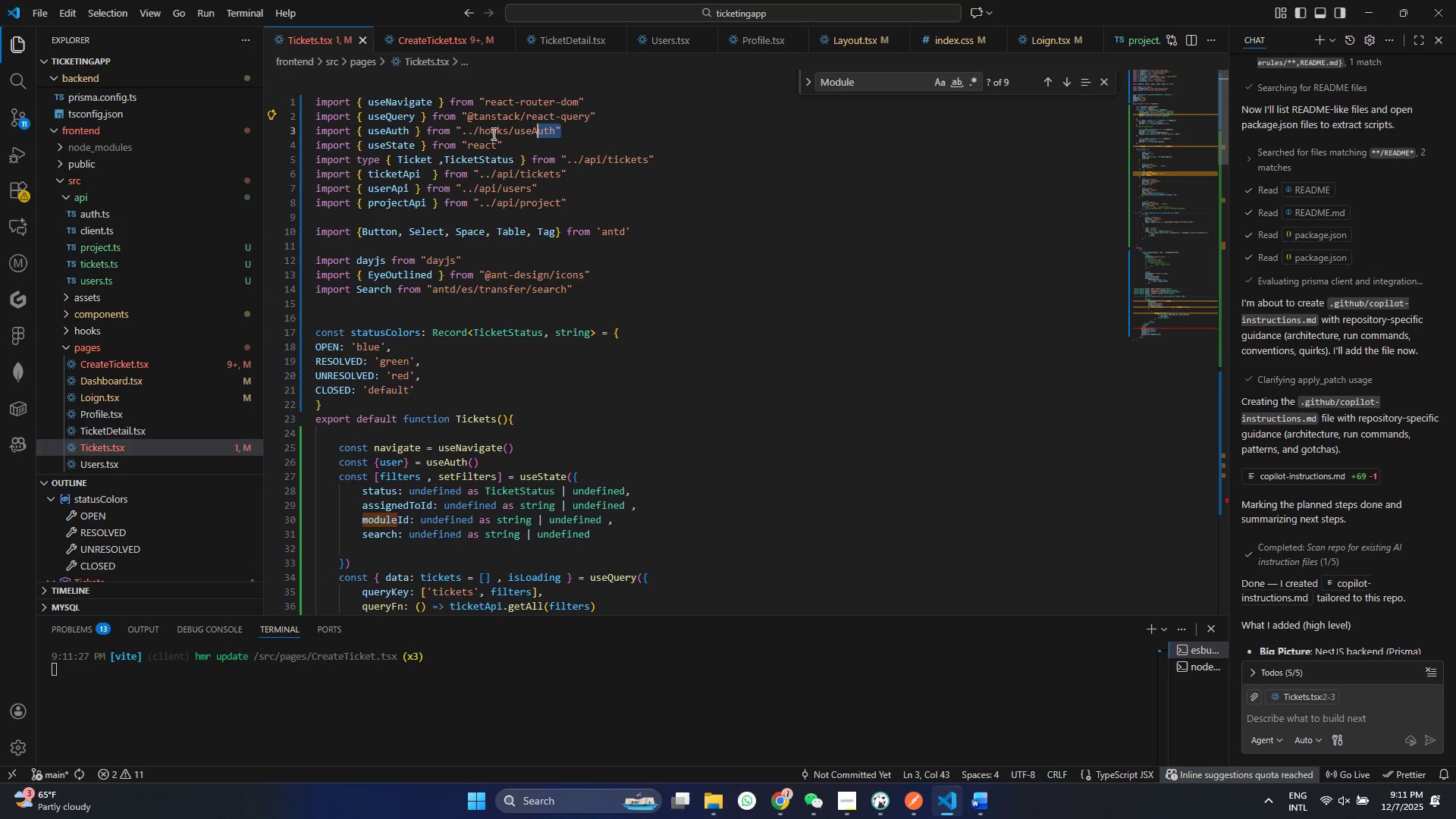 
left_click_drag(start_coordinate=[617, 128], to_coordinate=[284, 119])
 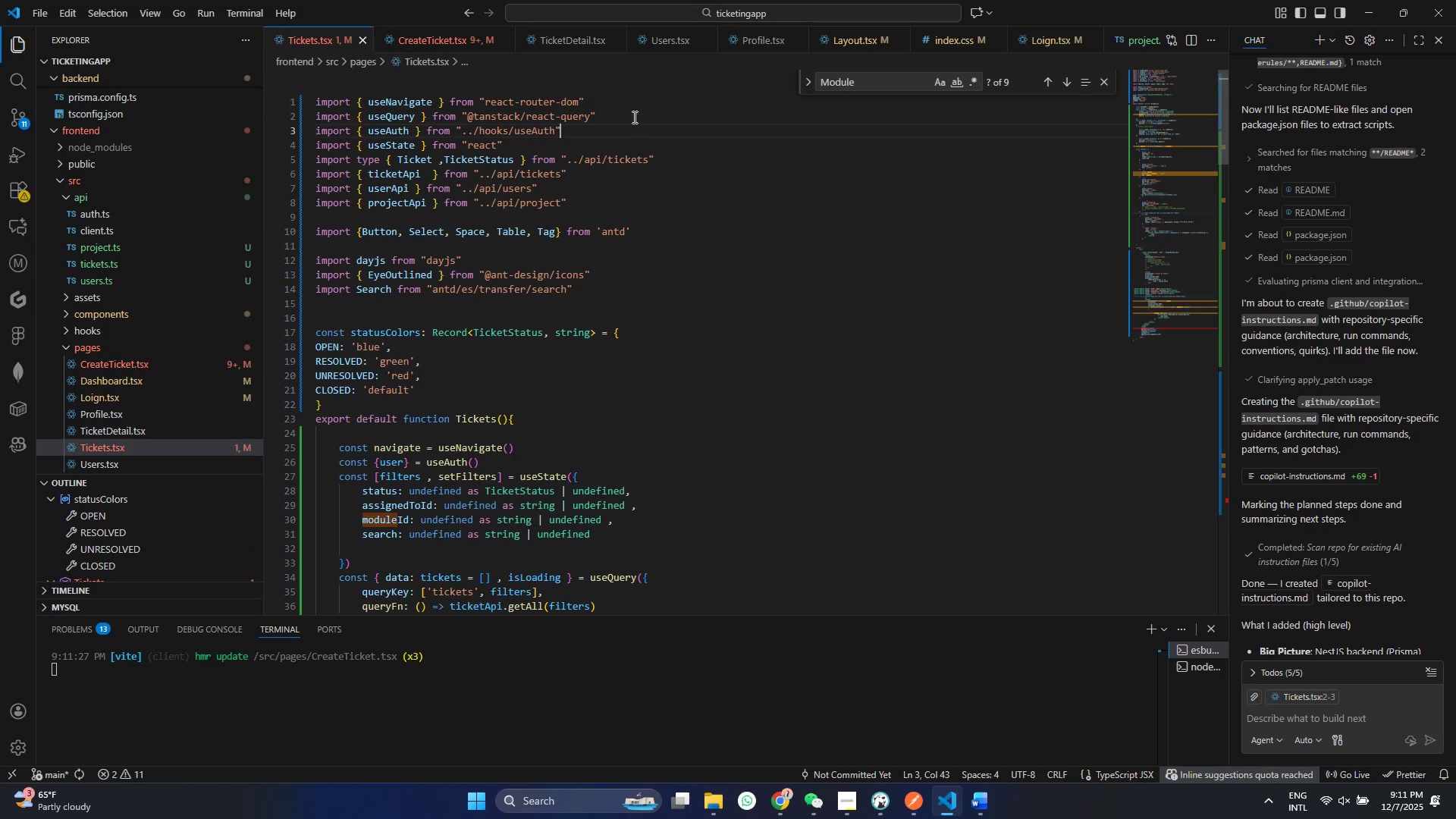 
left_click([576, 136])
 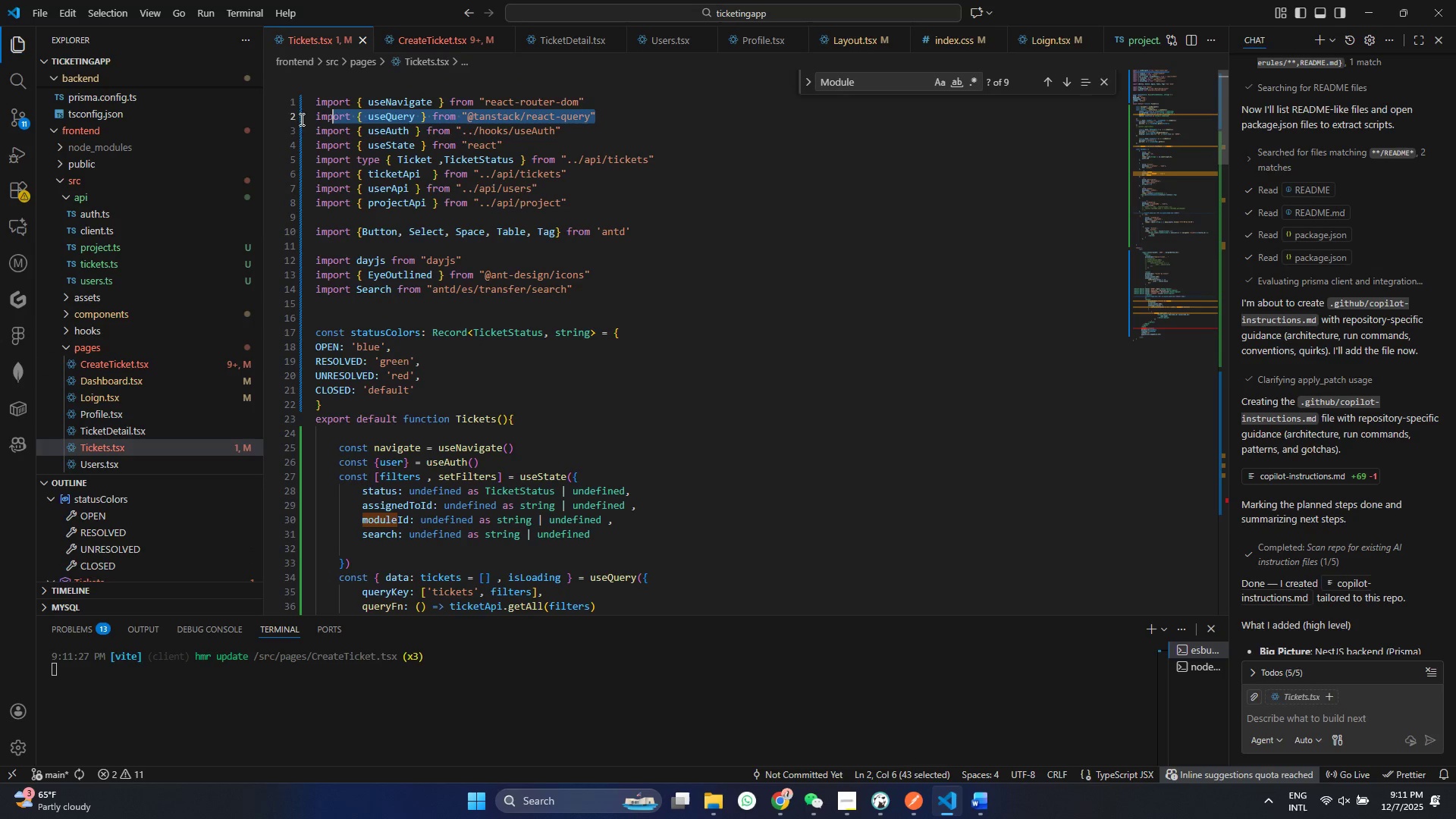 
left_click_drag(start_coordinate=[632, 116], to_coordinate=[282, 118])
 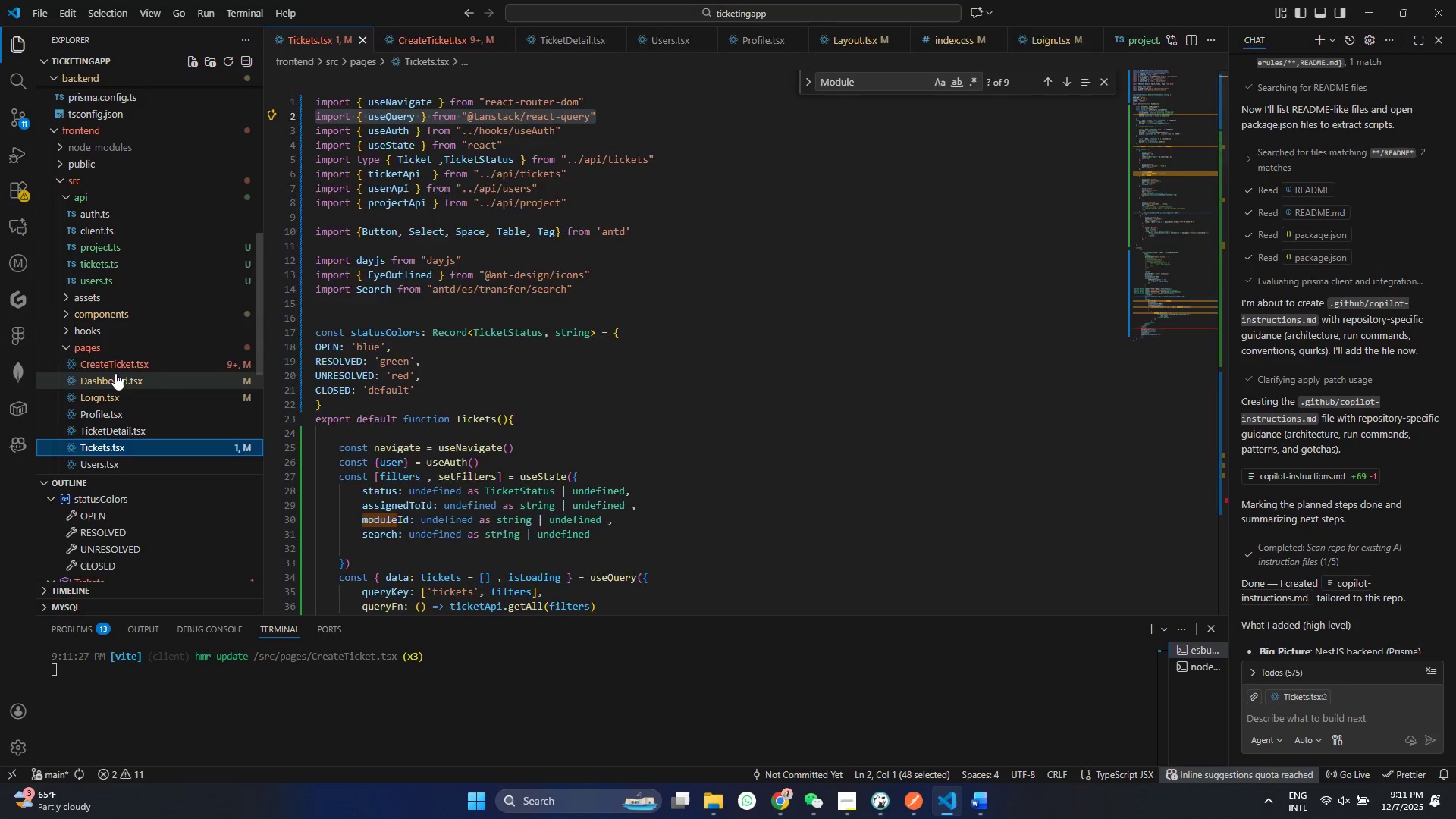 
key(Control+C)
 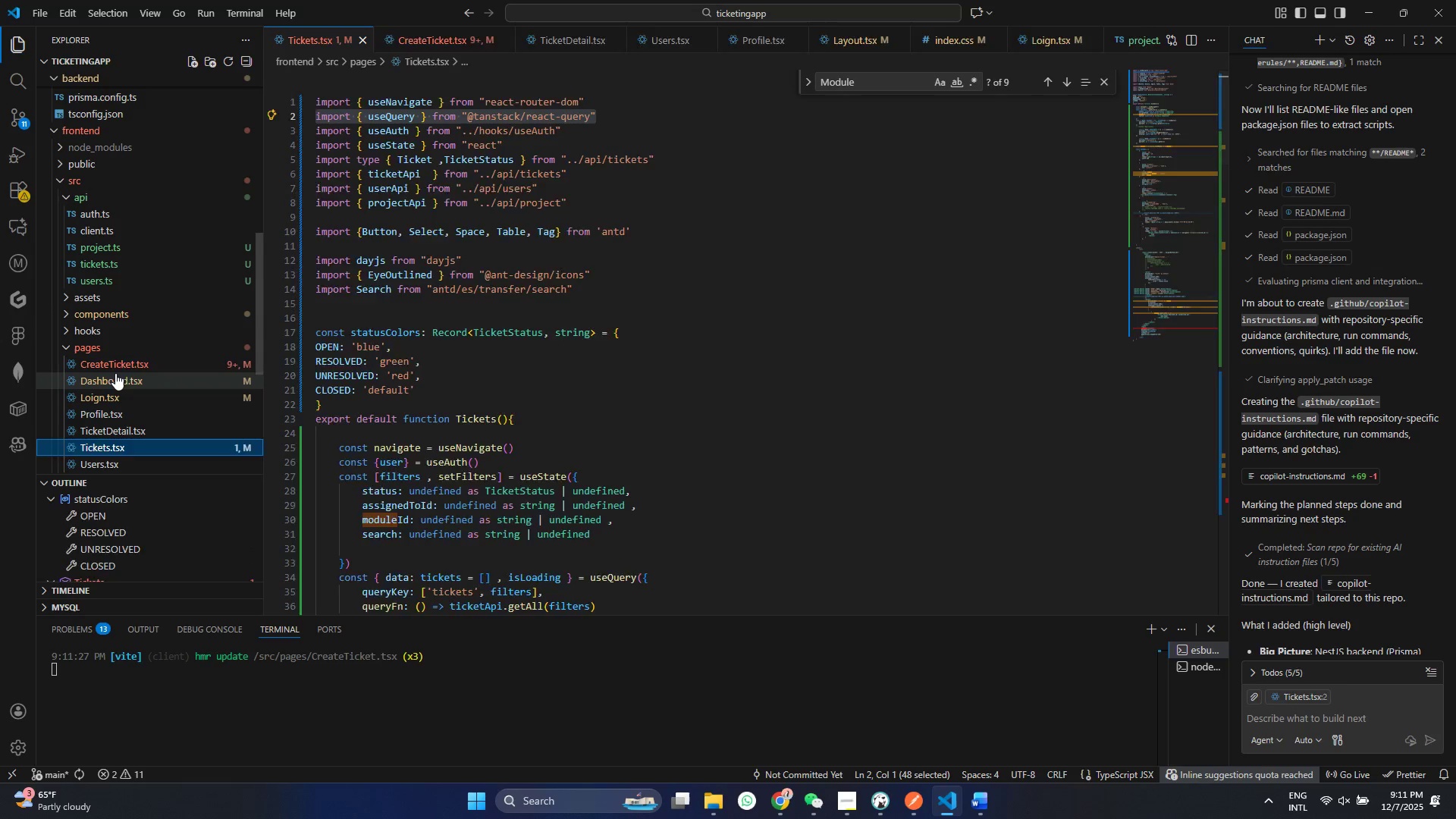 
left_click([115, 373])
 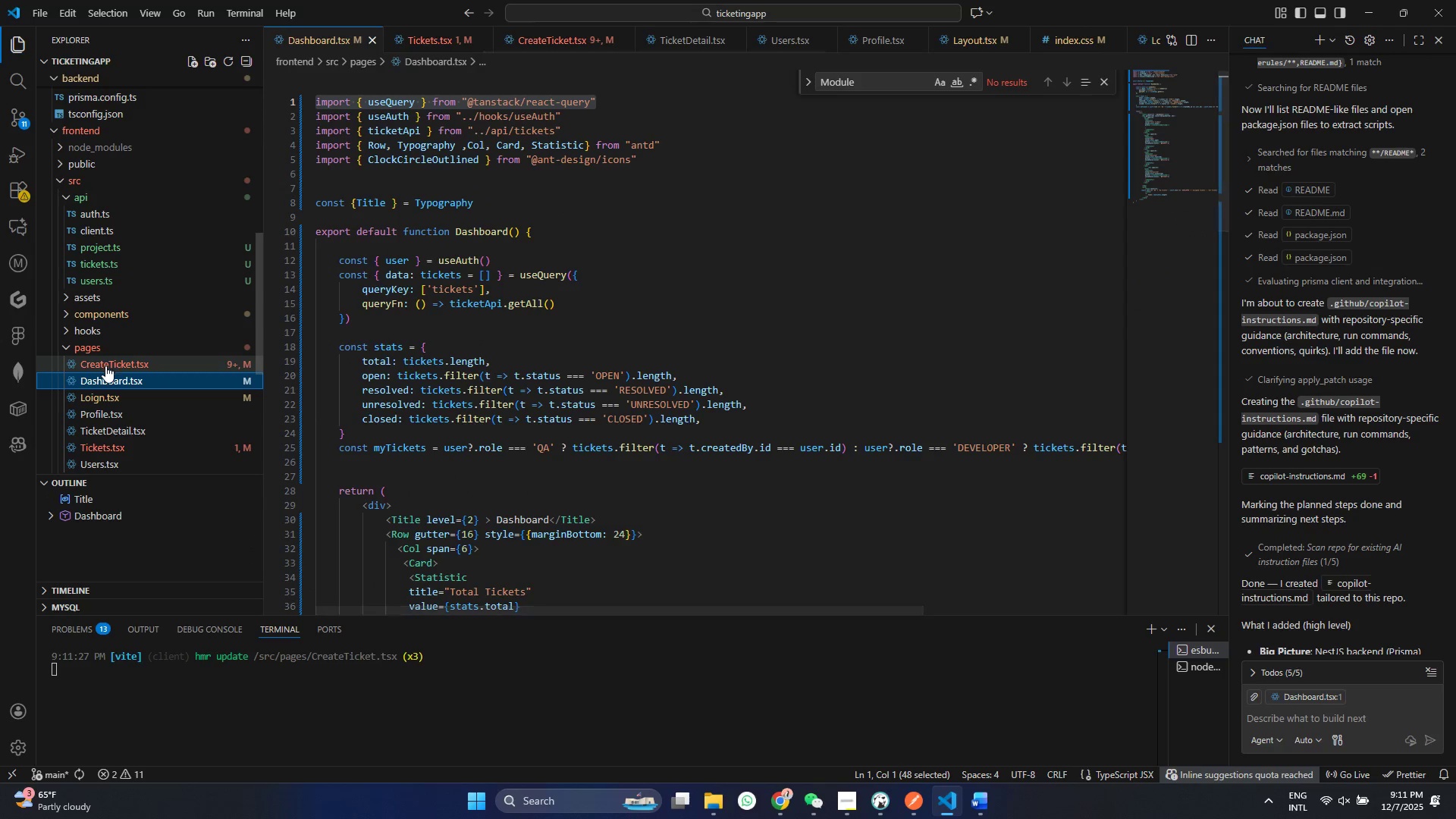 
left_click([105, 366])
 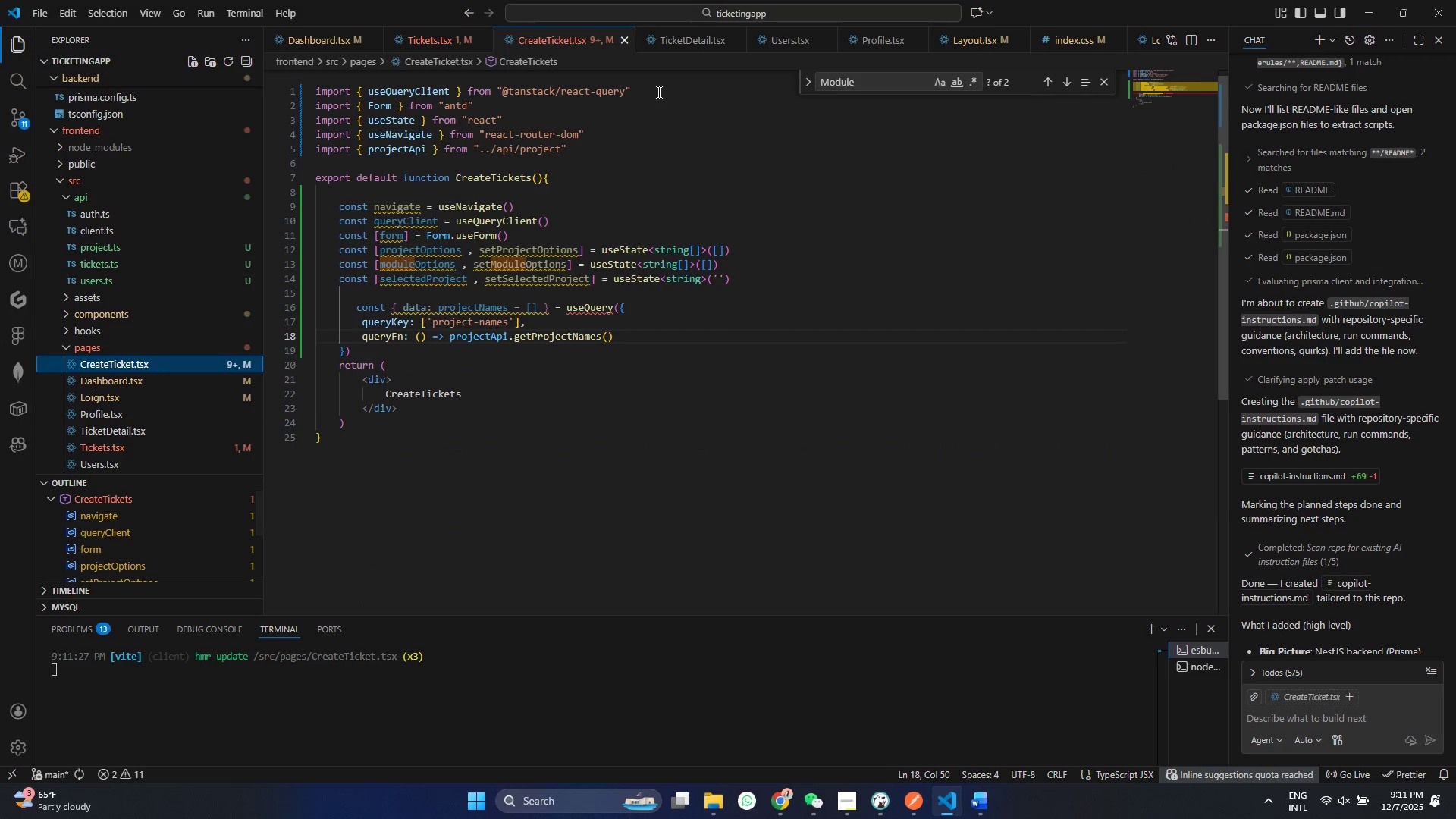 
left_click([657, 92])
 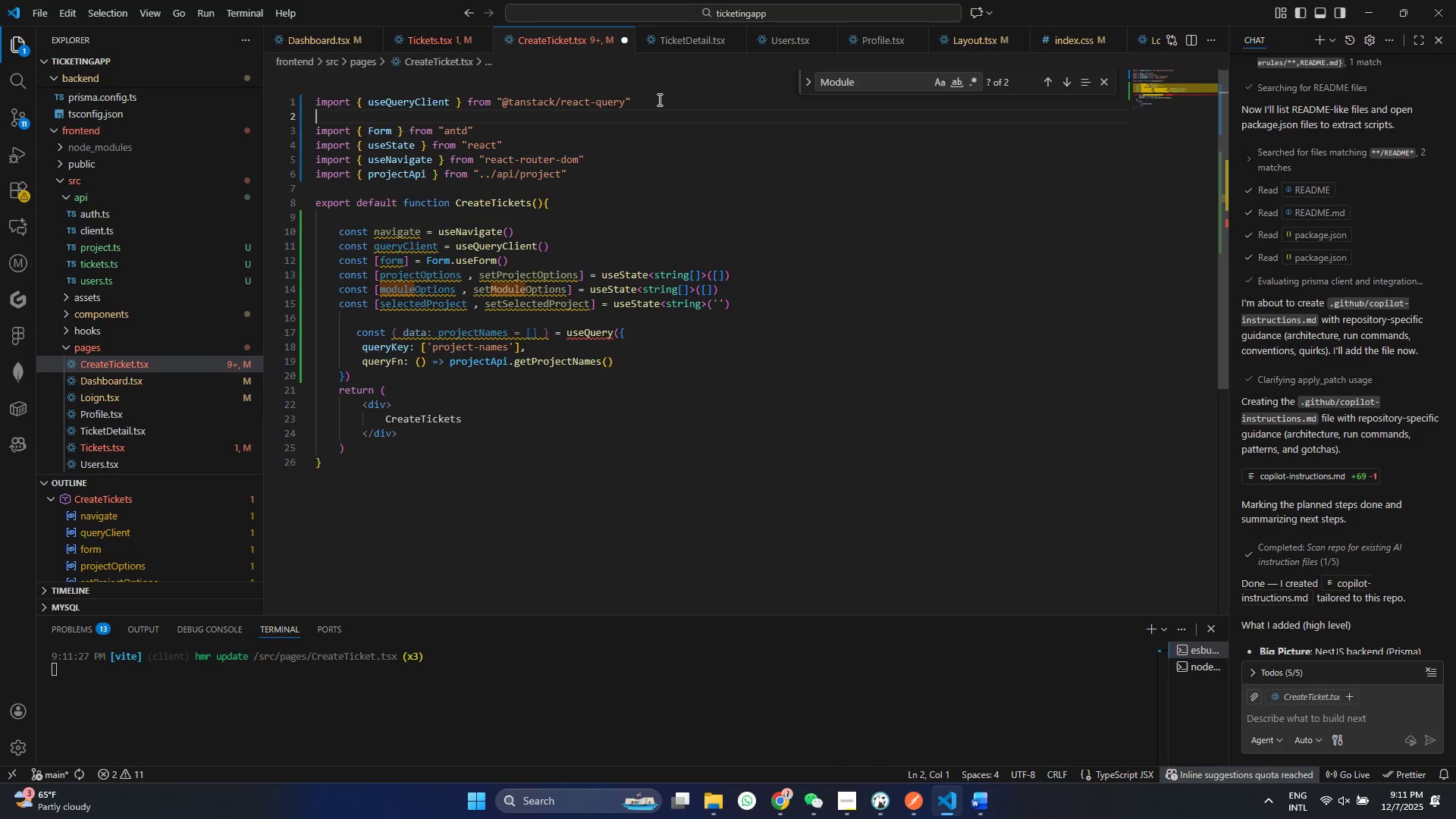 
key(Enter)
 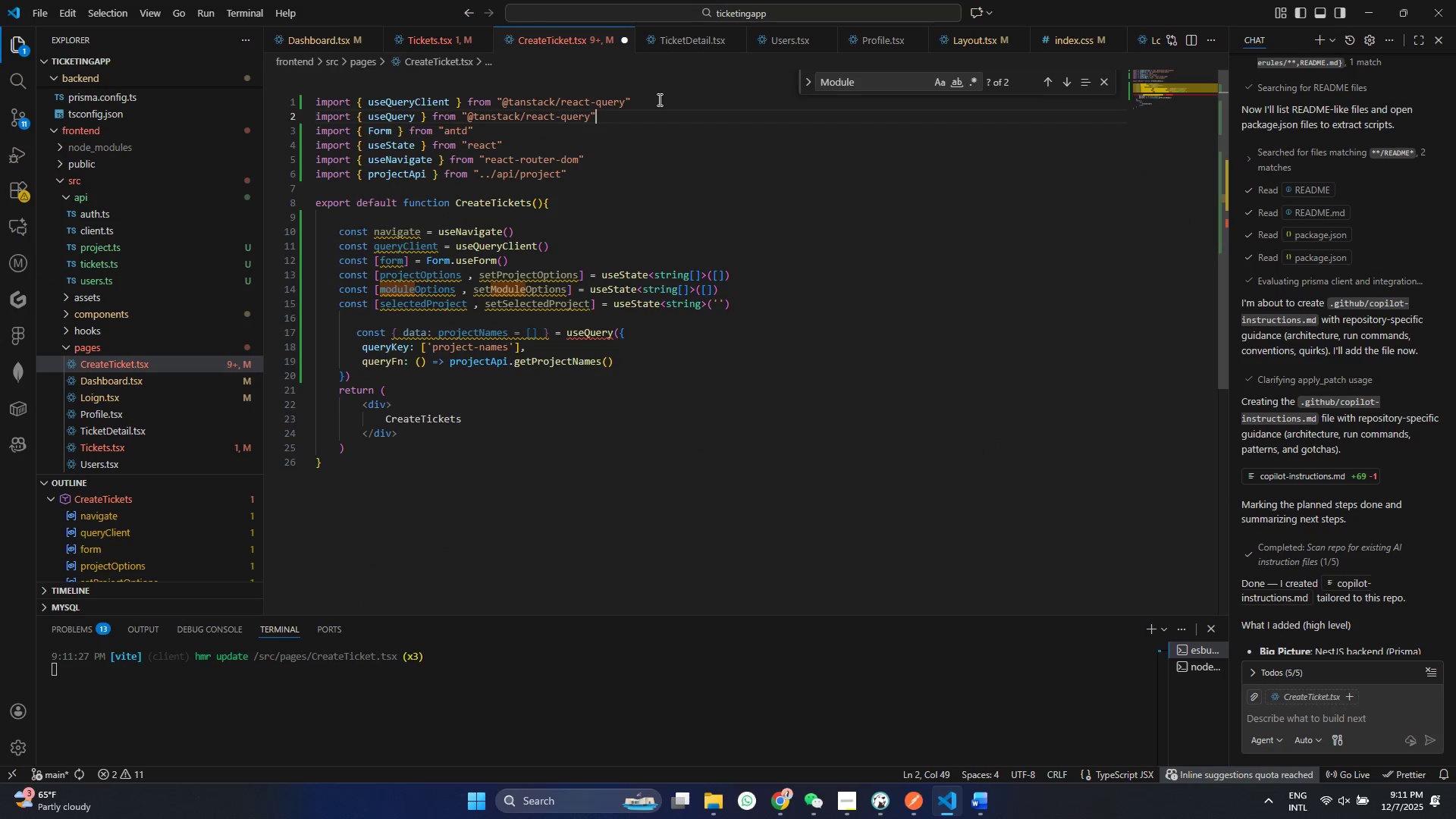 
key(Control+V)
 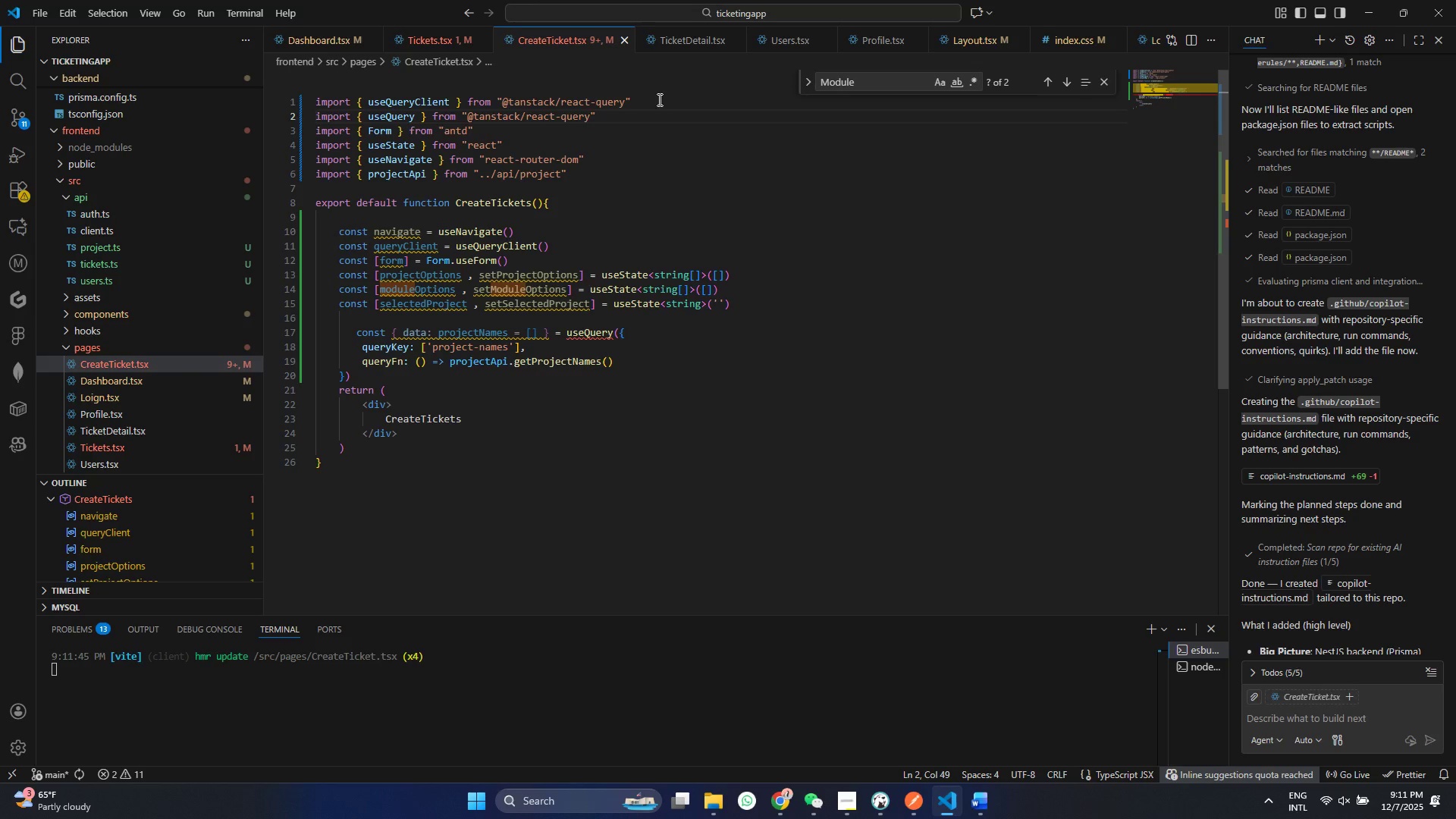 
key(Control+S)
 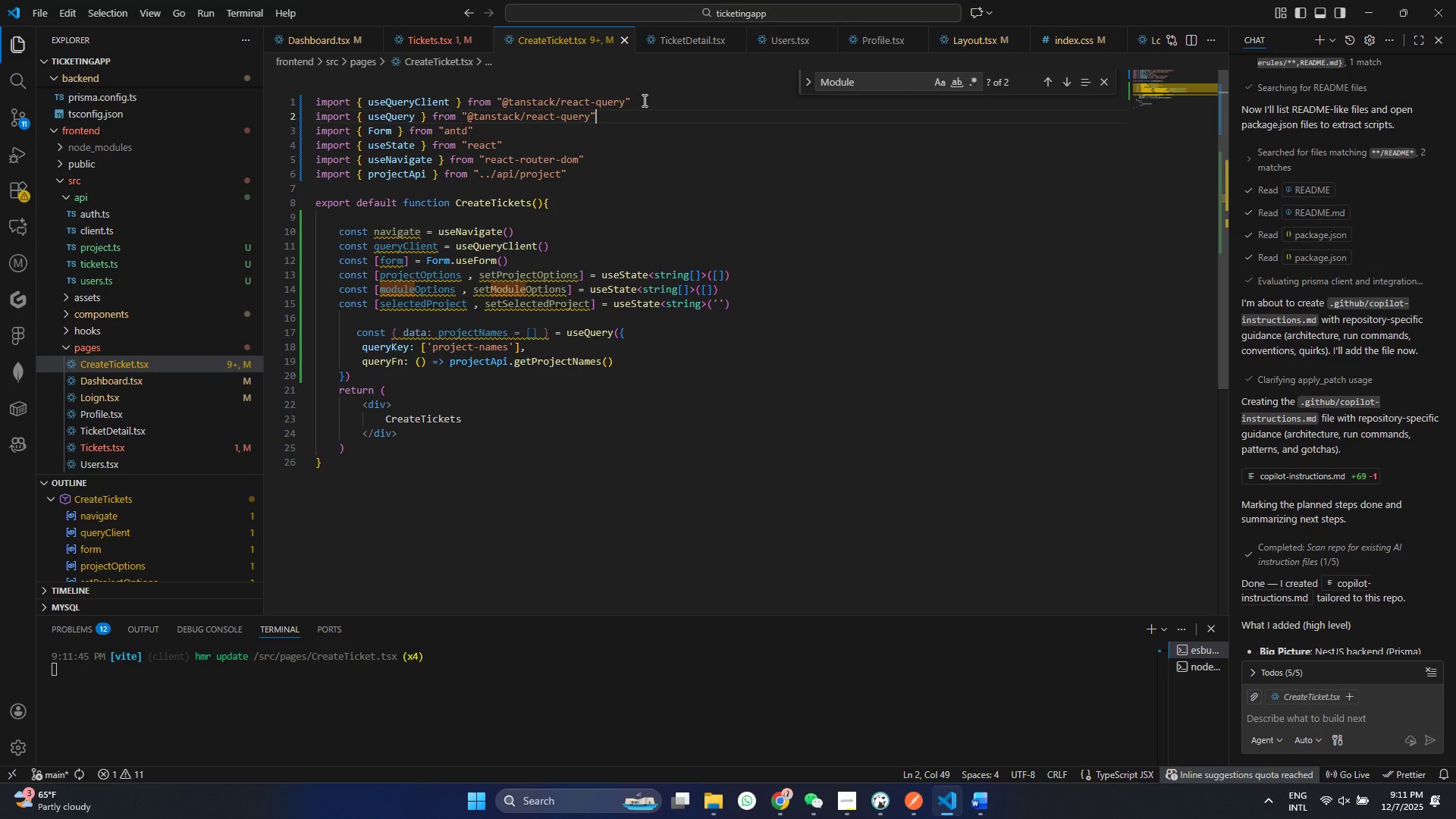 
left_click_drag(start_coordinate=[643, 100], to_coordinate=[410, 102])
 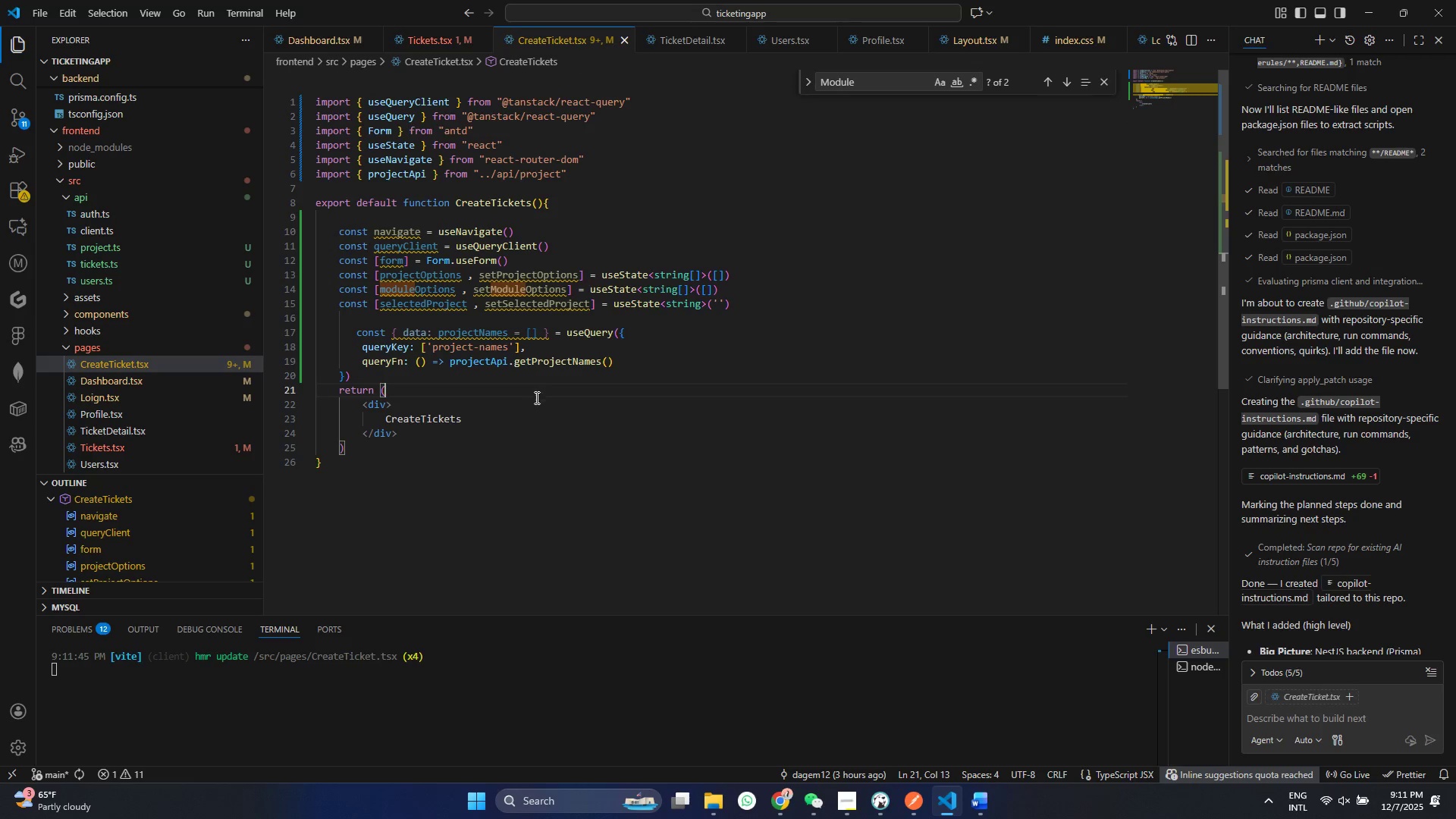 
double_click([532, 394])
 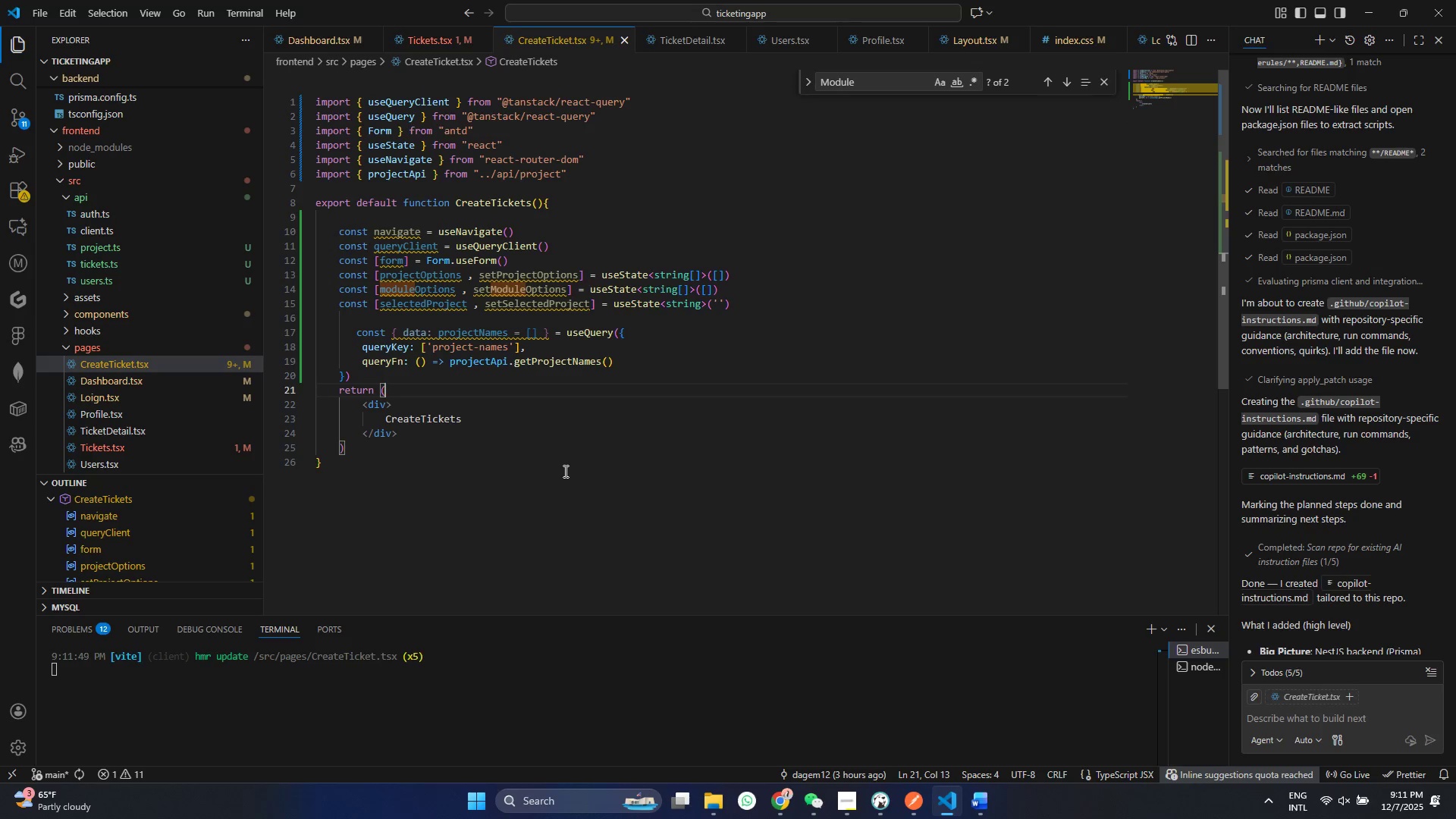 
key(Control+ControlLeft)
 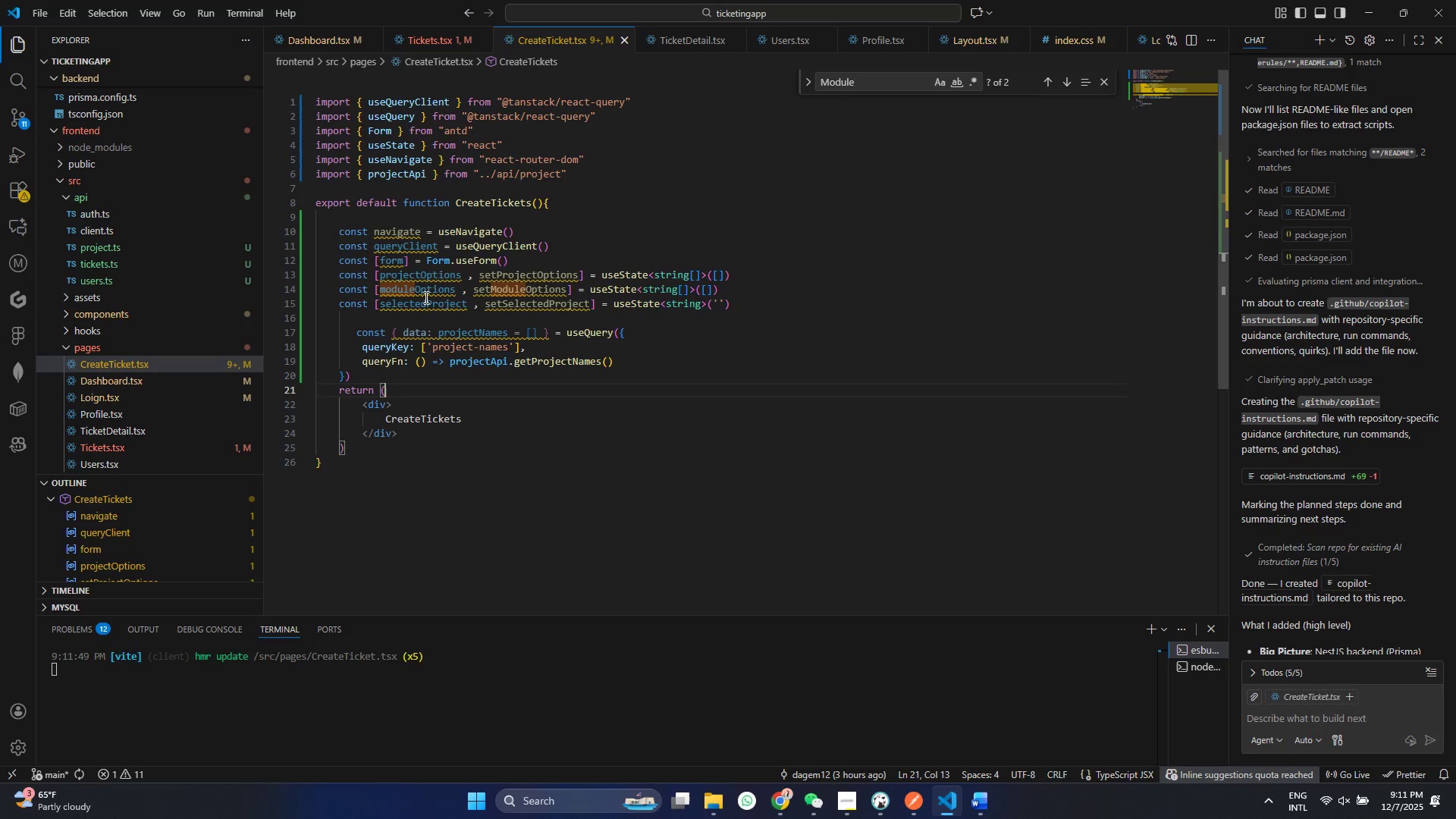 
key(Control+S)
 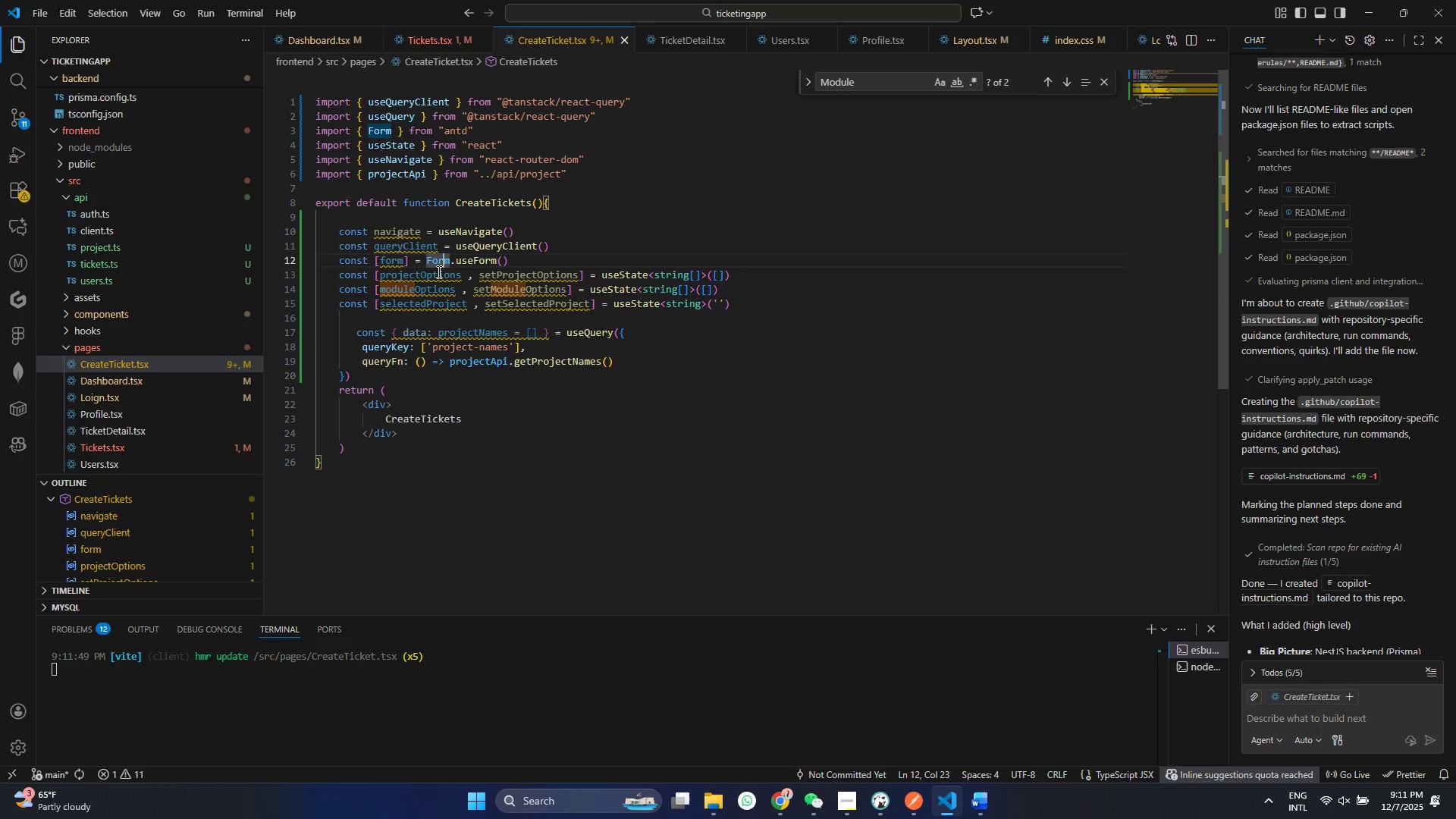 
left_click([444, 260])
 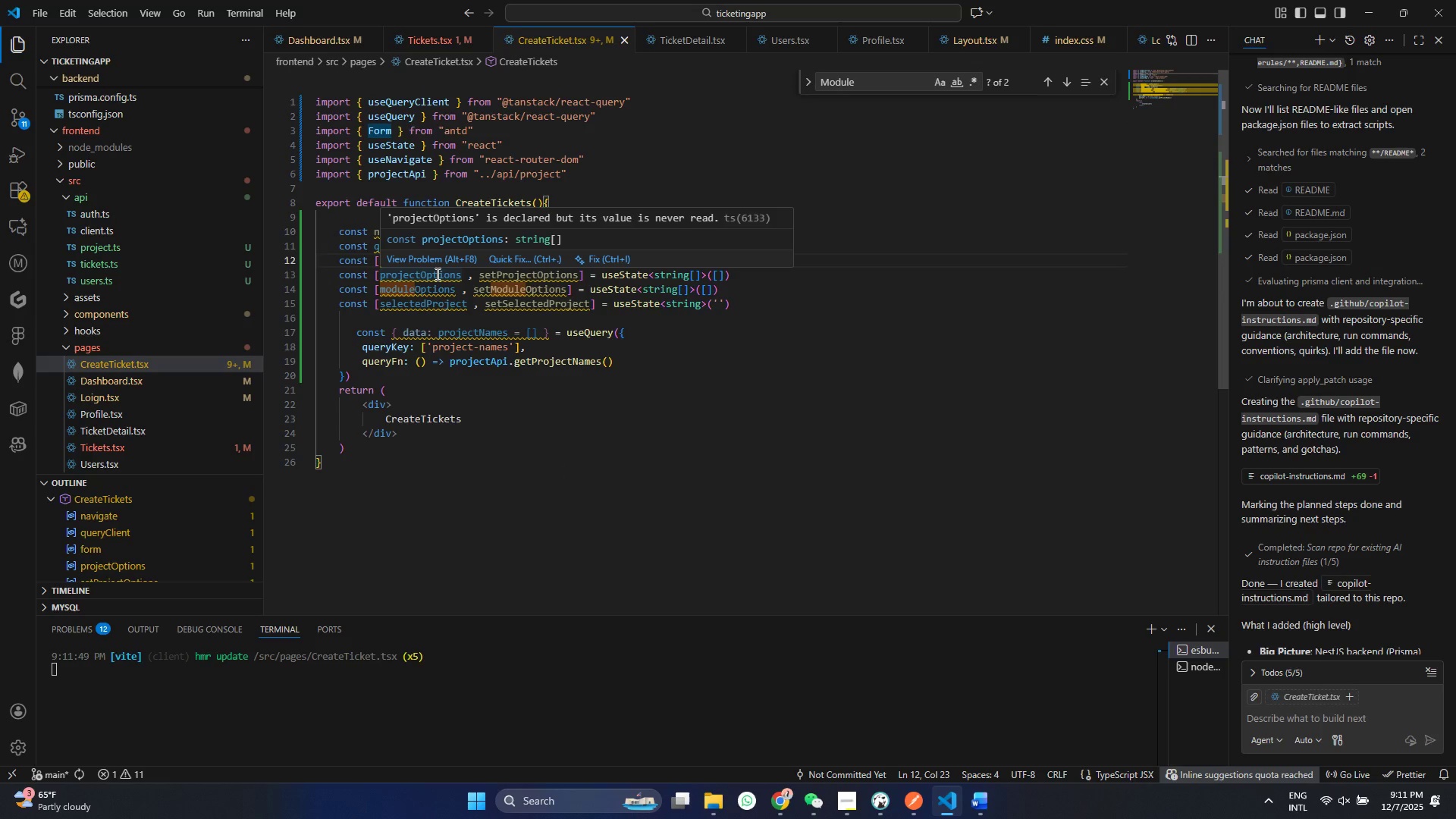 
mouse_move([413, 310])
 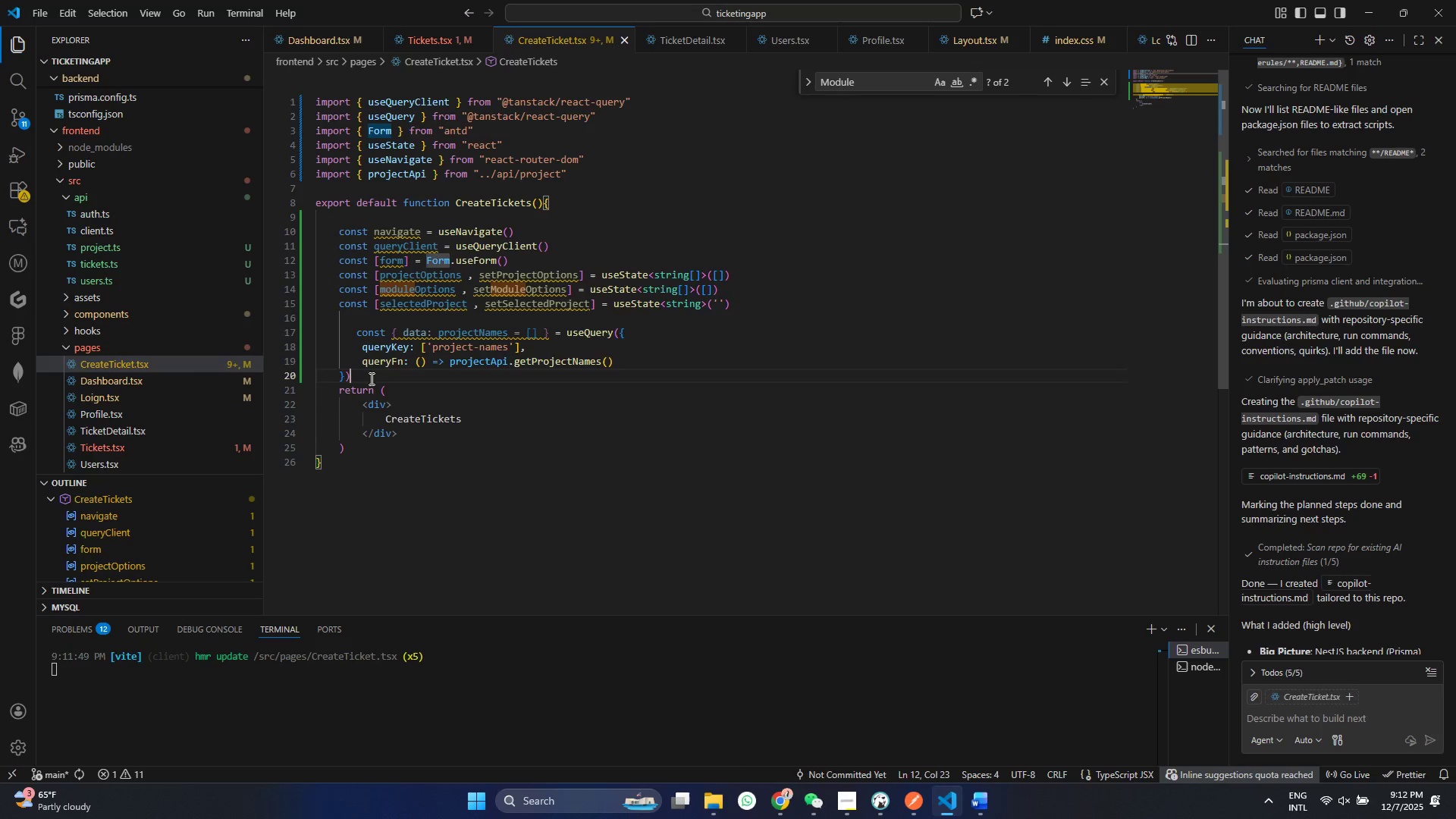 
left_click_drag(start_coordinate=[370, 378], to_coordinate=[281, 331])
 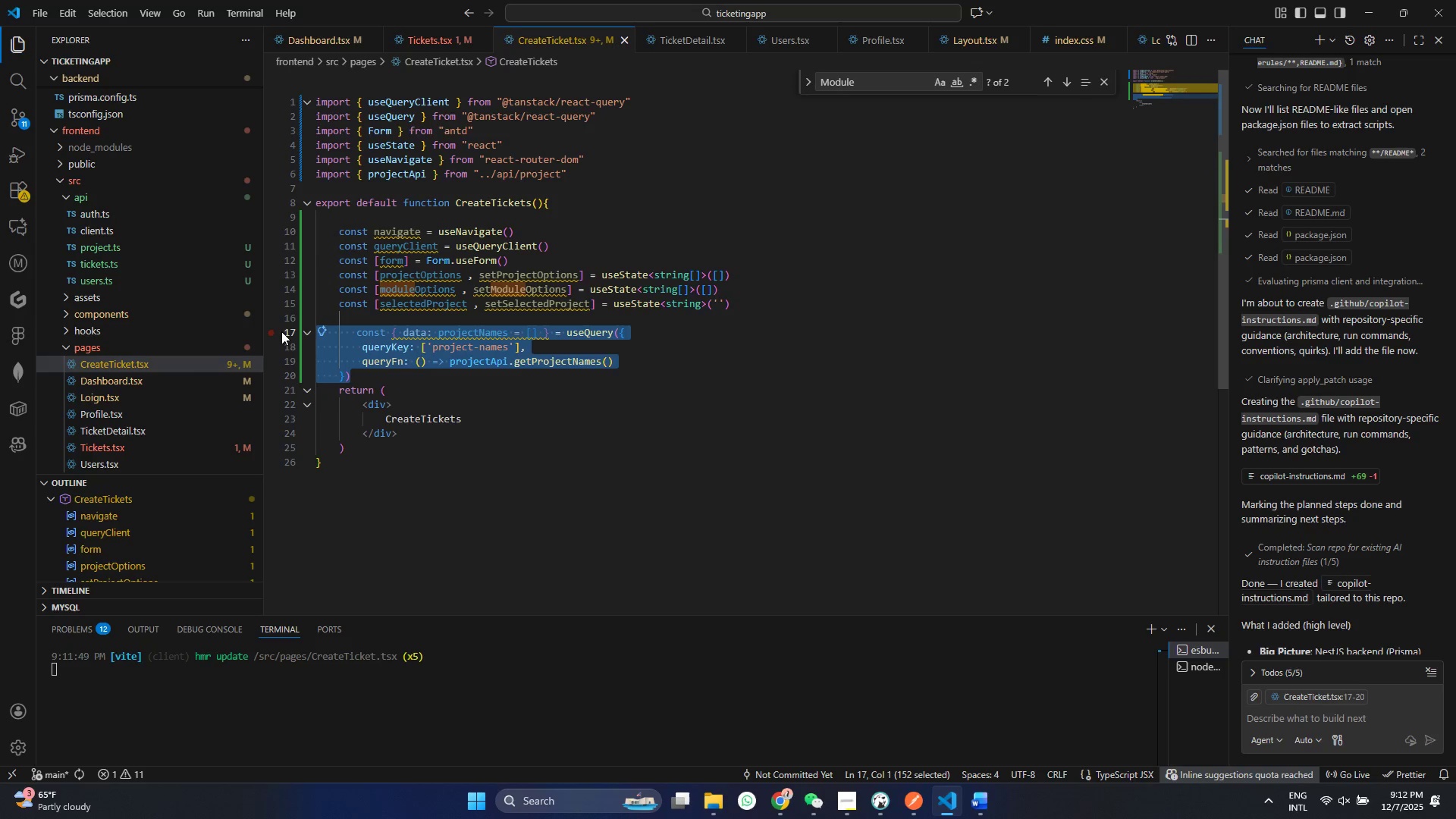 
hold_key(key=ControlLeft, duration=0.56)
 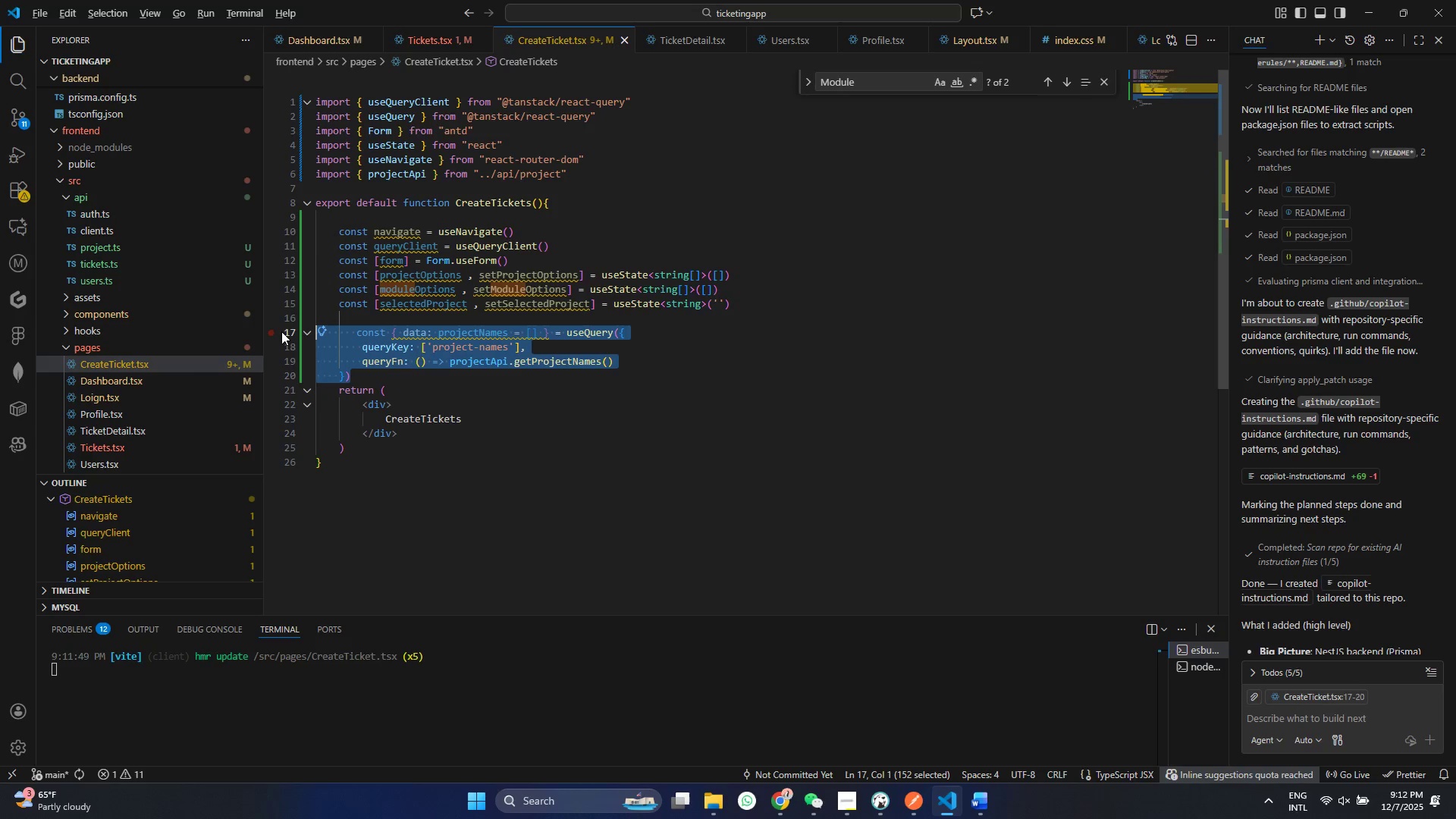 
key(Alt+Shift+ArrowDown)
 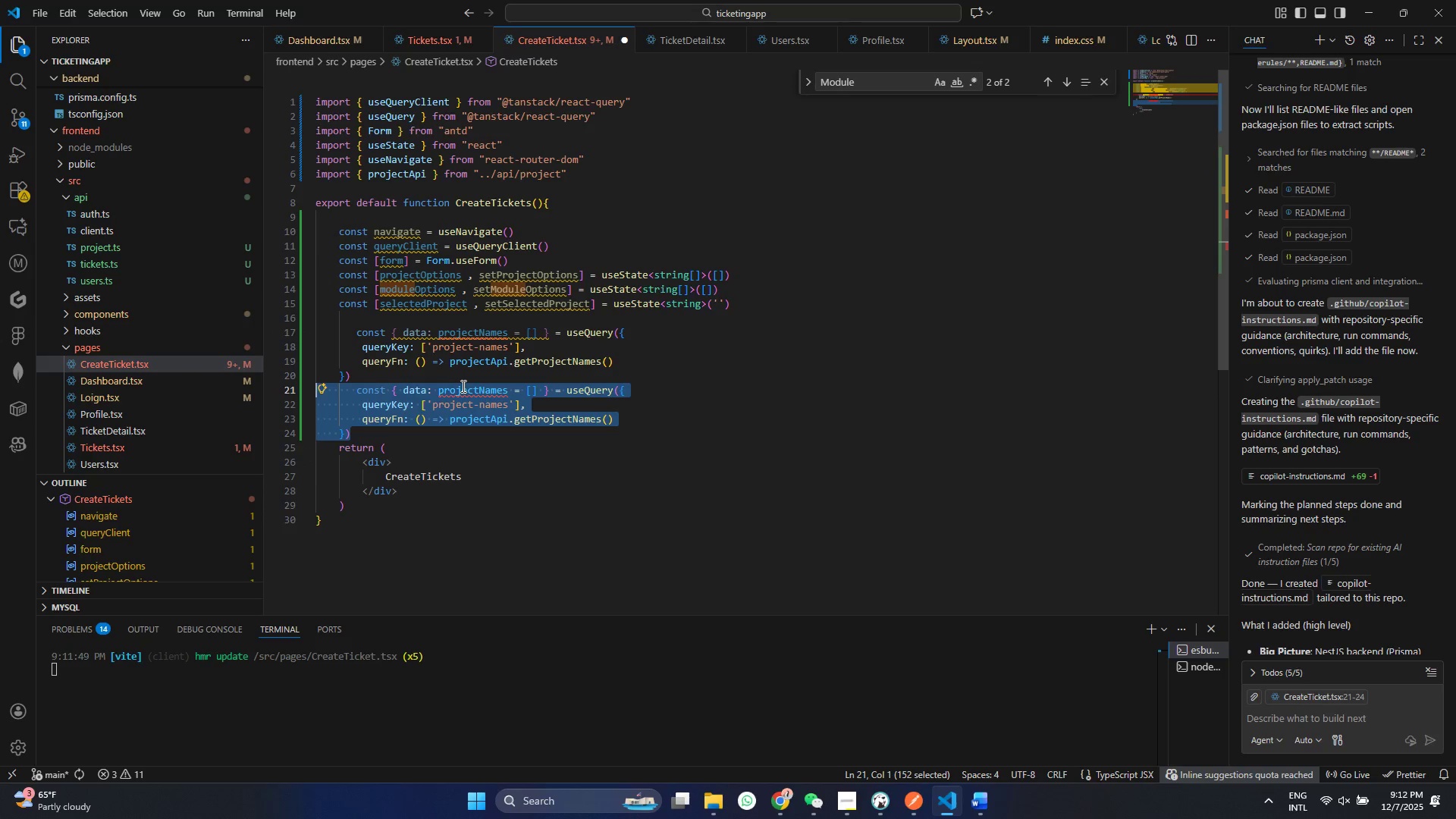 
double_click([462, 386])
 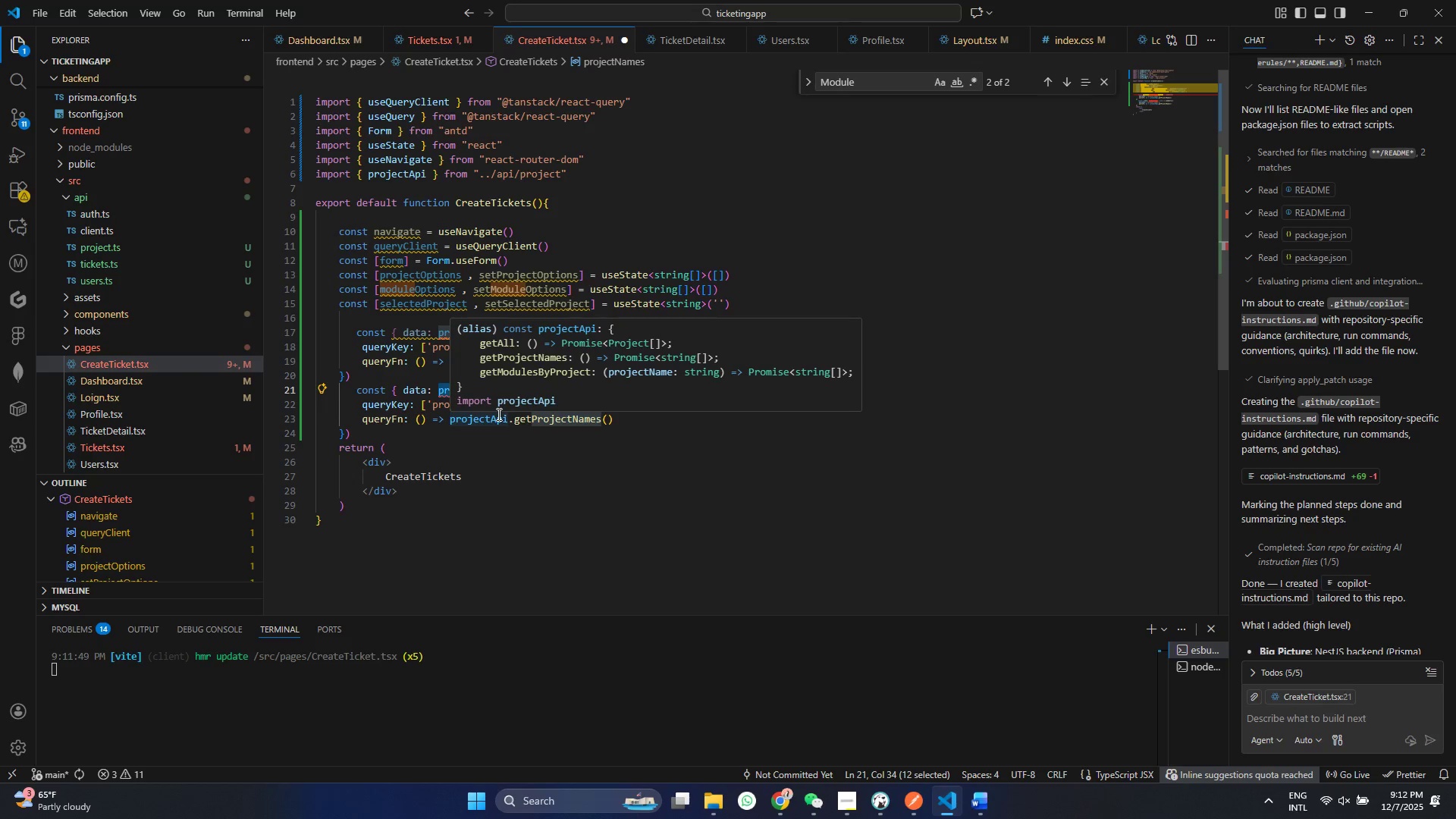 
type(histri)
key(Backspace)
type(ory)
 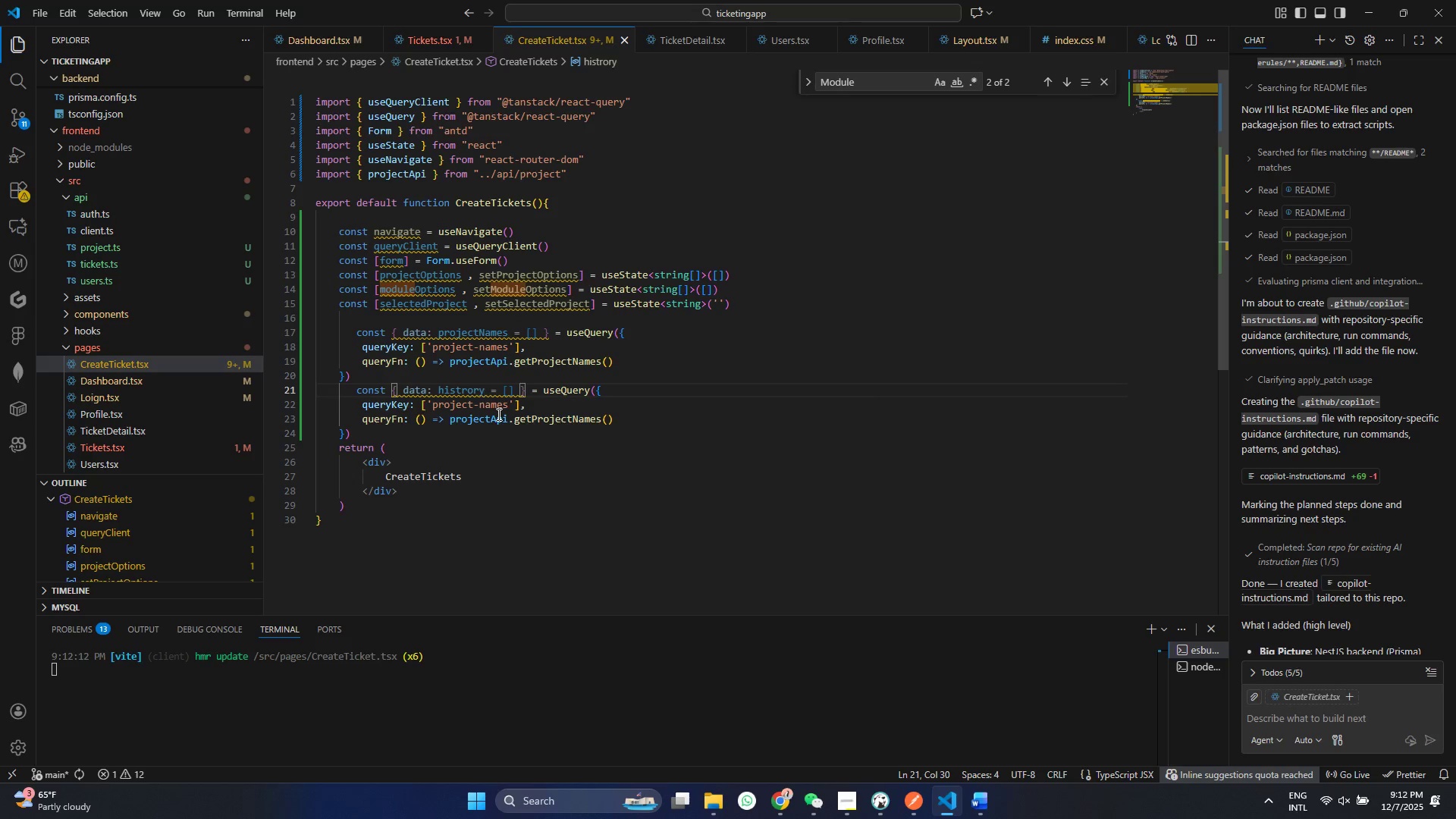 
key(Control+ControlLeft)
 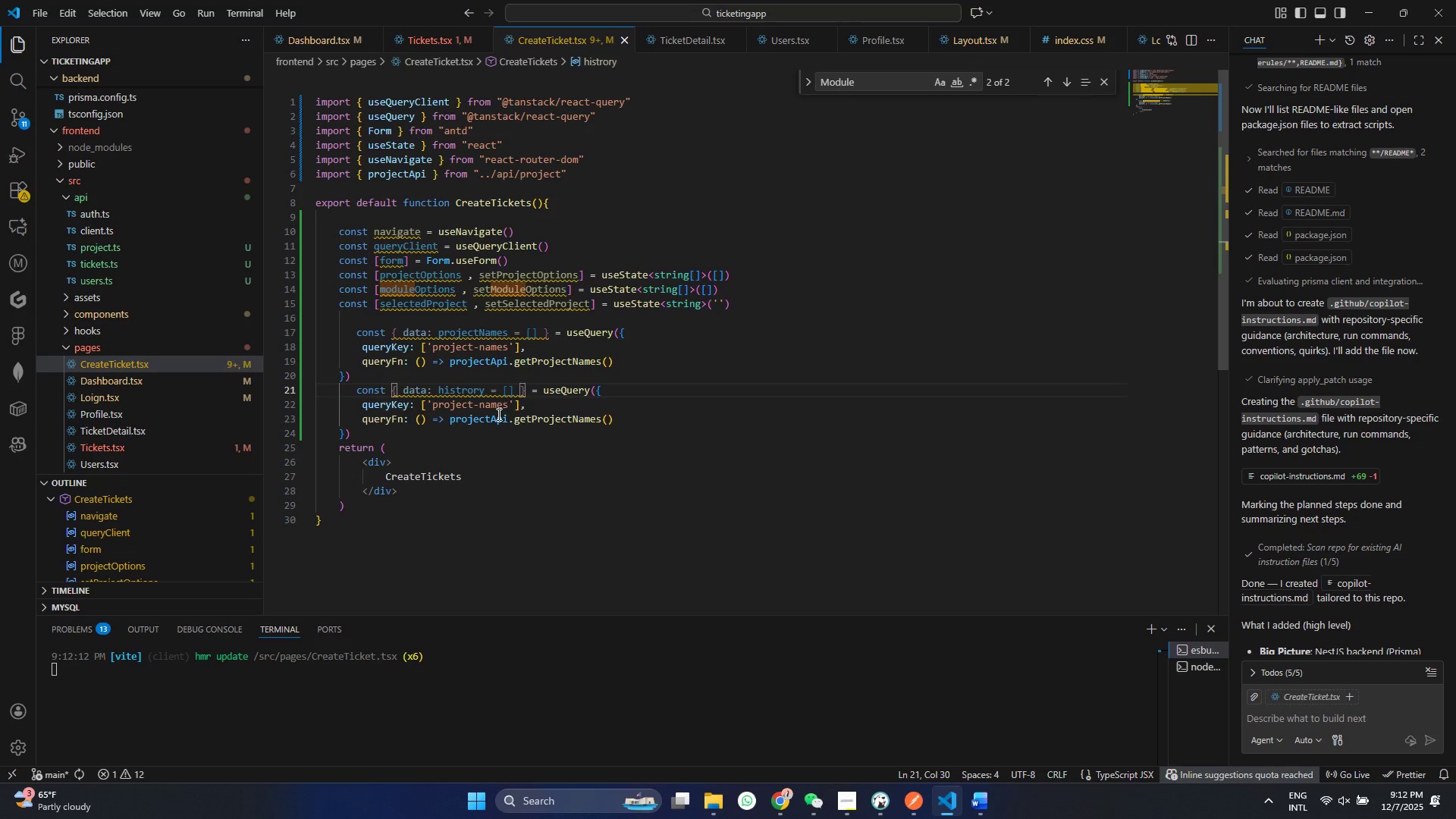 
key(Control+S)
 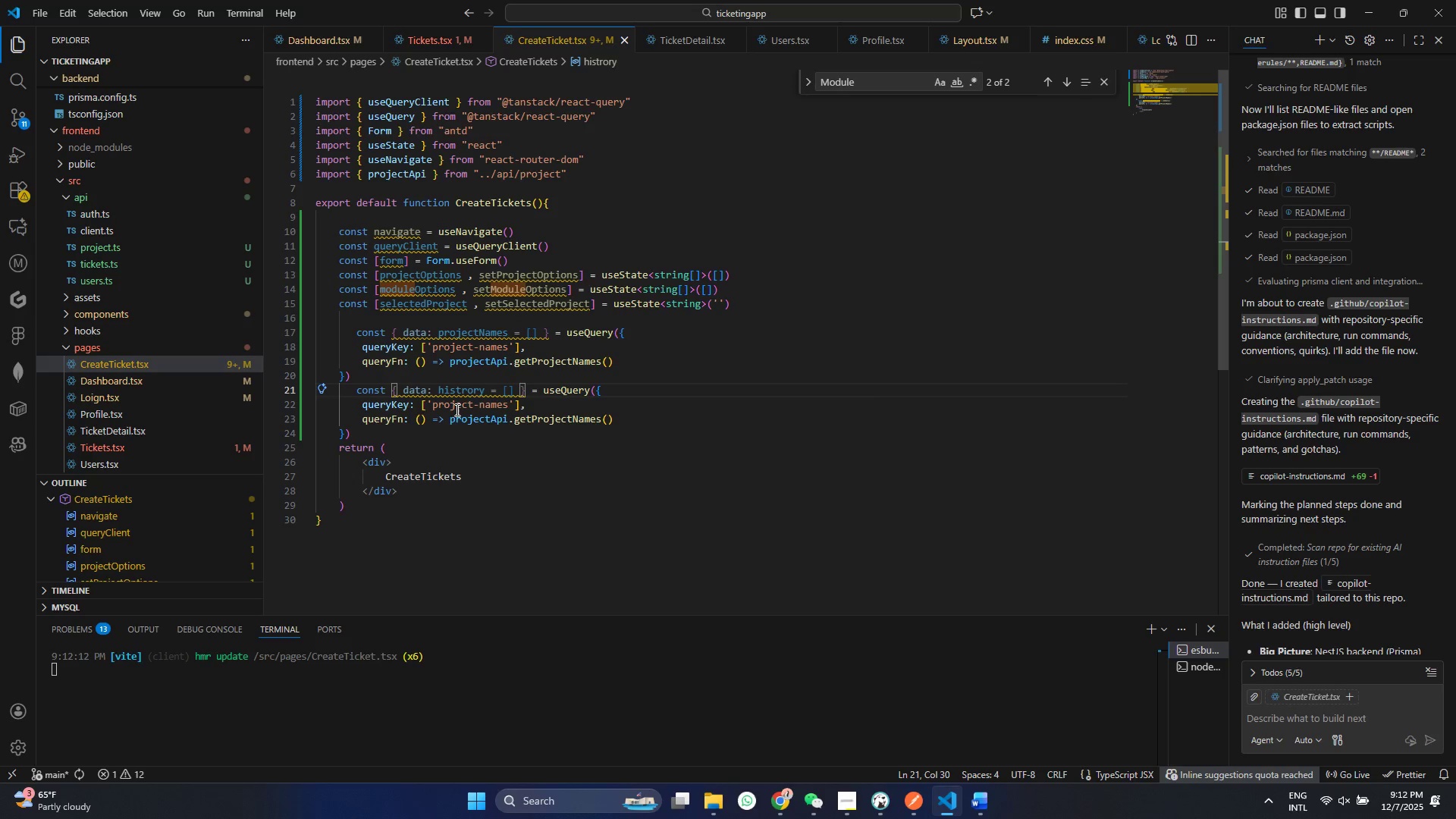 
left_click_drag(start_coordinate=[432, 406], to_coordinate=[505, 403])
 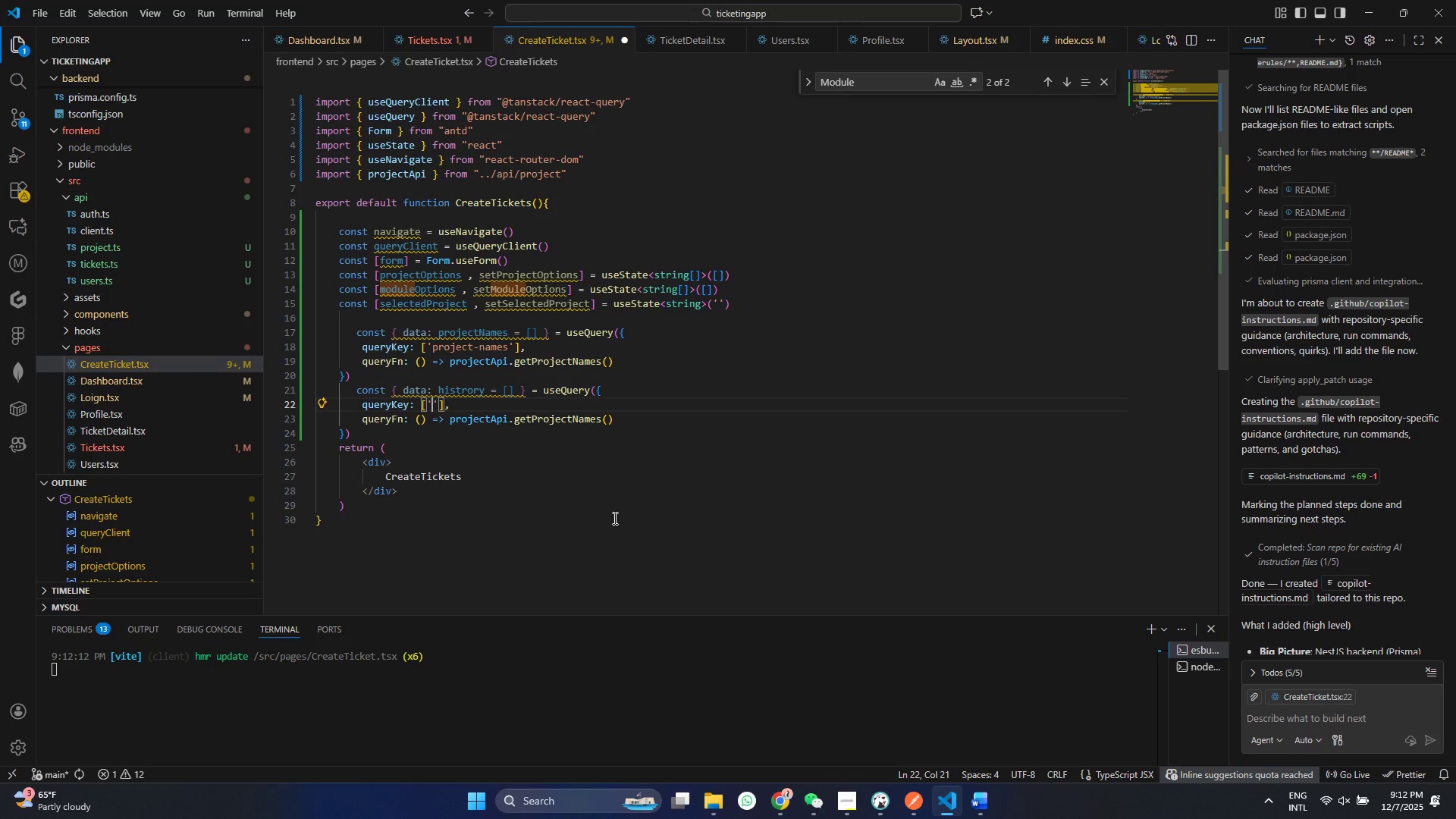 
key(Backspace)
type(ticker)
key(Backspace)
type(t-history)
 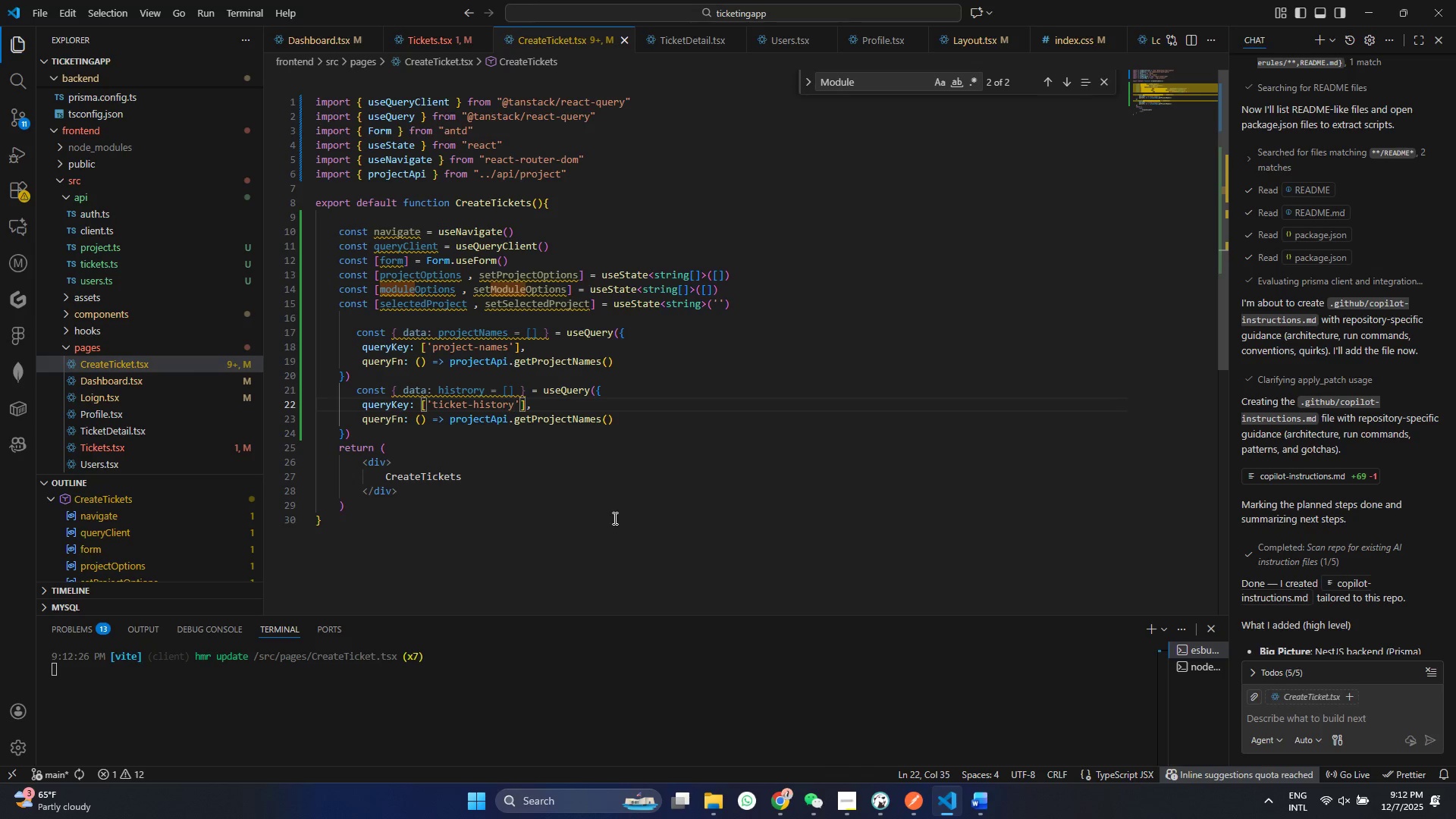 
key(Control+ControlLeft)
 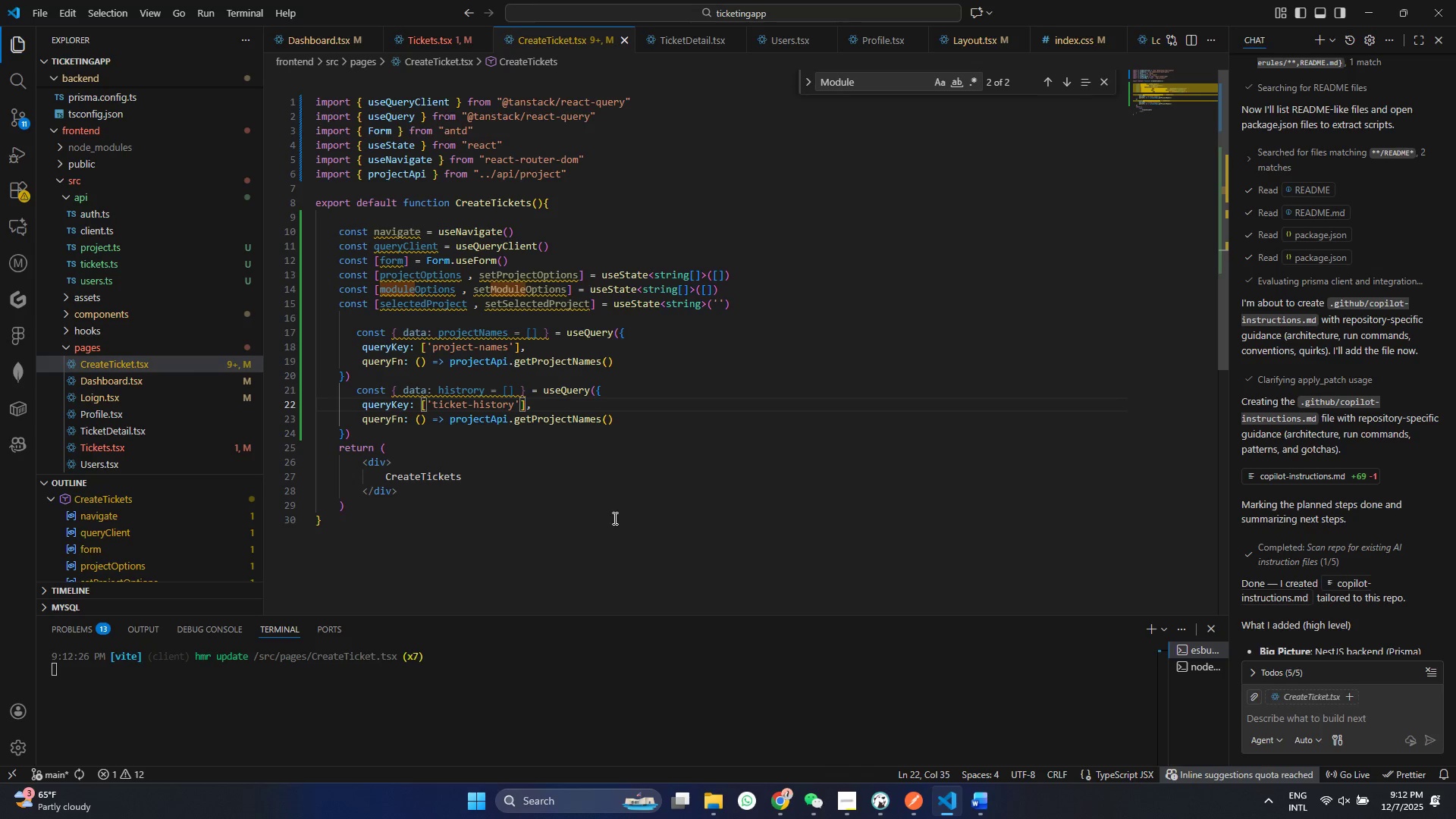 
key(Control+S)
 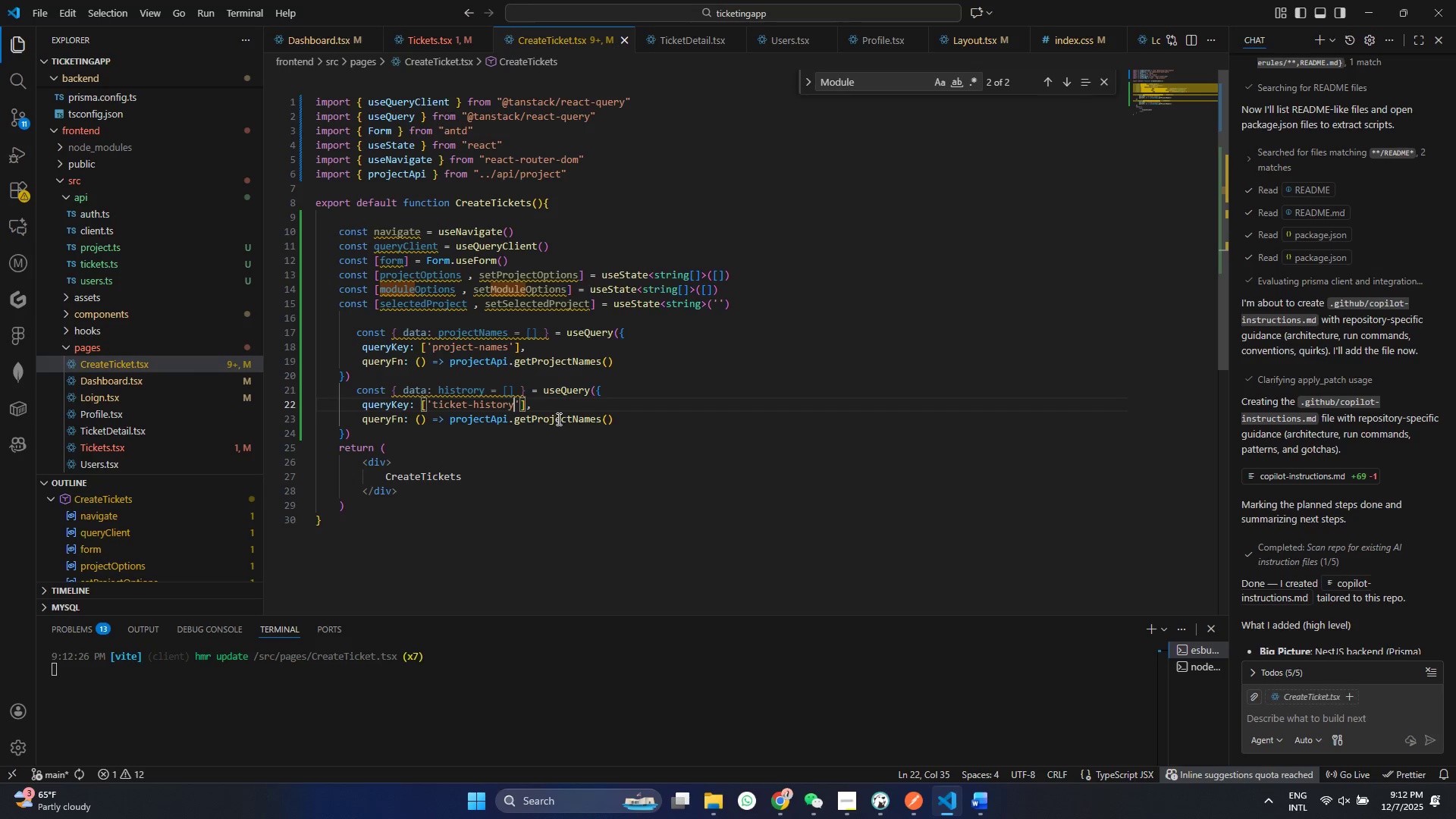 
double_click([494, 423])
 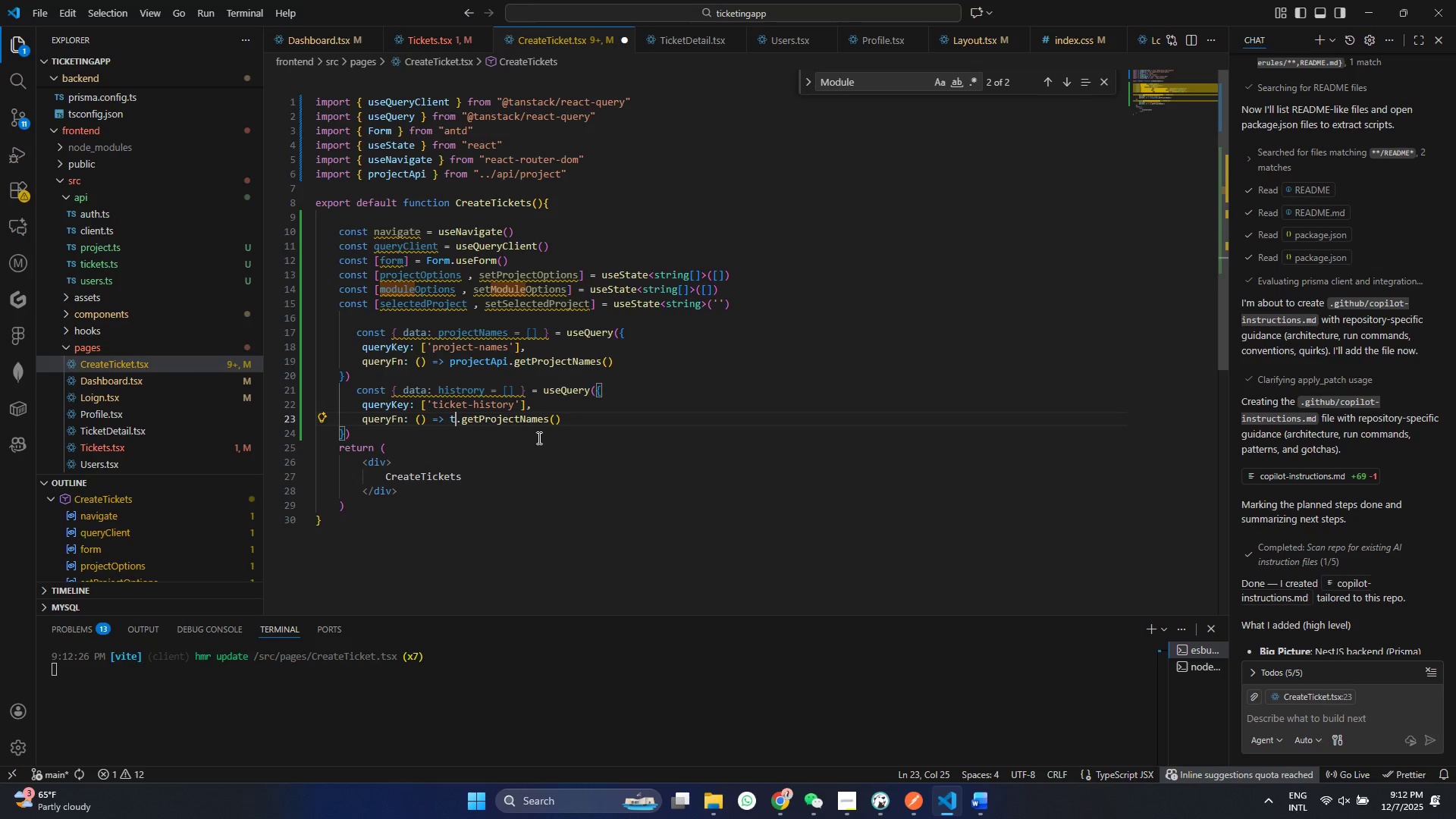 
type(tick)
 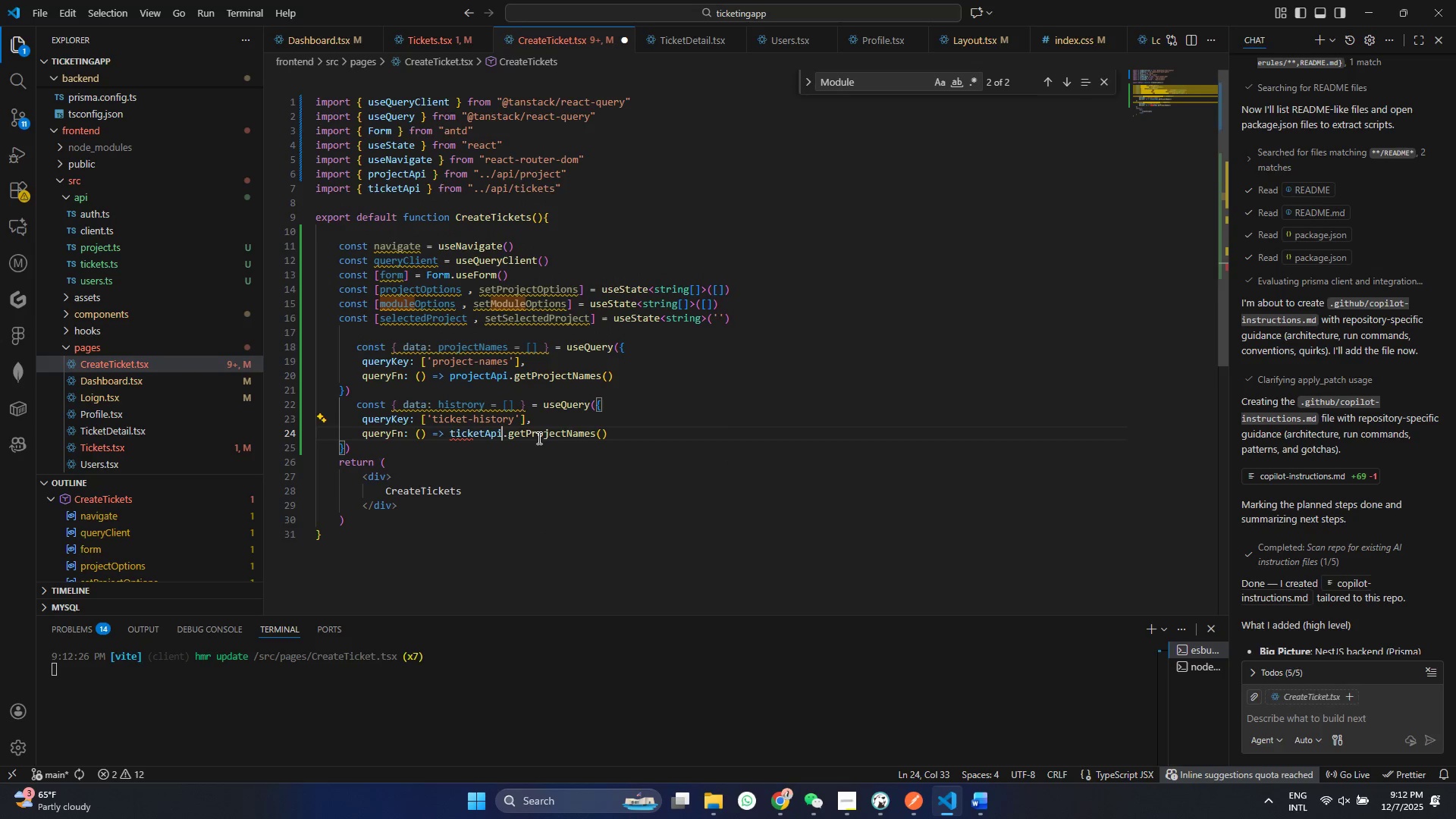 
key(Enter)
 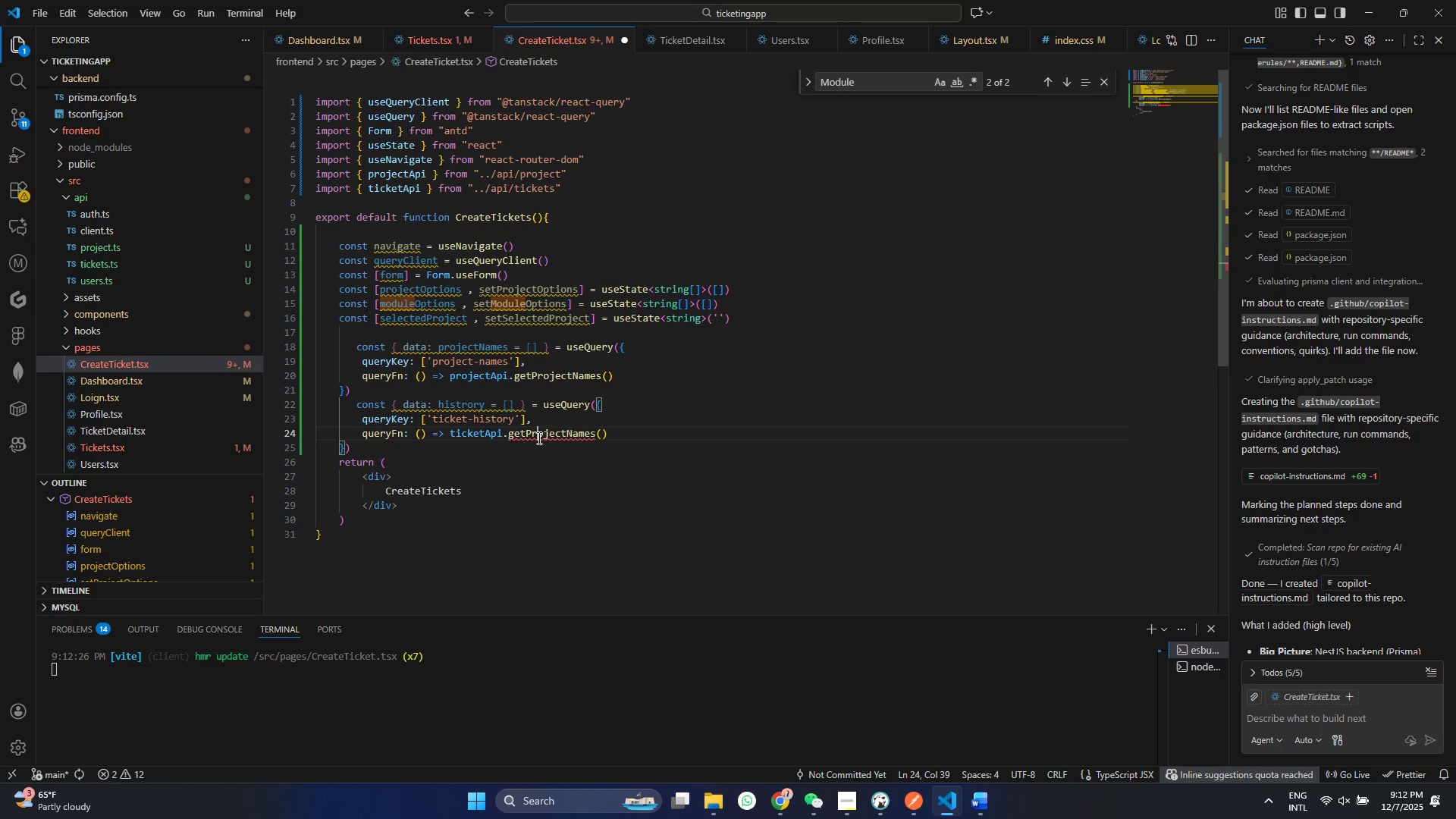 
double_click([538, 438])
 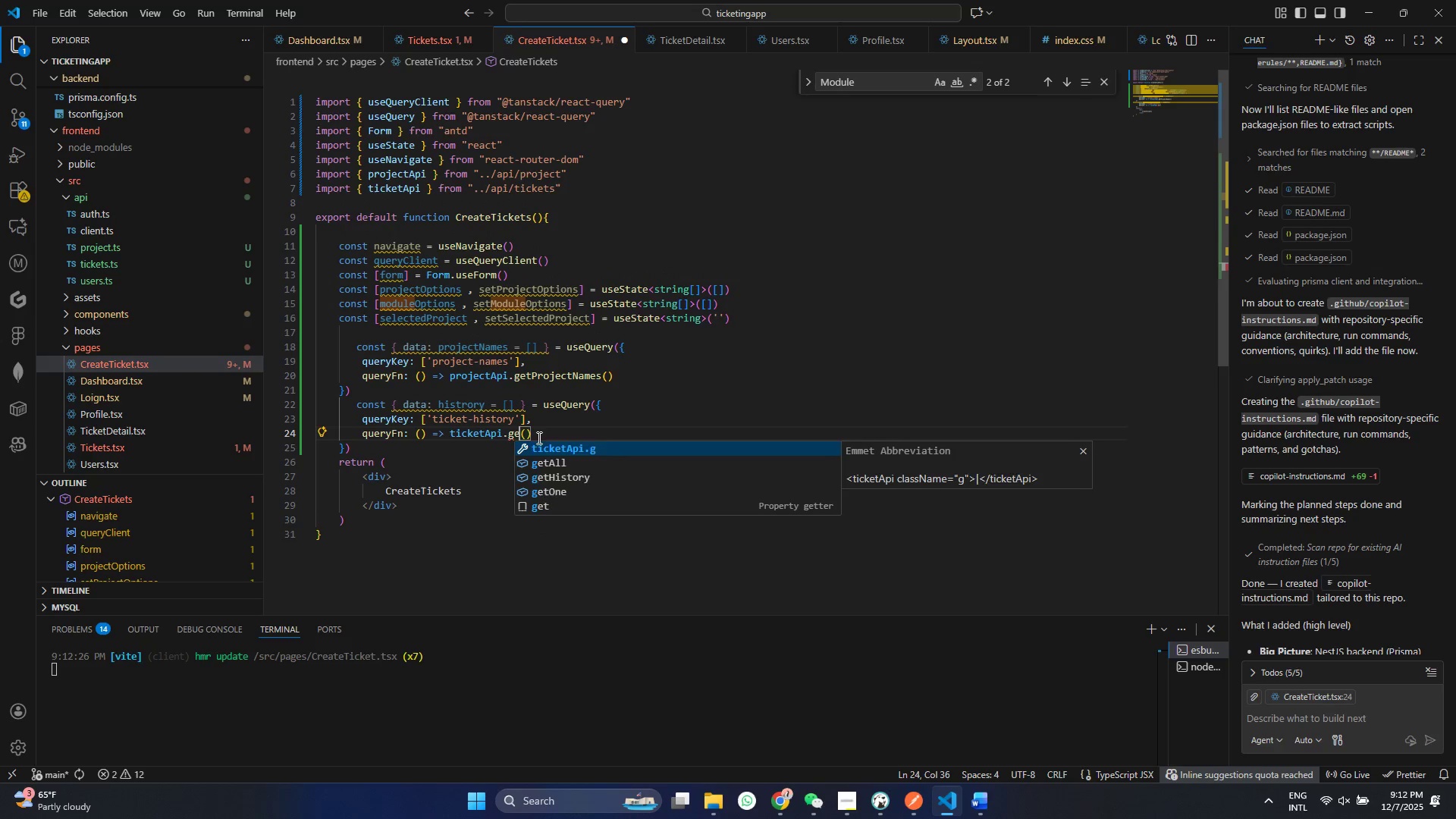 
type(get)
 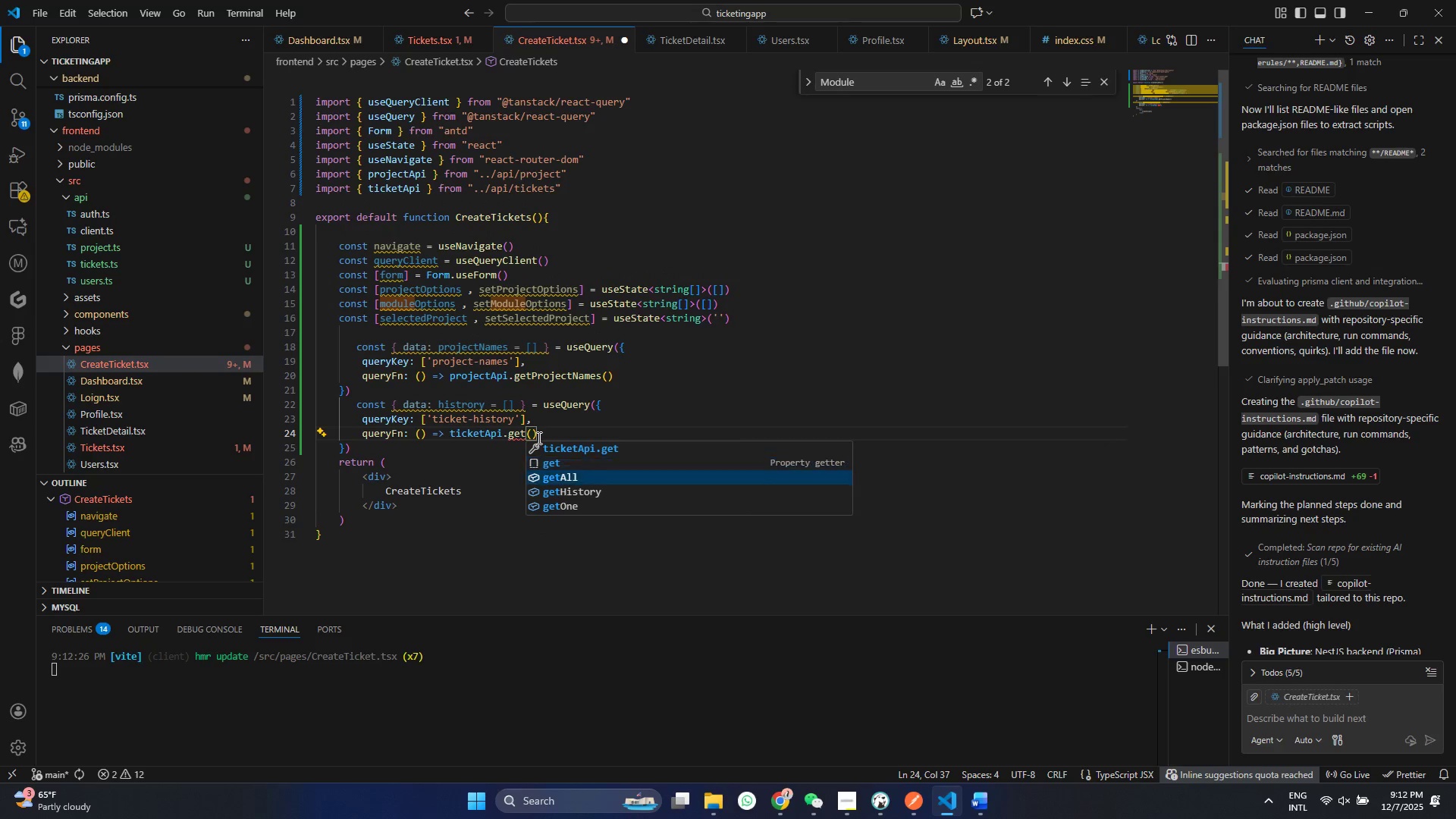 
key(ArrowDown)
 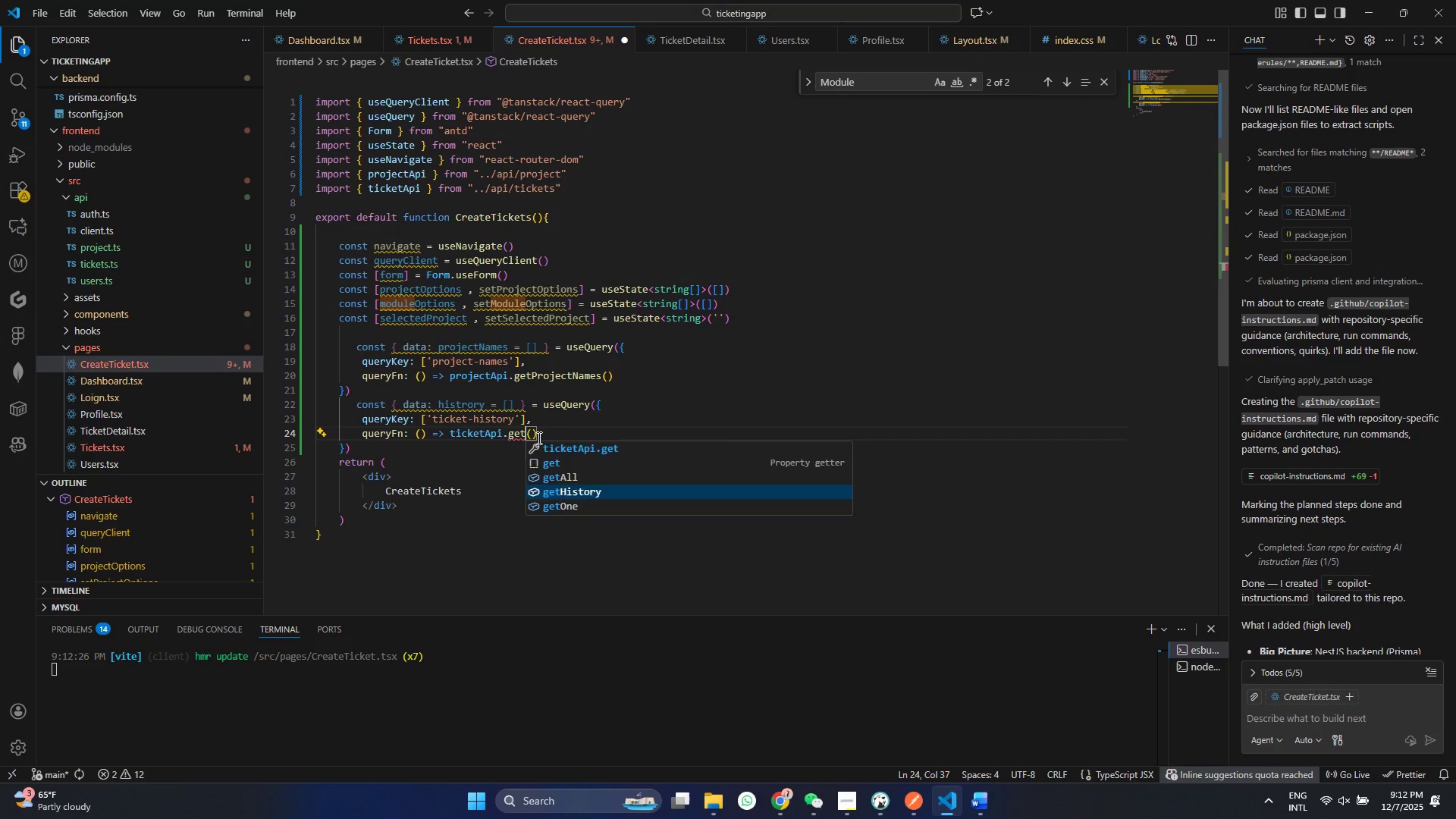 
key(ArrowDown)
 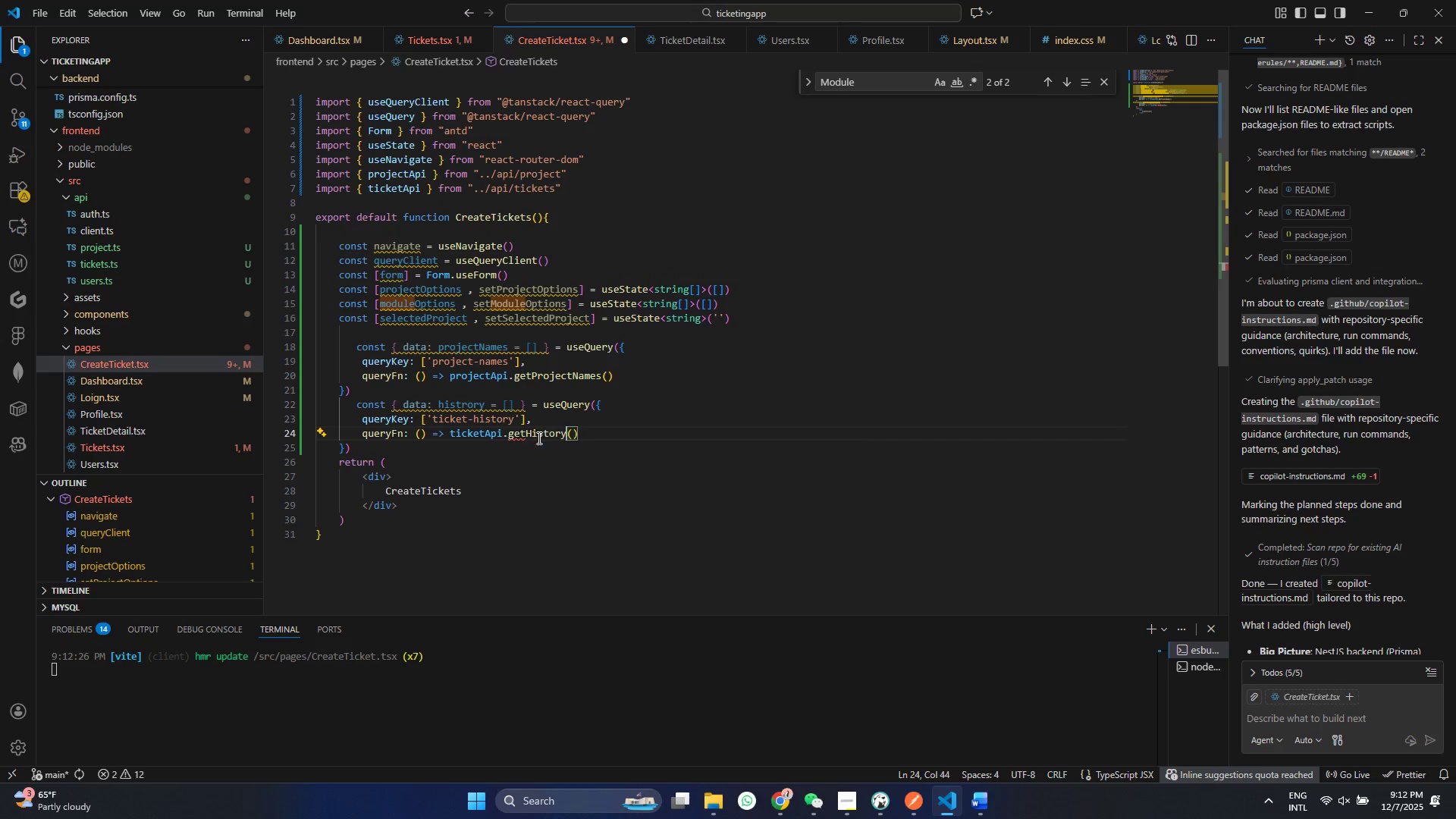 
key(ArrowDown)
 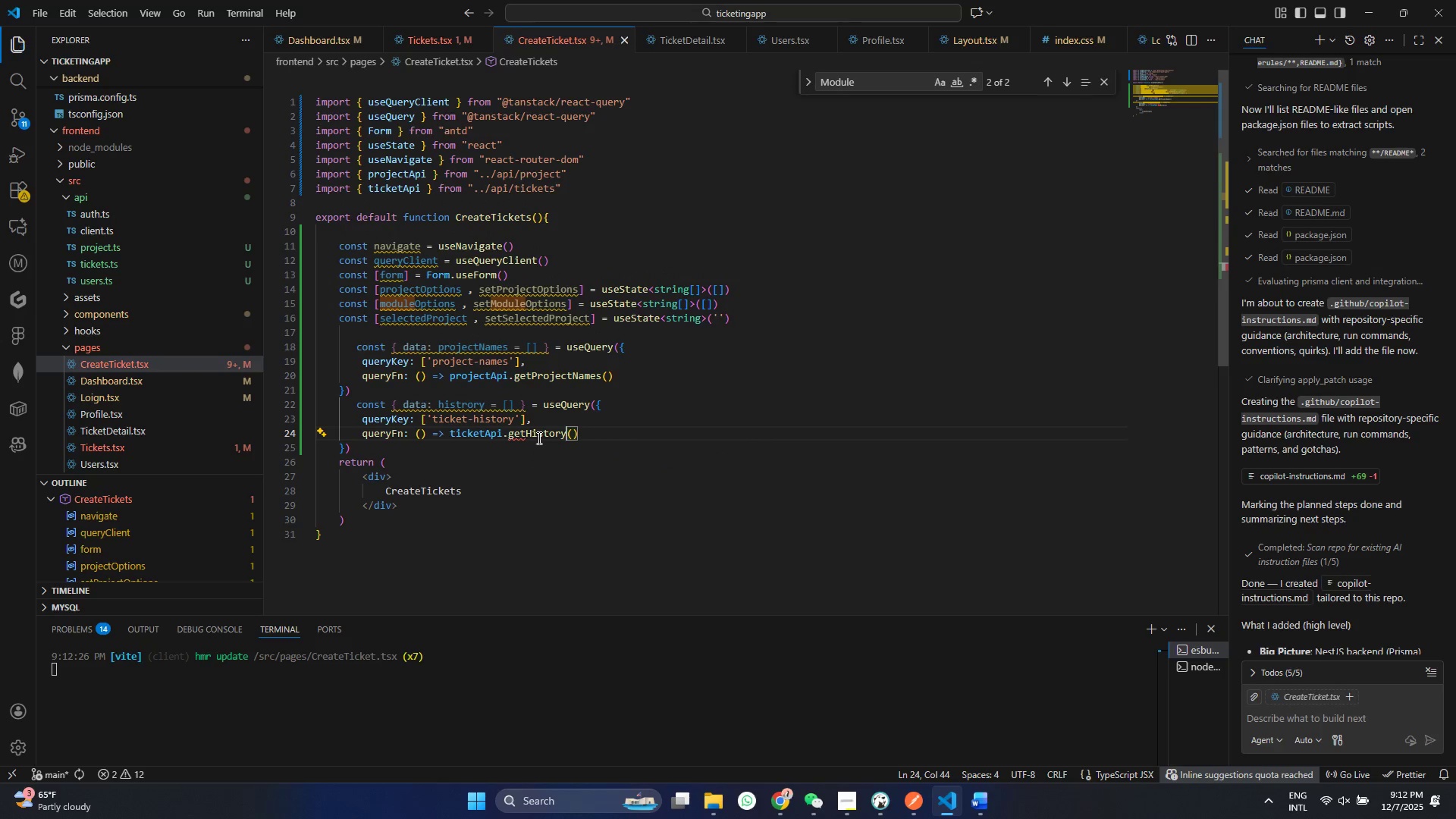 
key(Enter)
 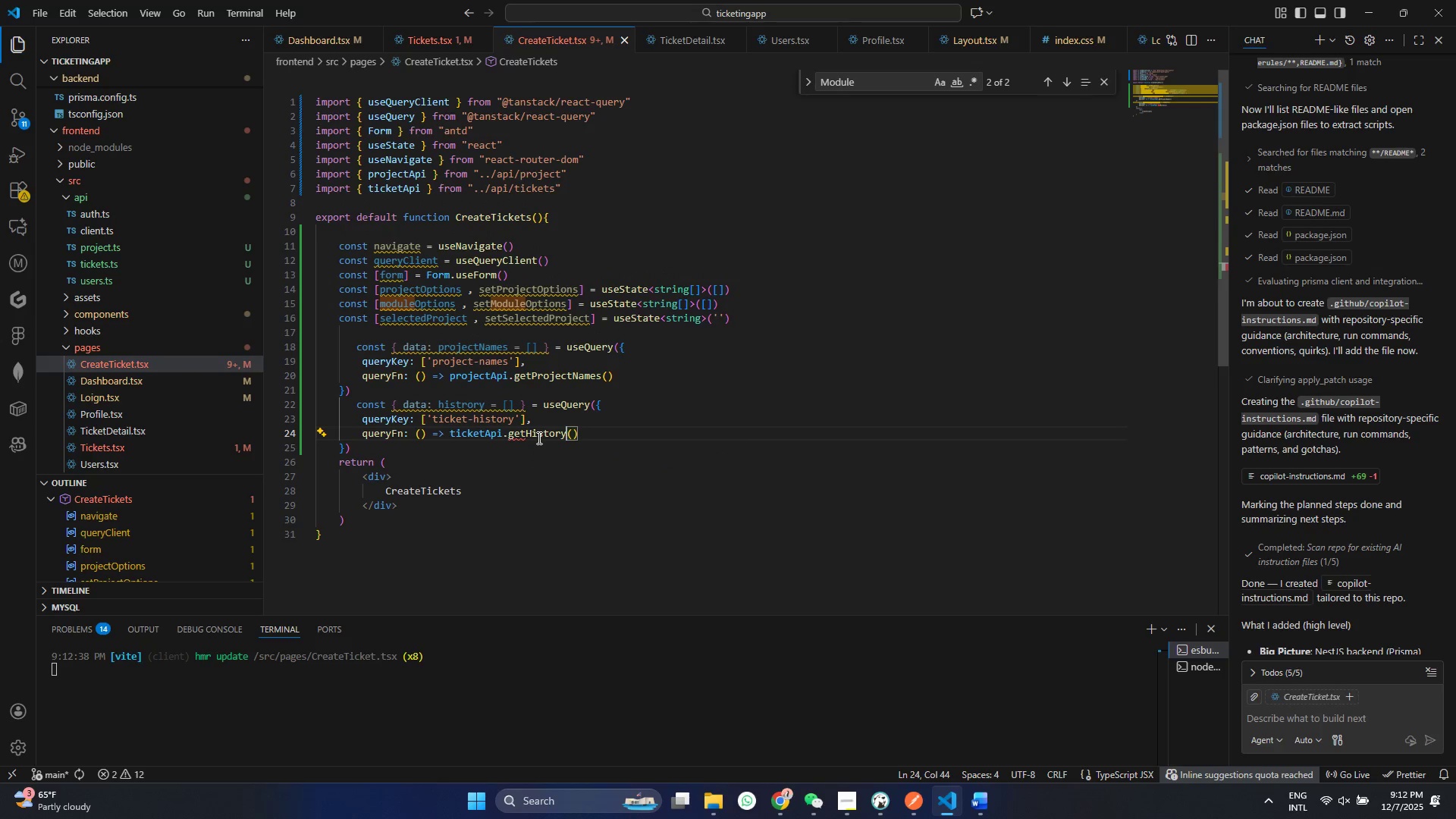 
key(Control+ControlLeft)
 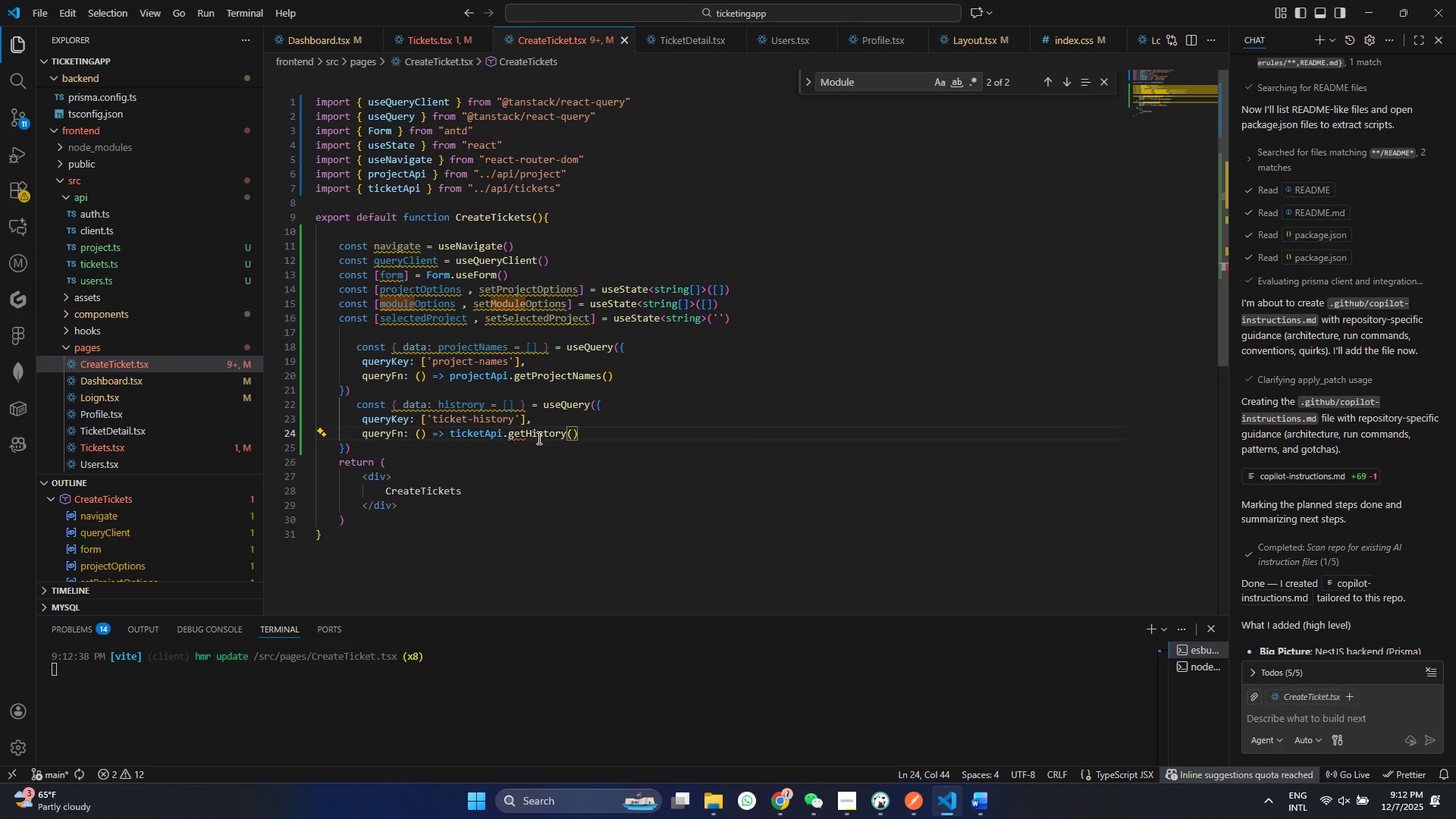 
key(S)
 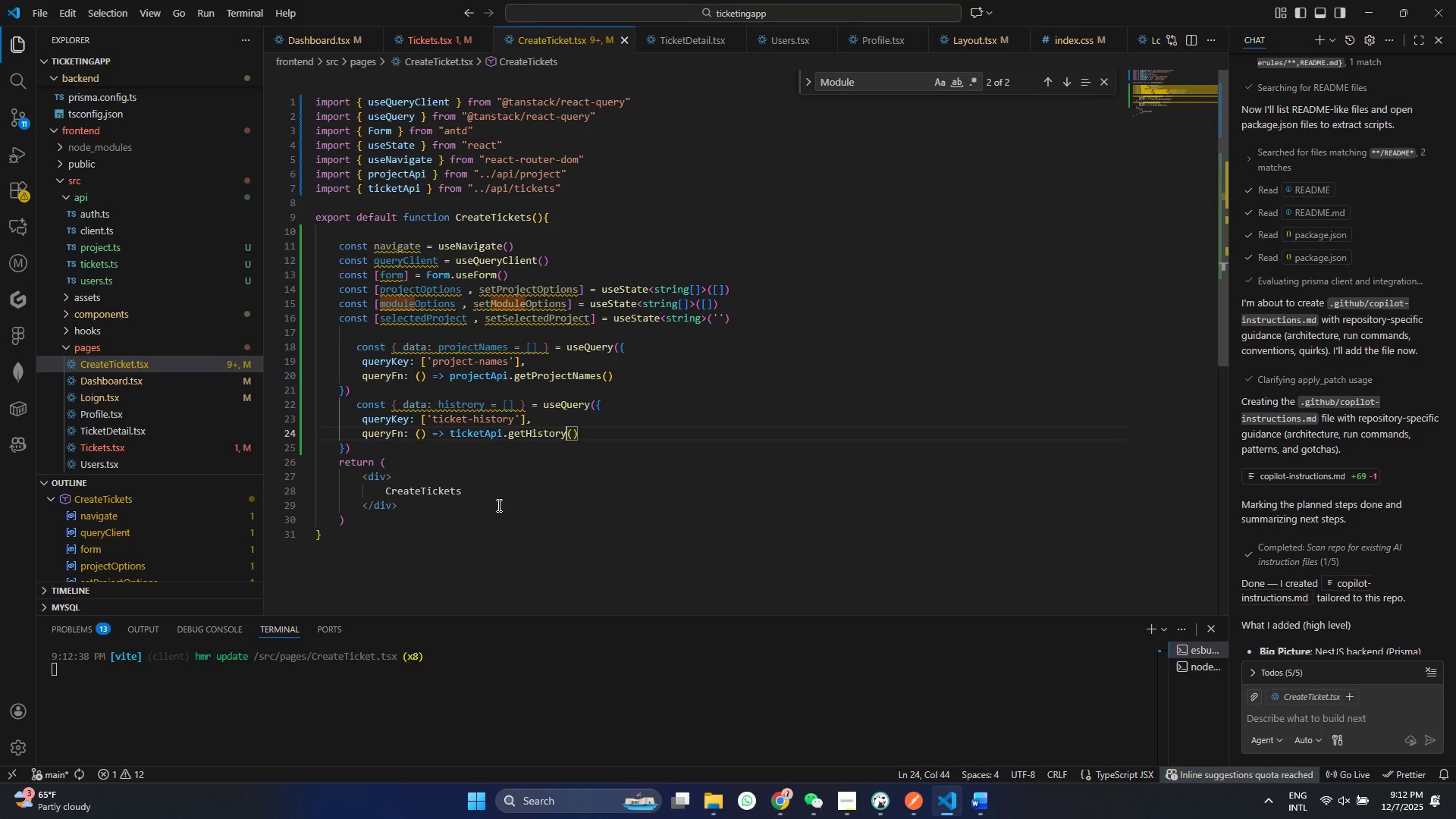 
wait(7.47)
 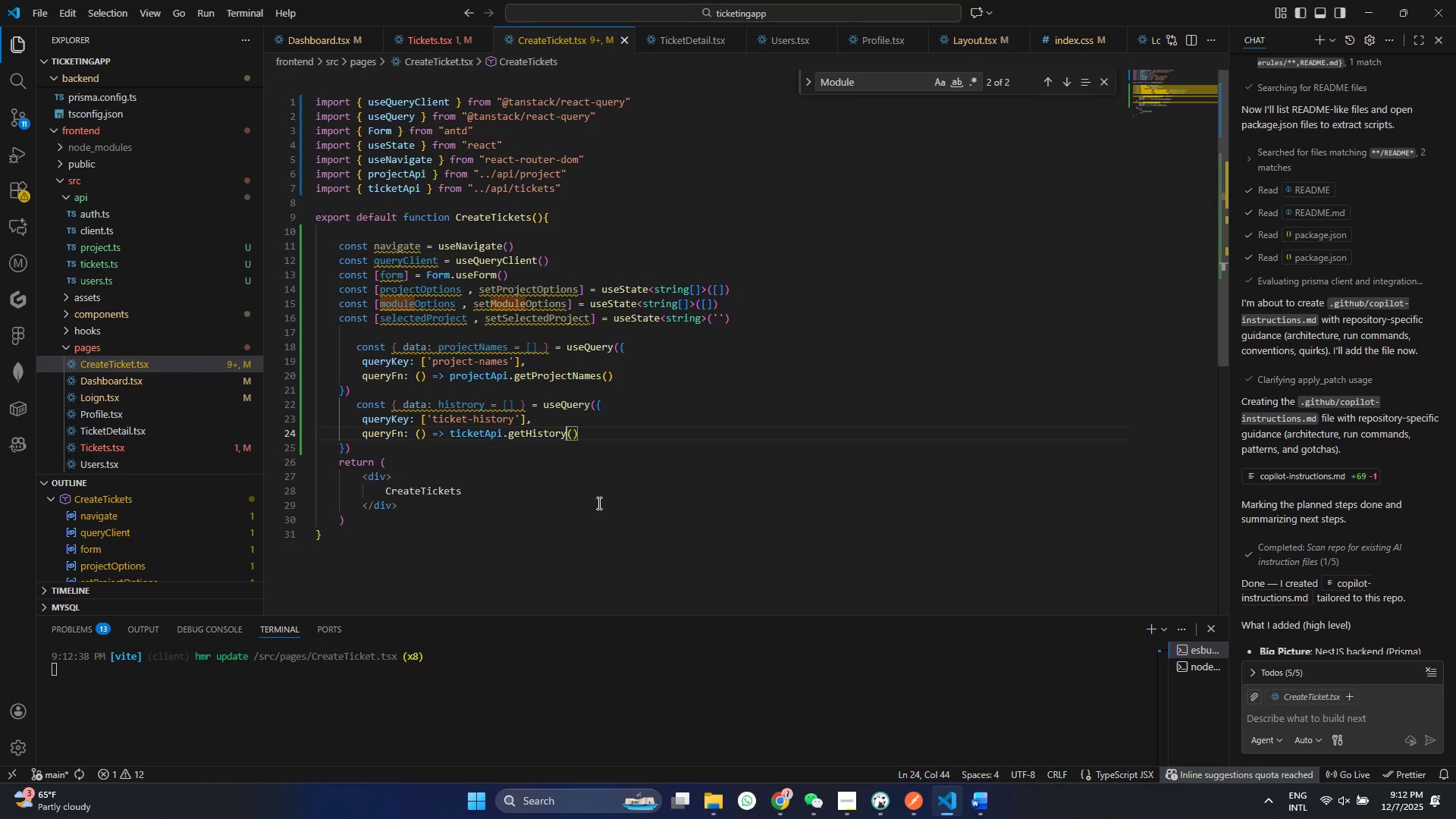 
double_click([431, 444])
 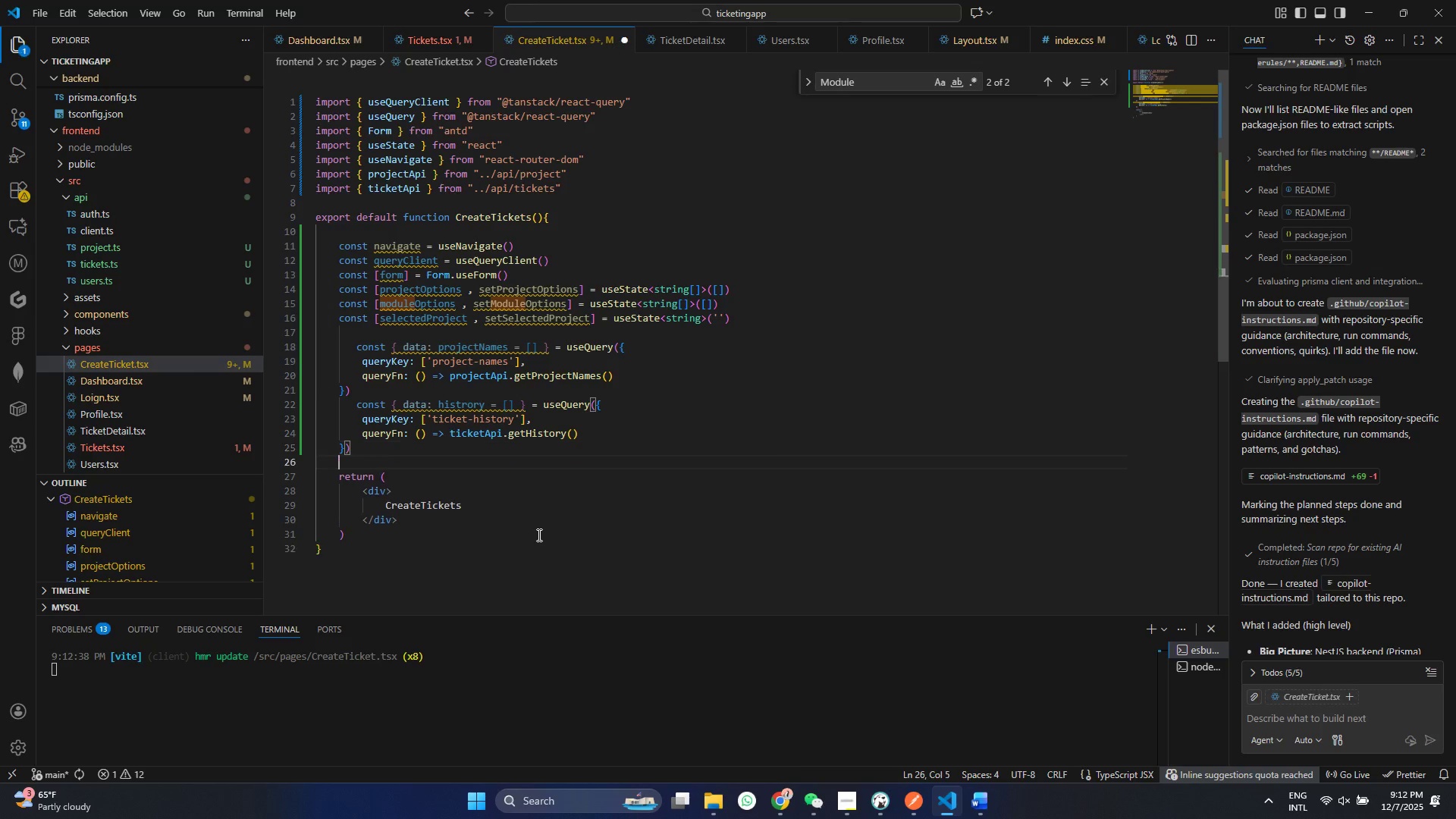 
key(Enter)
 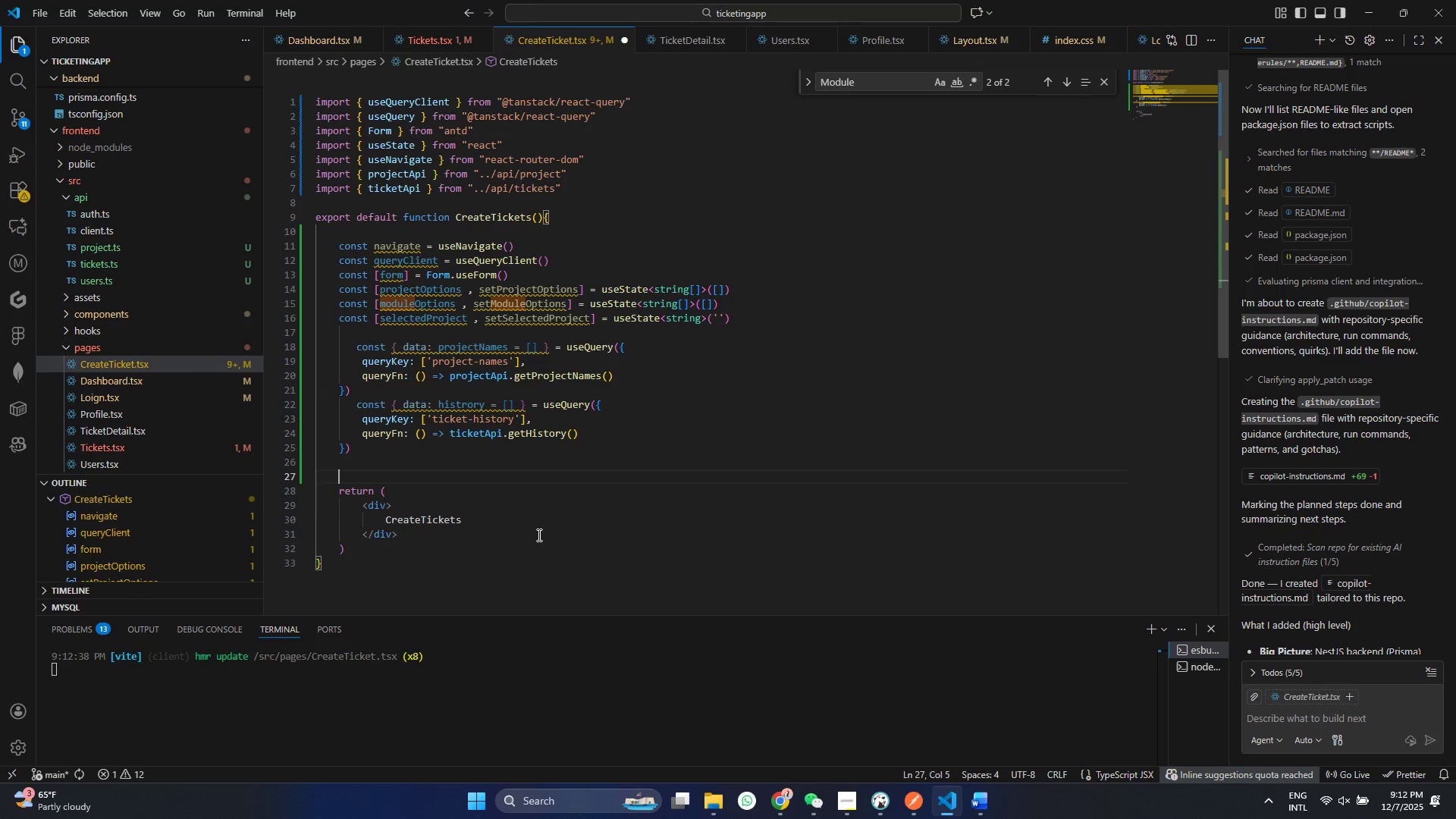 
key(Enter)
 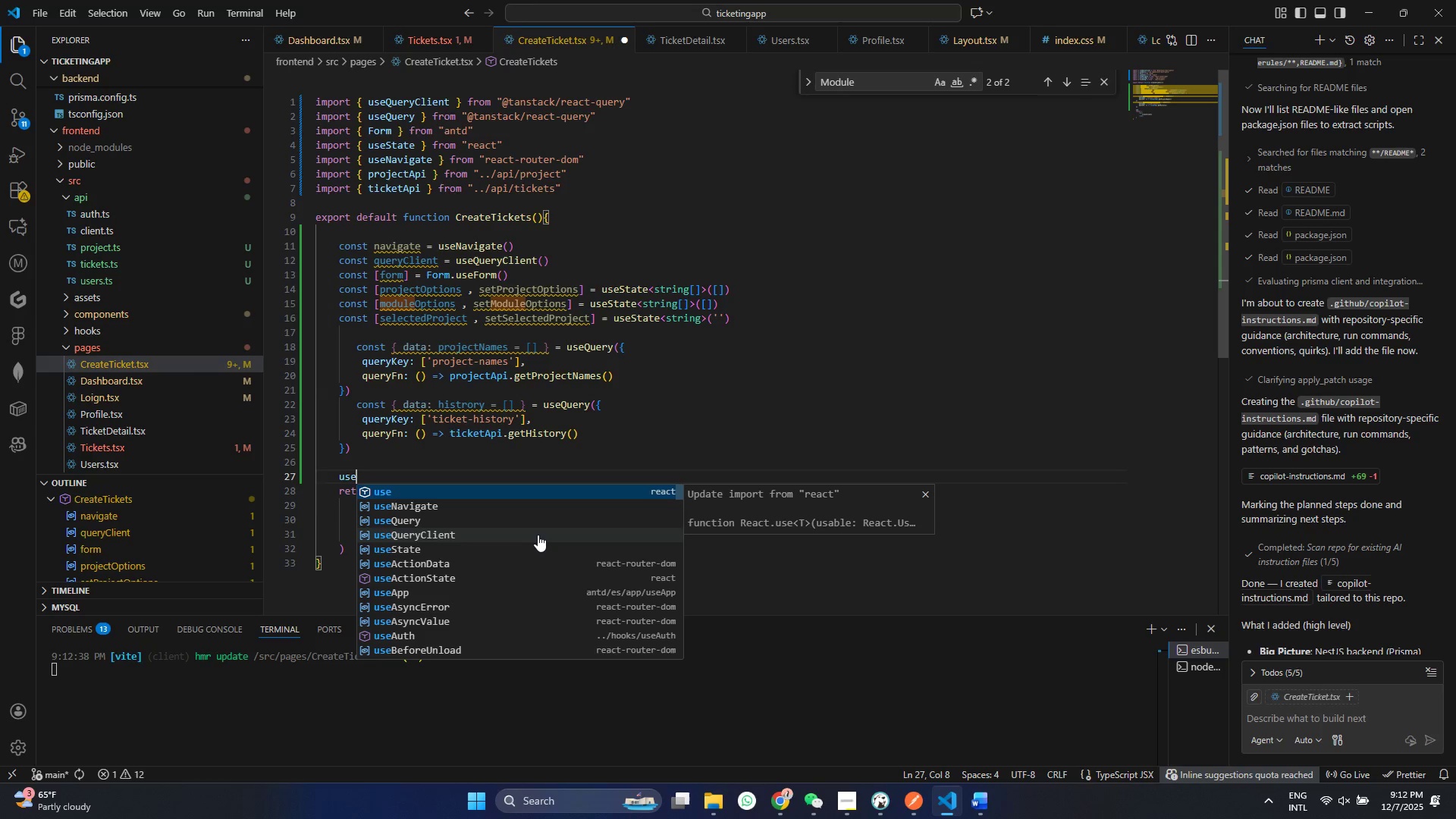 
type(ueE)
 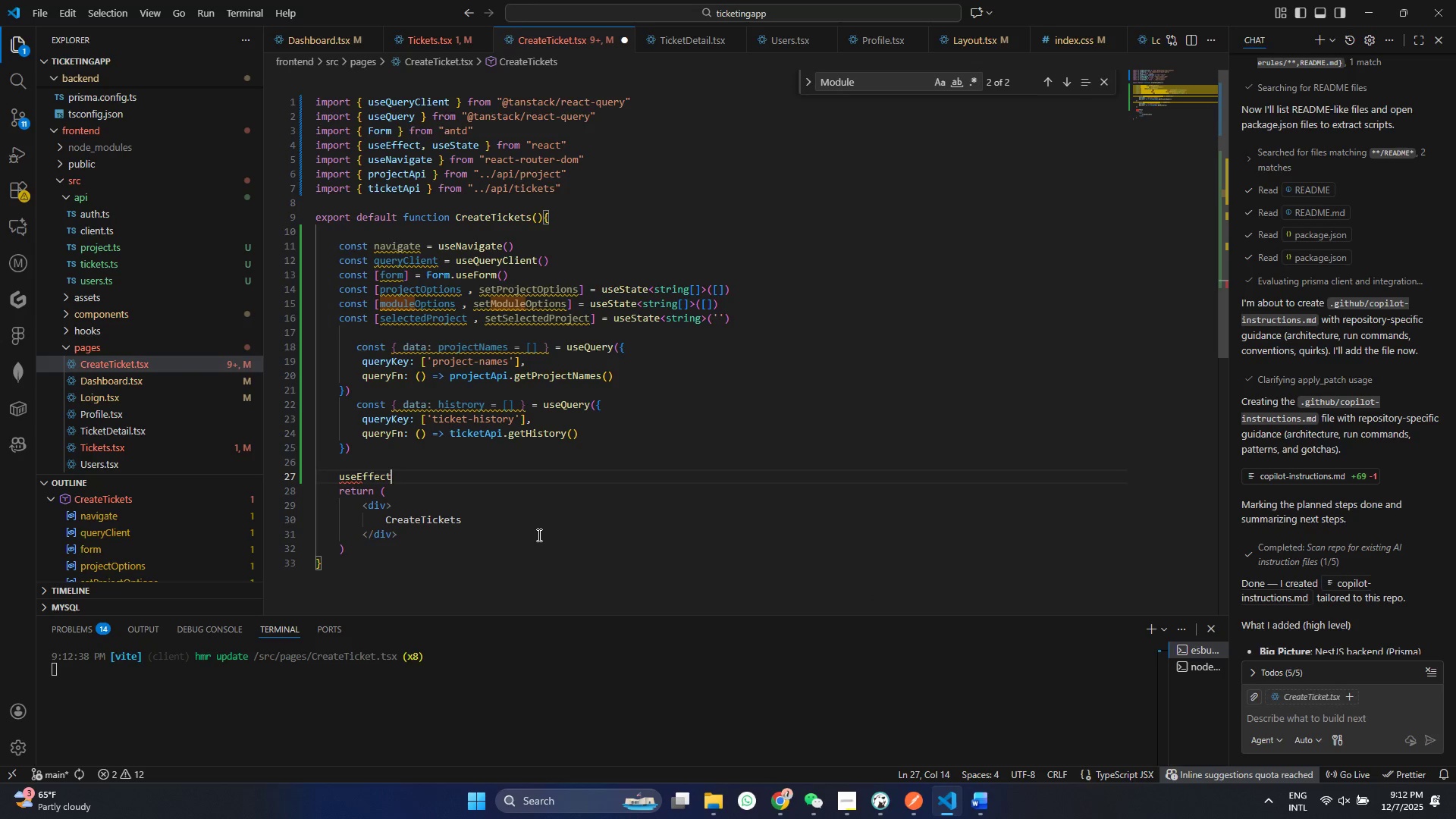 
hold_key(key=S, duration=8.02)
 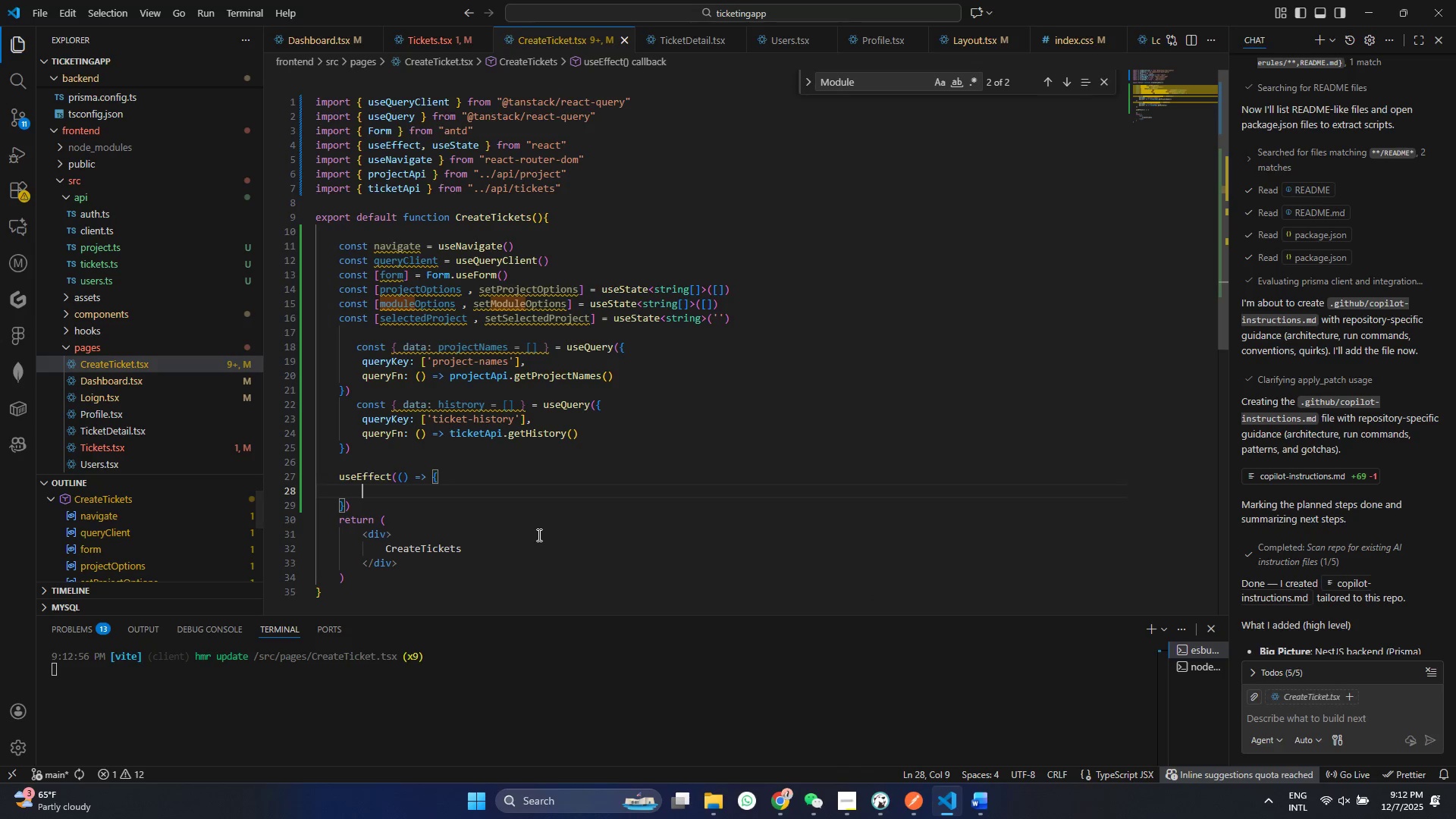 
key(Enter)
 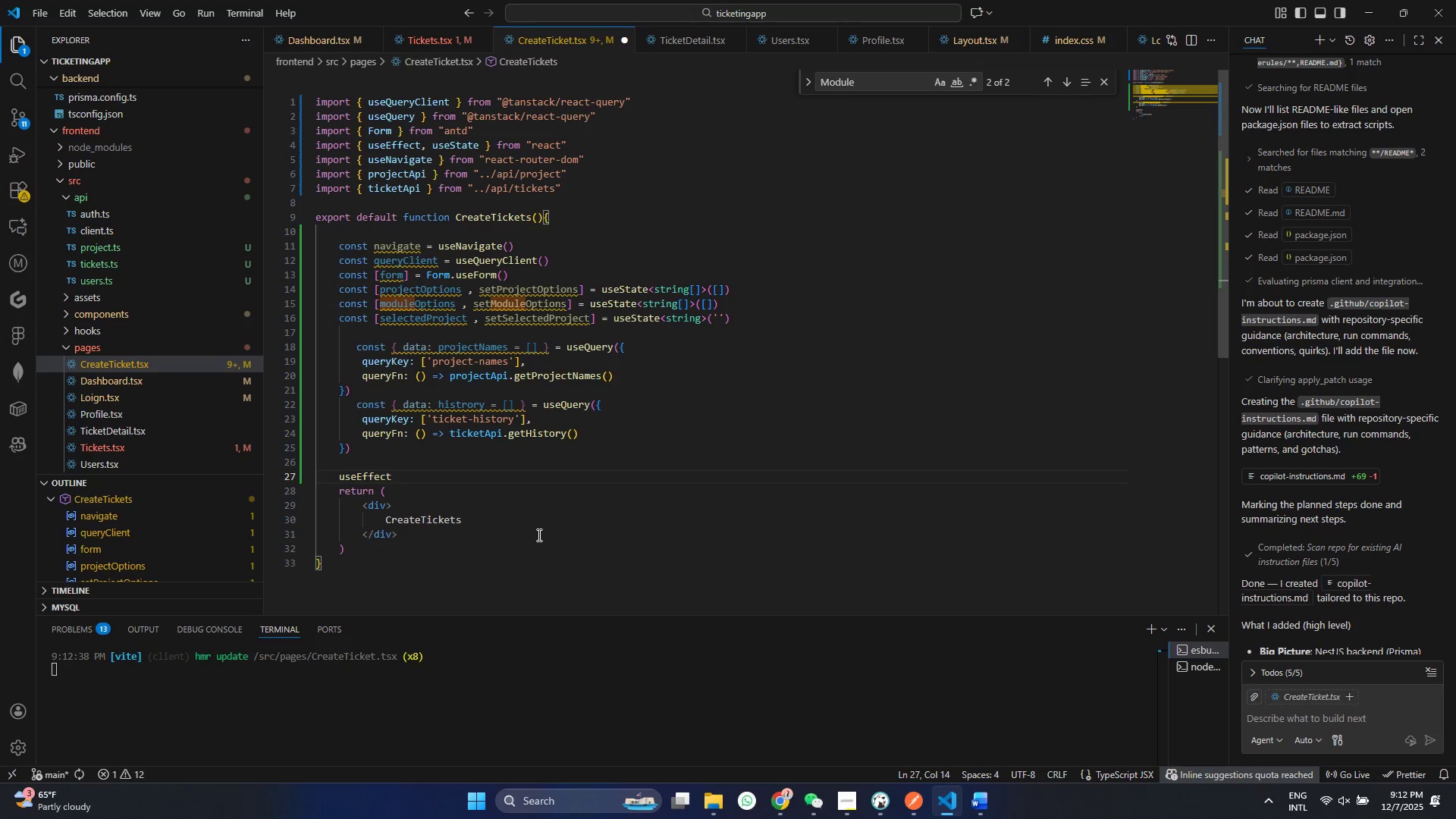 
type((()
 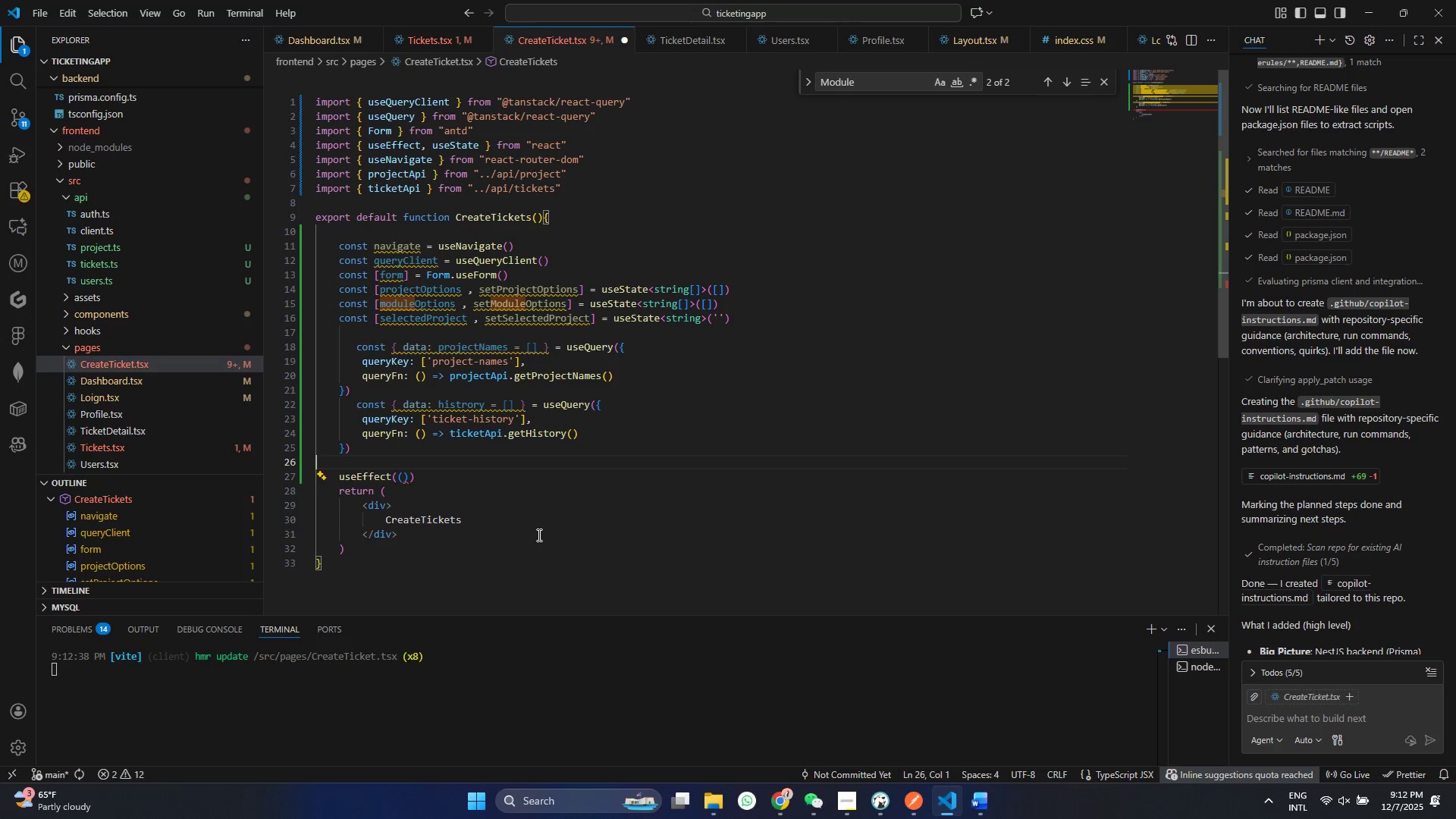 
key(ArrowUp)
 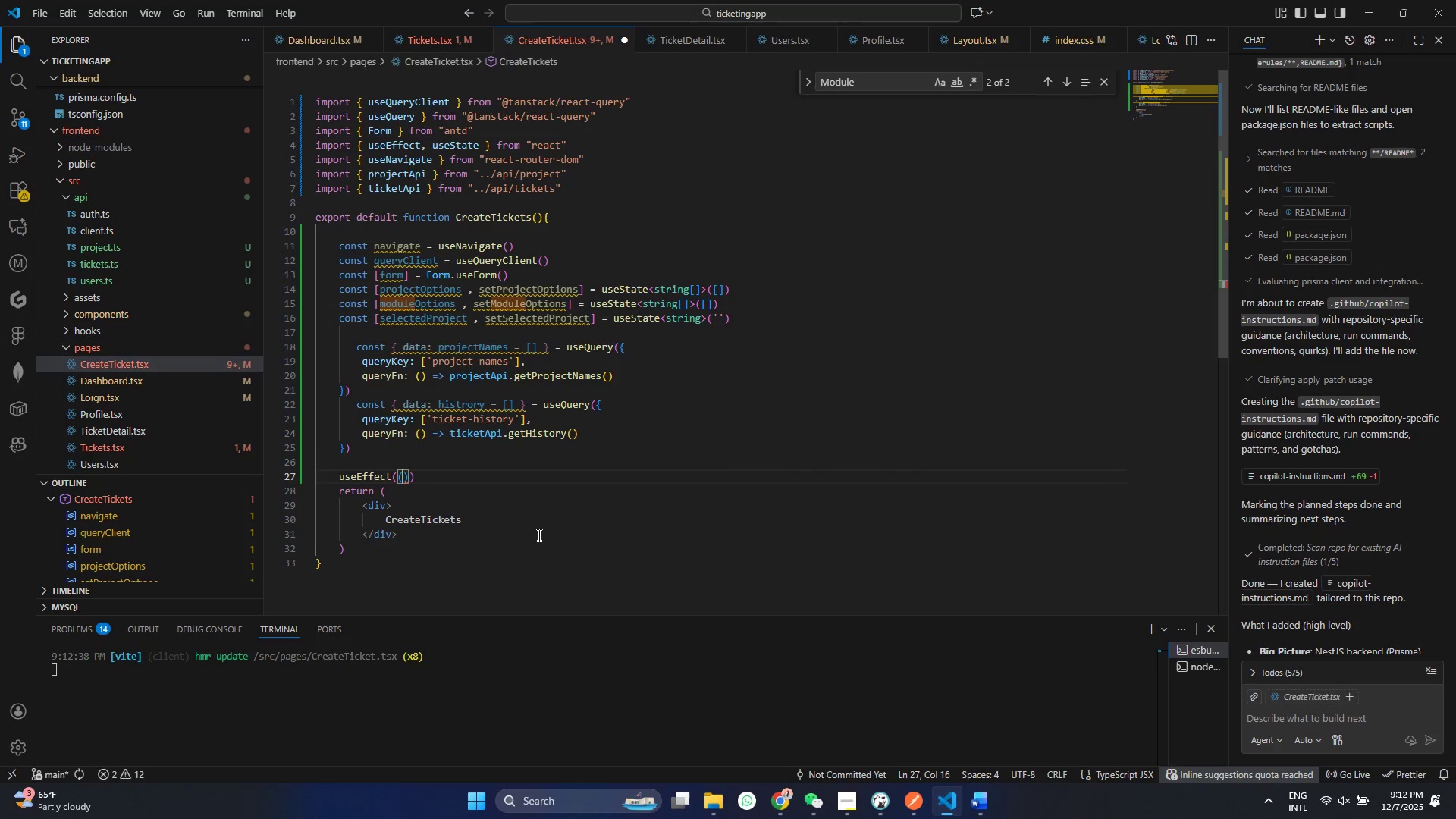 
key(ArrowDown)
 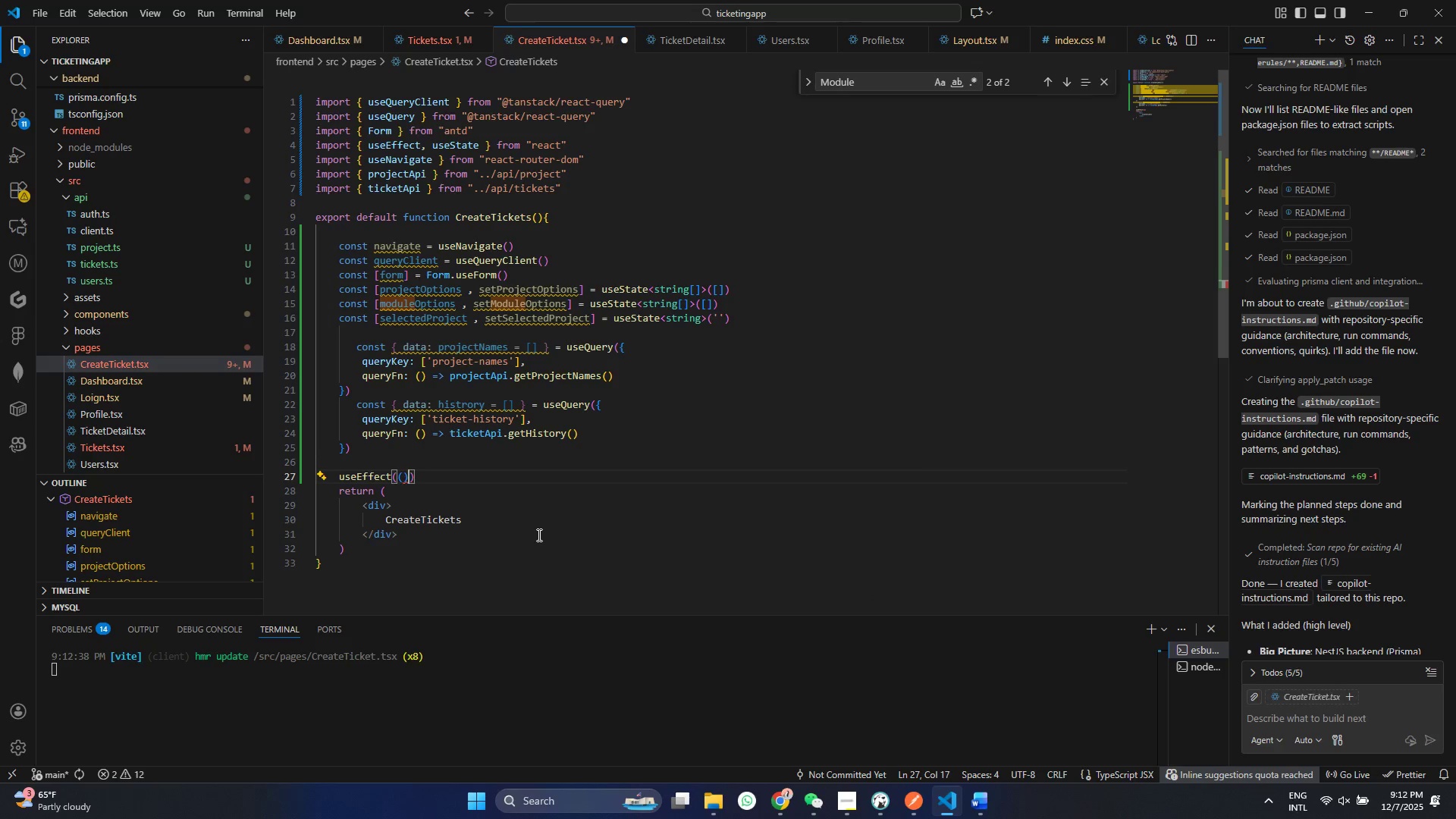 
key(ArrowRight)
 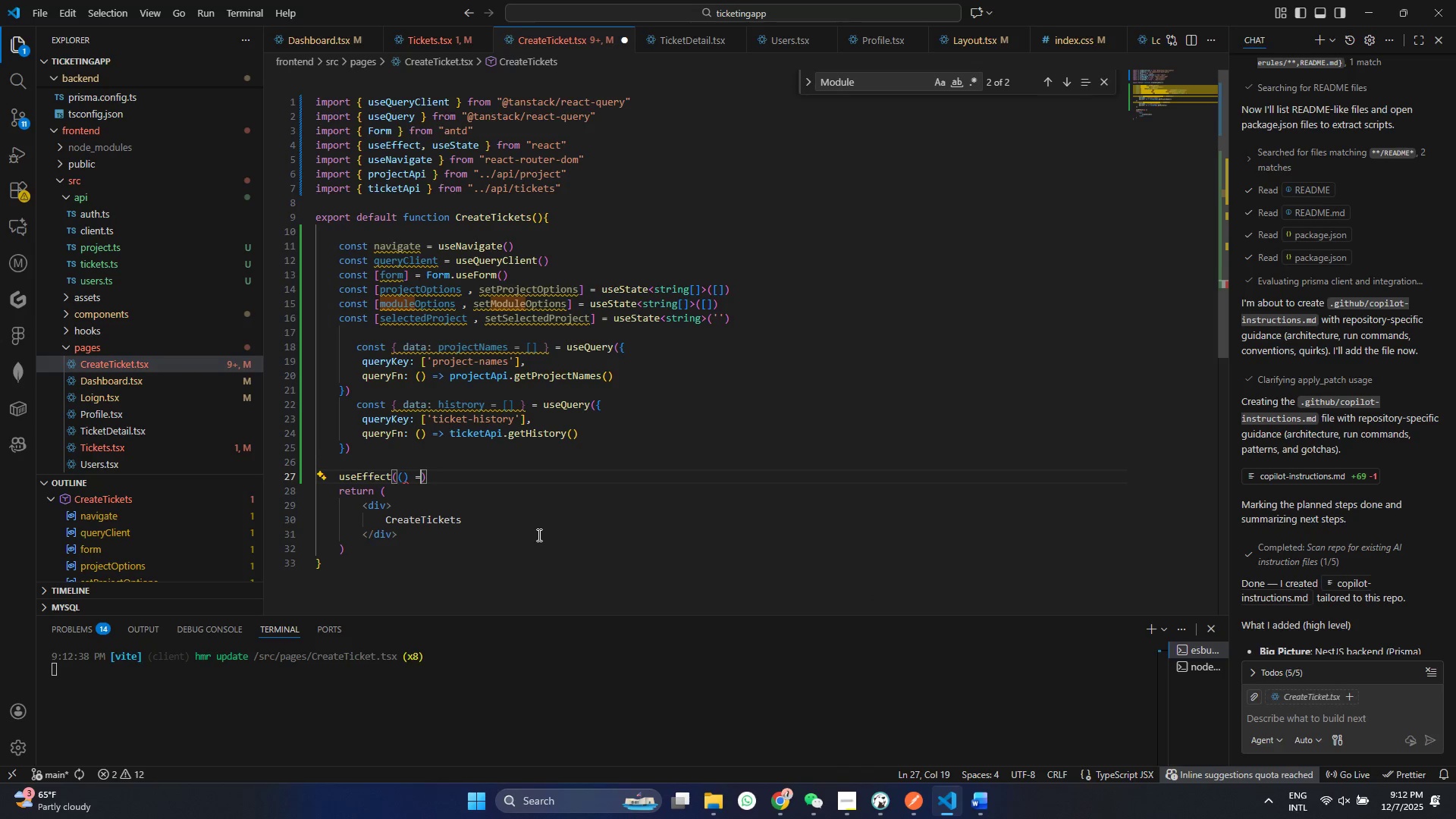 
key(Space)
 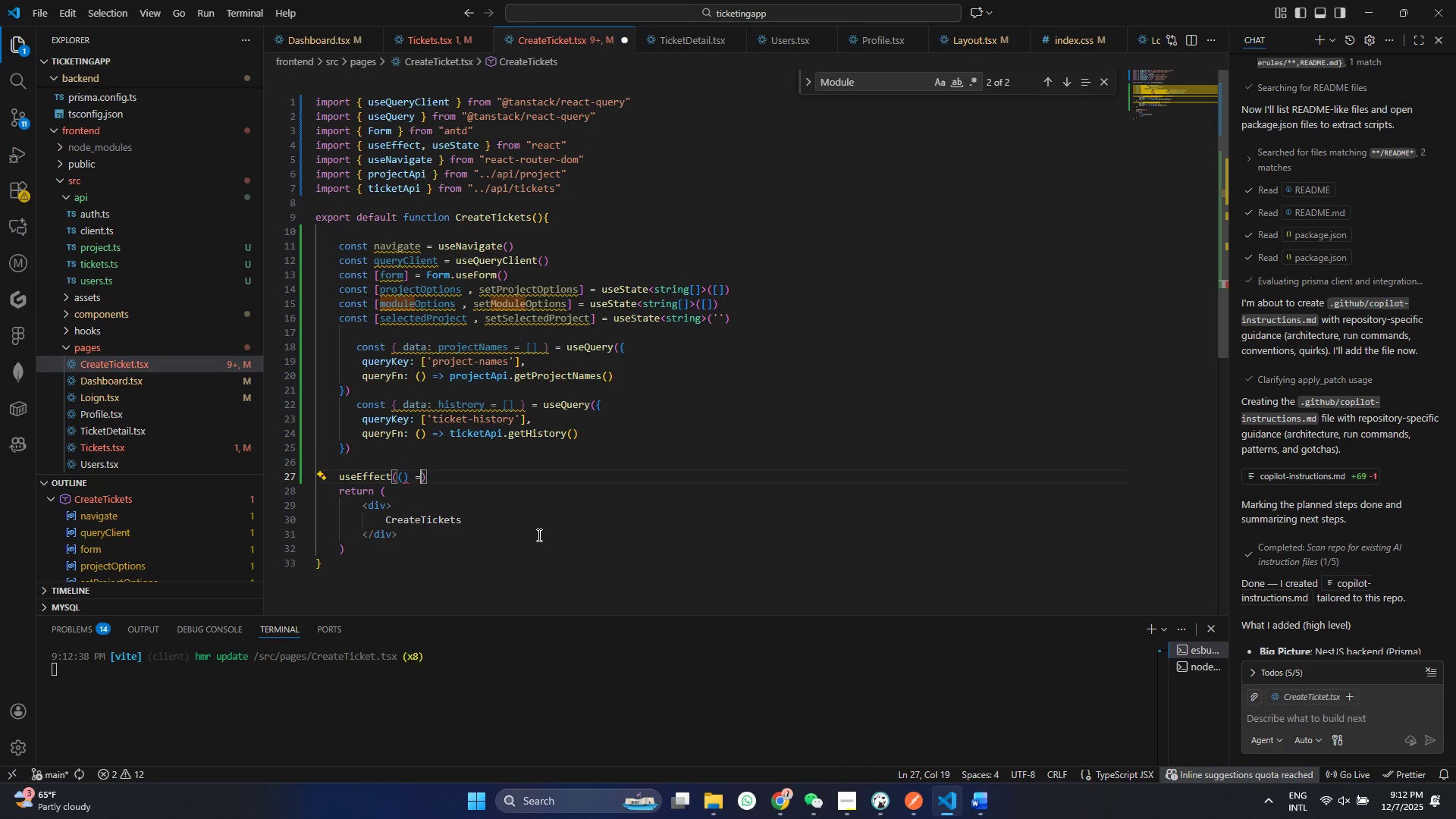 
key(Equal)
 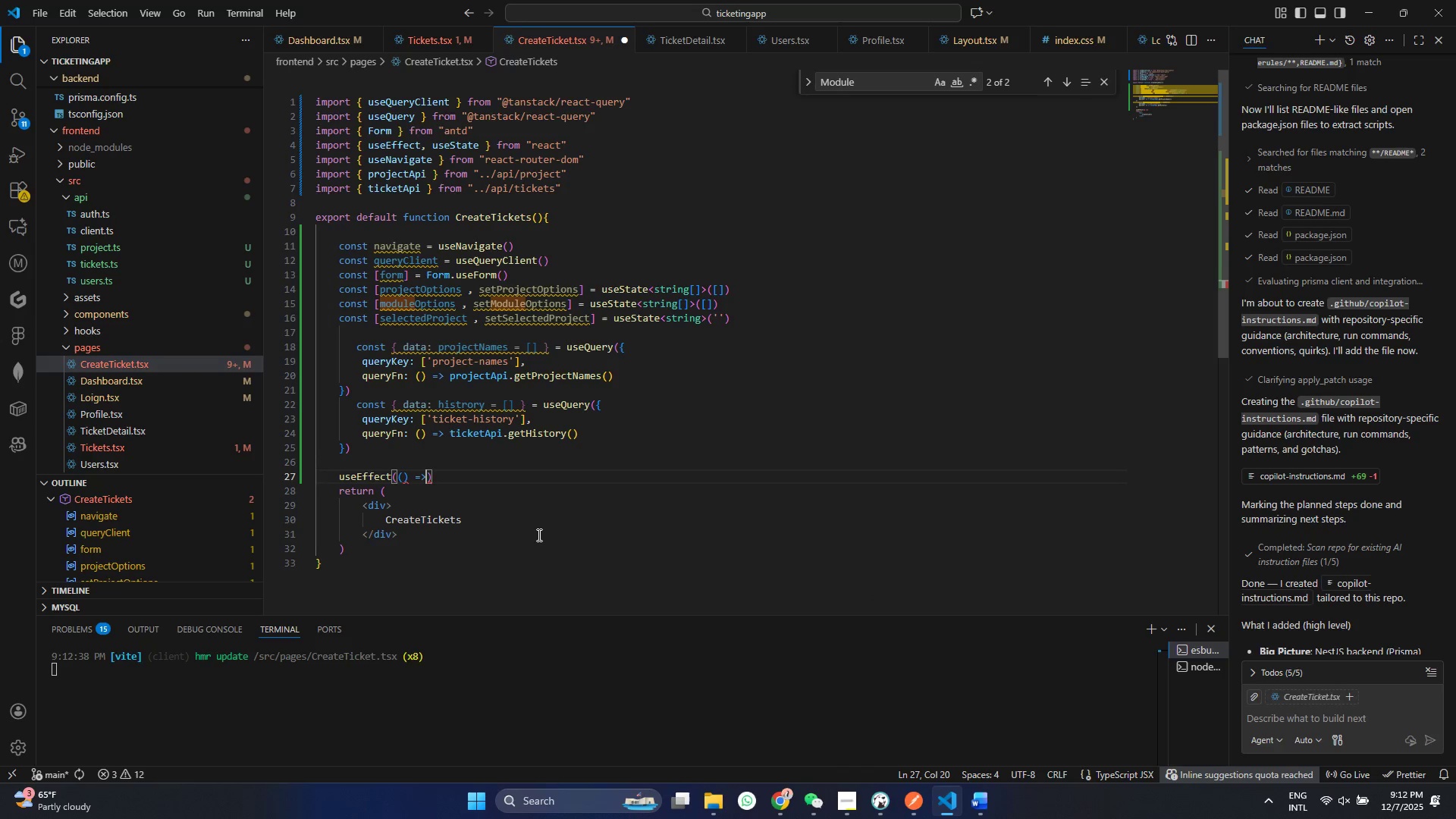 
key(Shift+ShiftRight)
 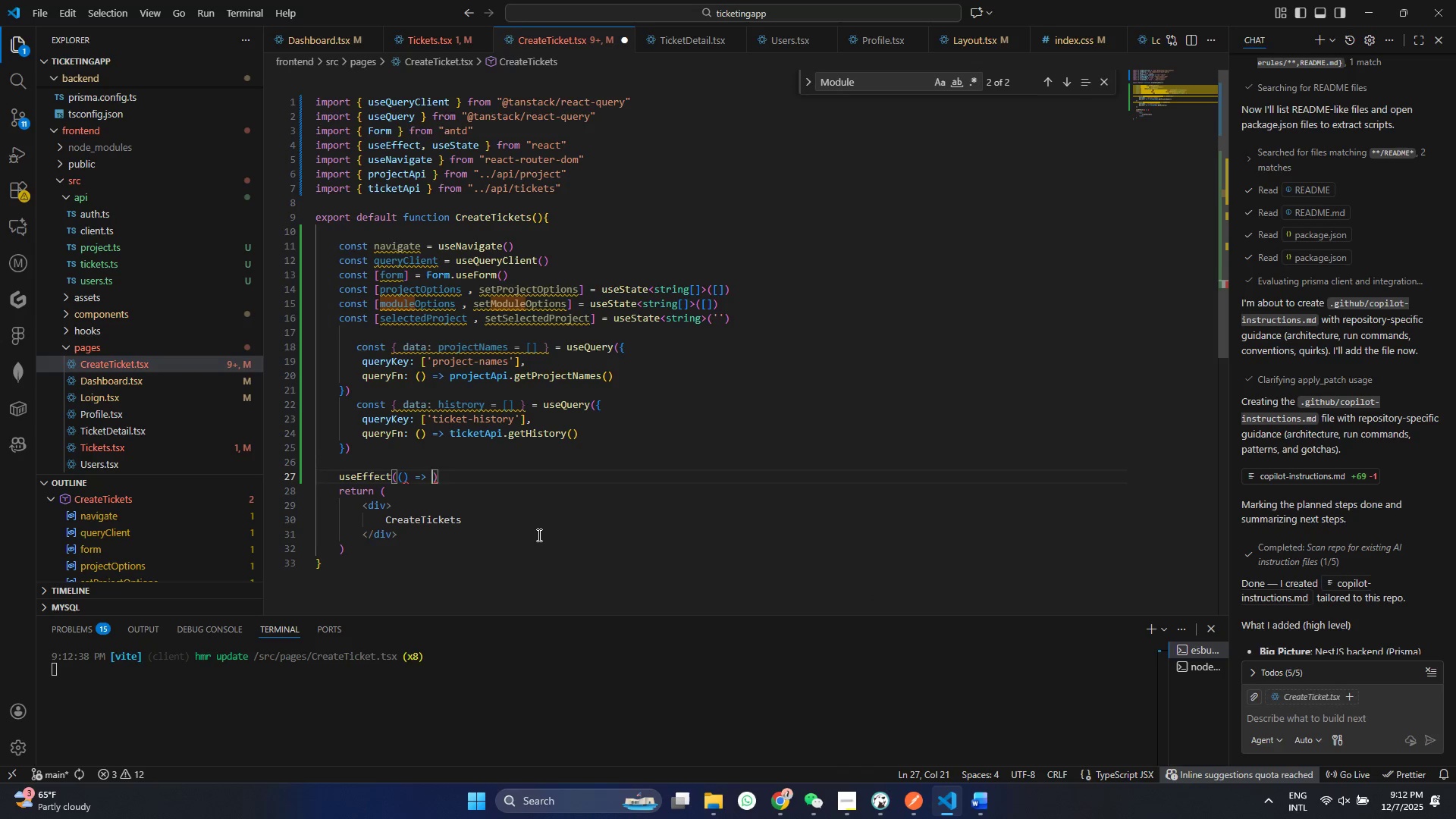 
key(Shift+Period)
 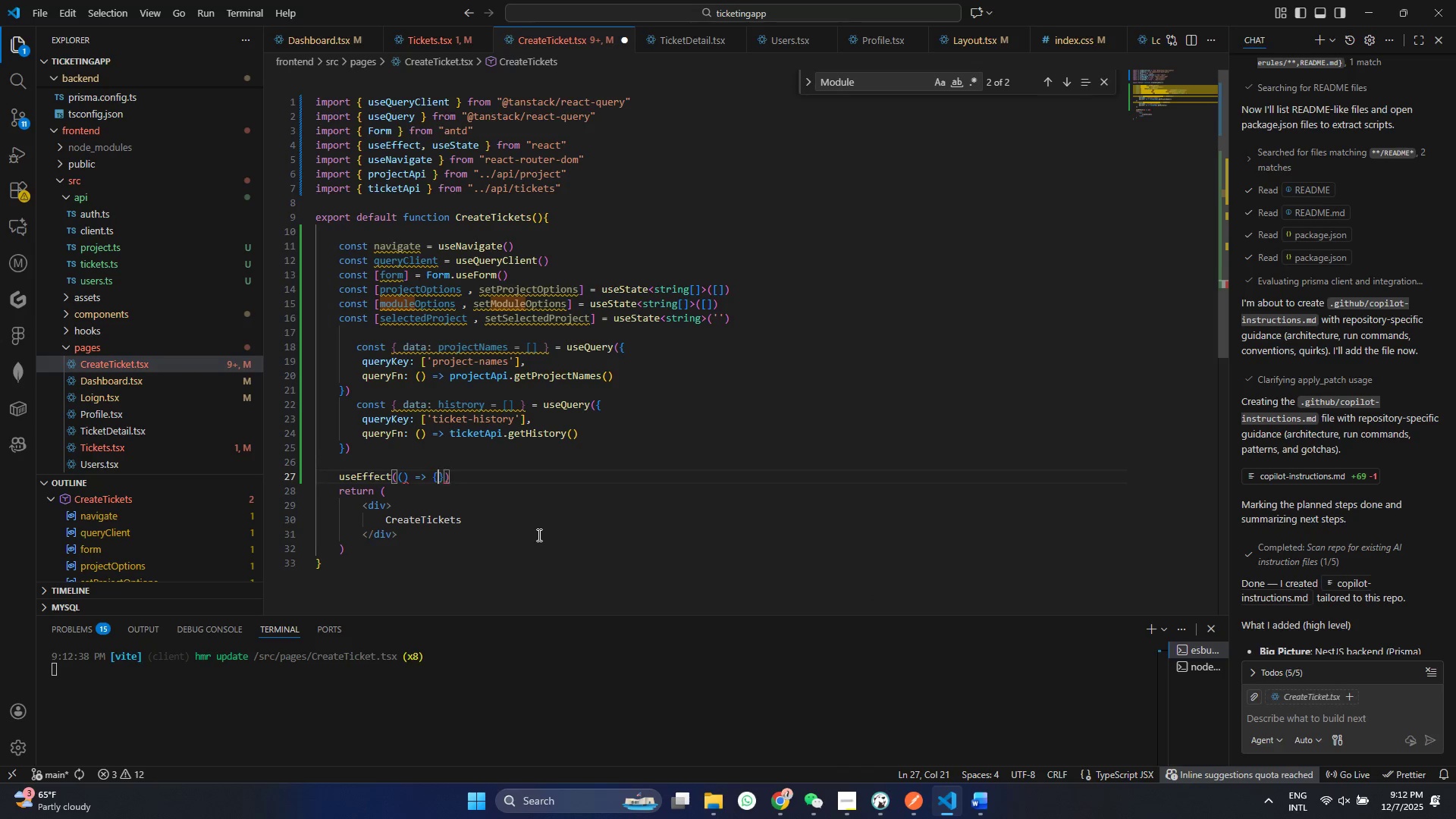 
key(Space)
 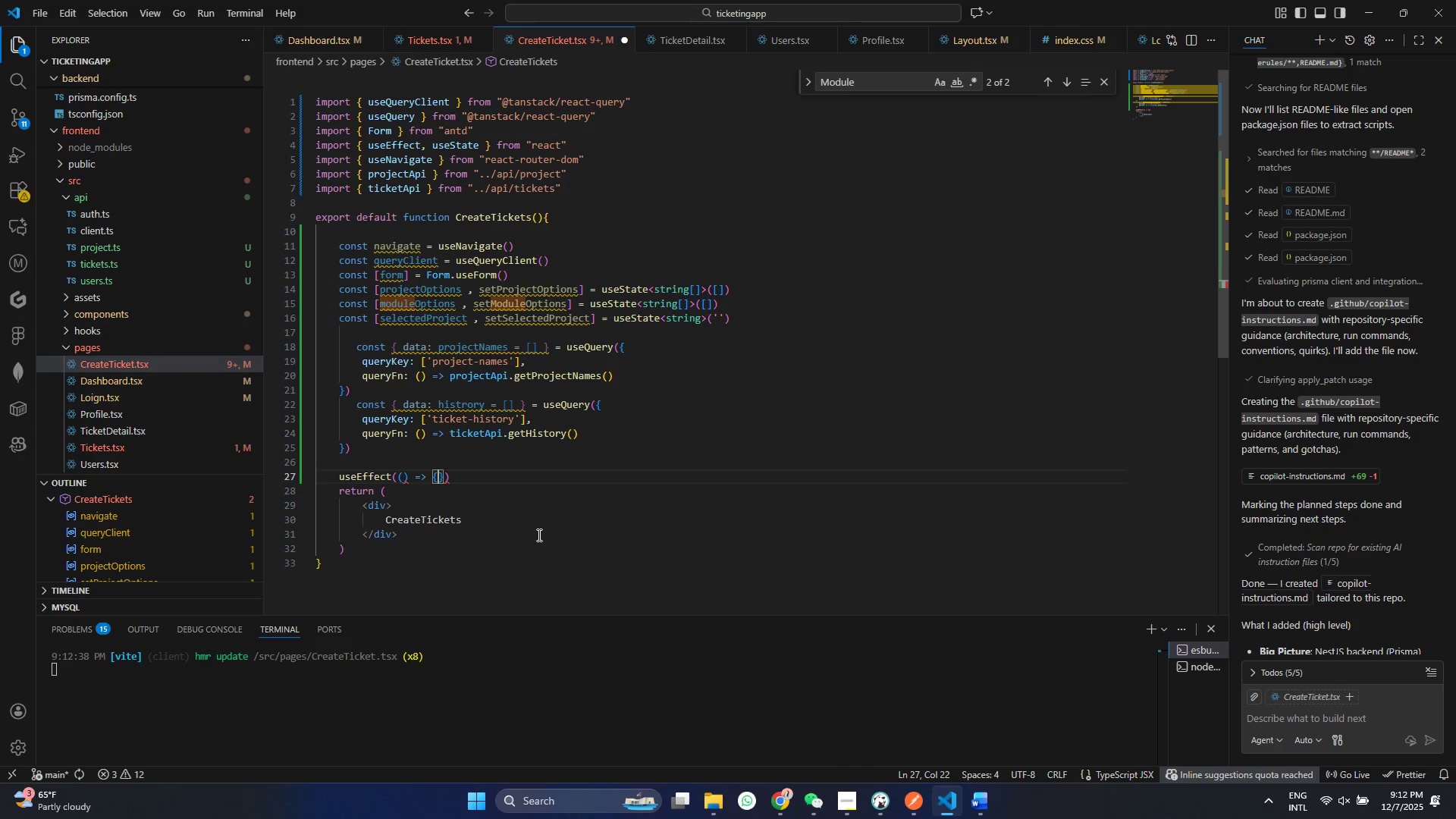 
key(Shift+ShiftRight)
 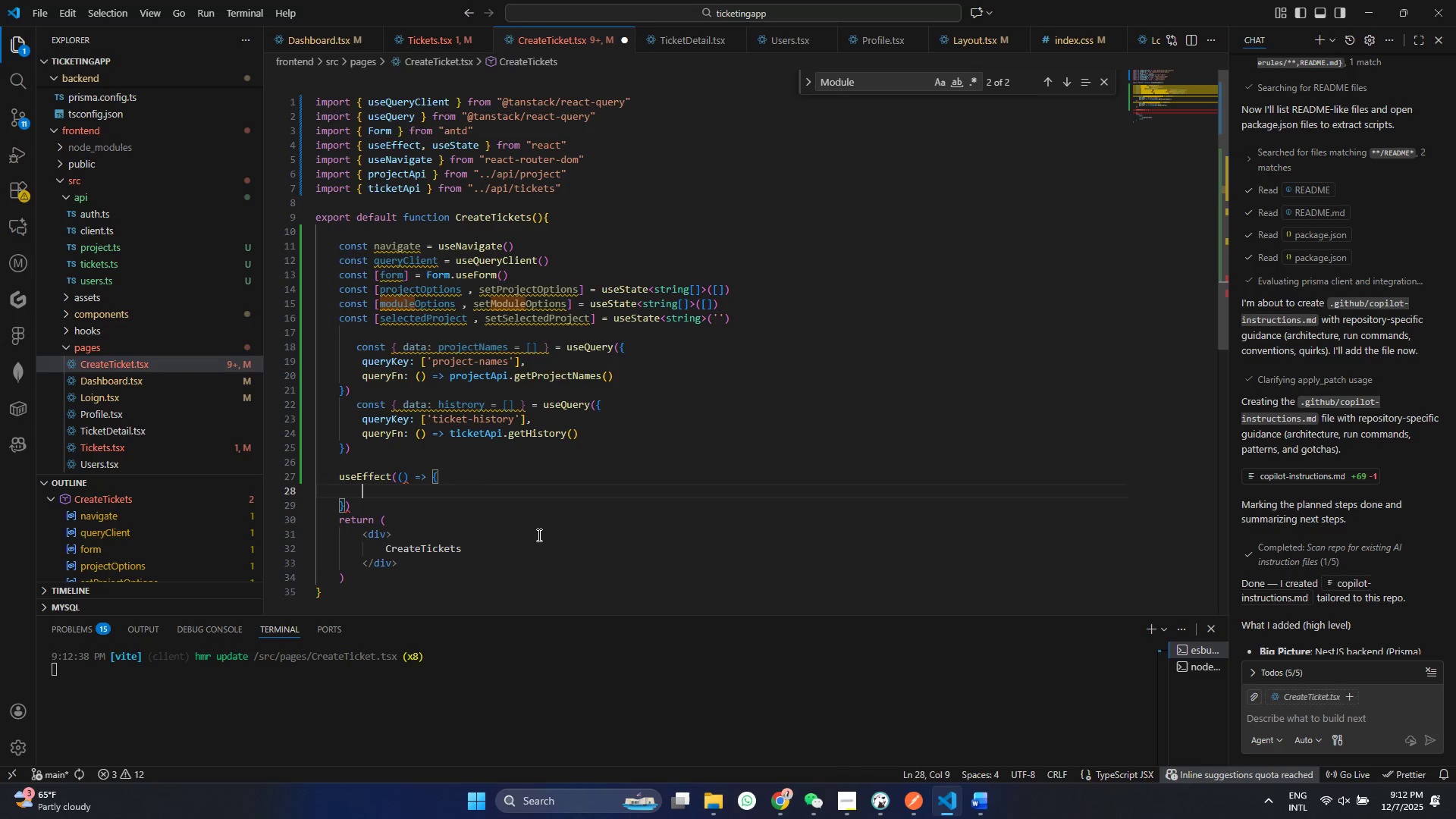 
key(BracketLeft)
 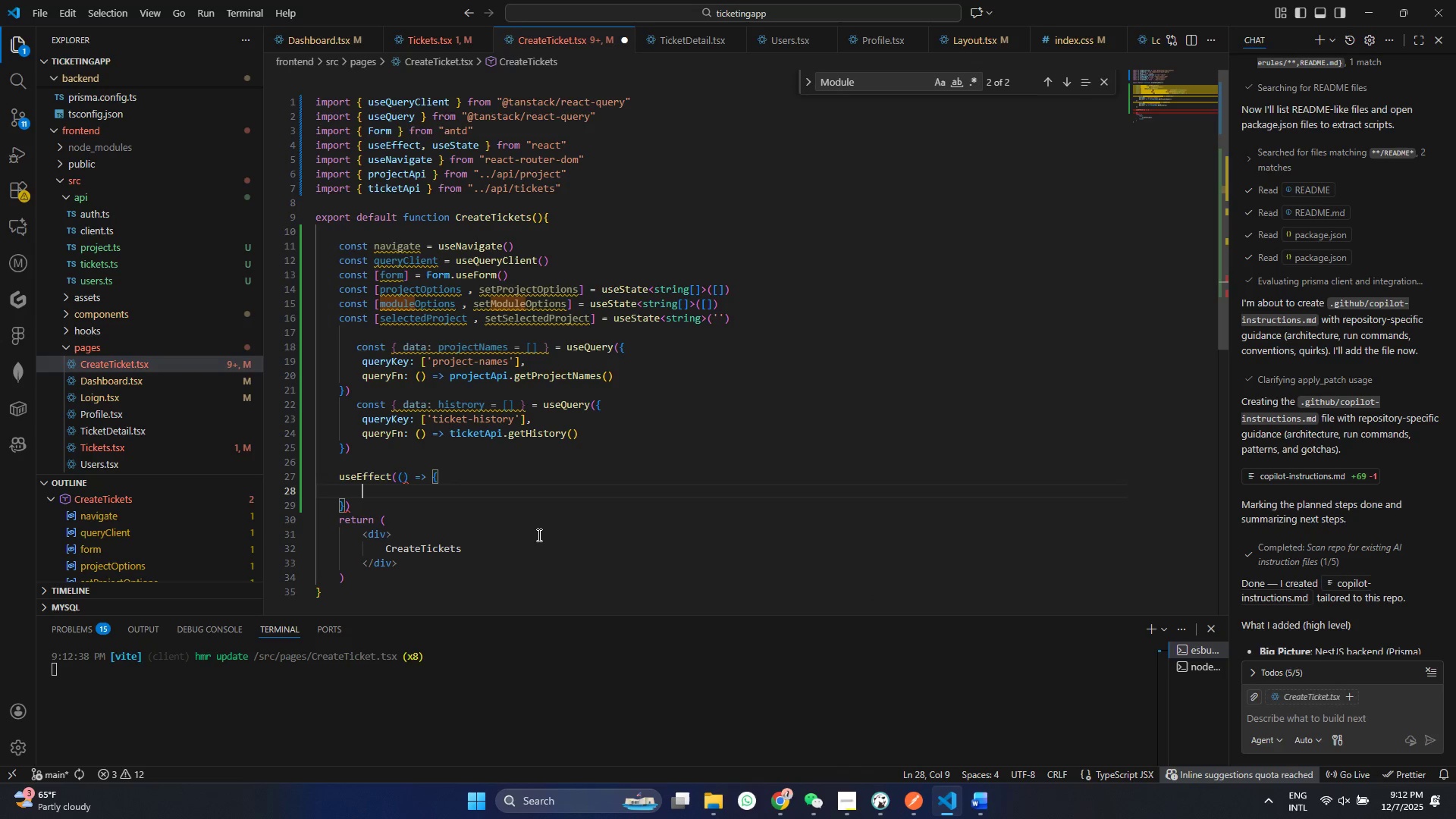 
key(Enter)
 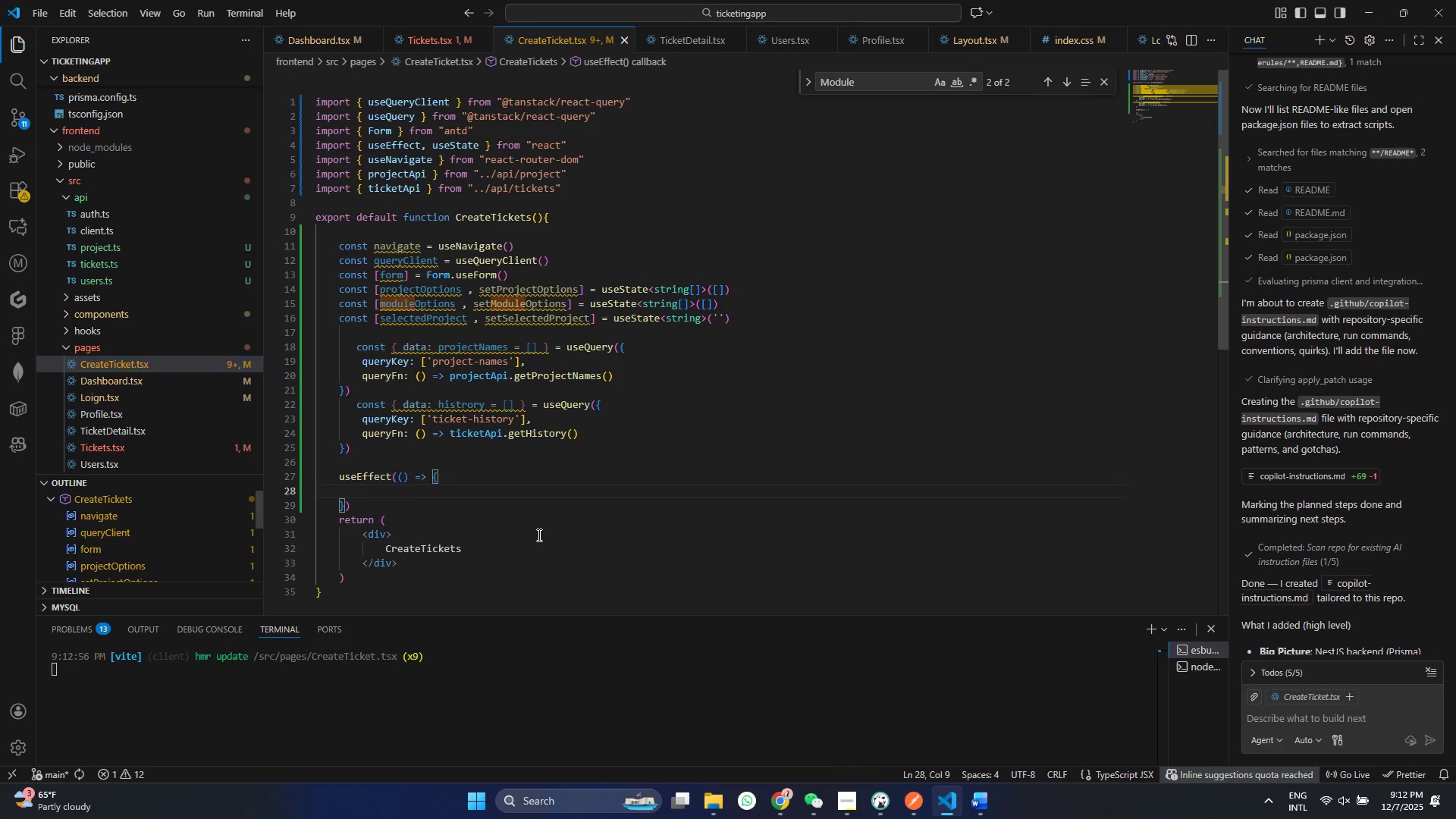 
key(Control+ControlLeft)
 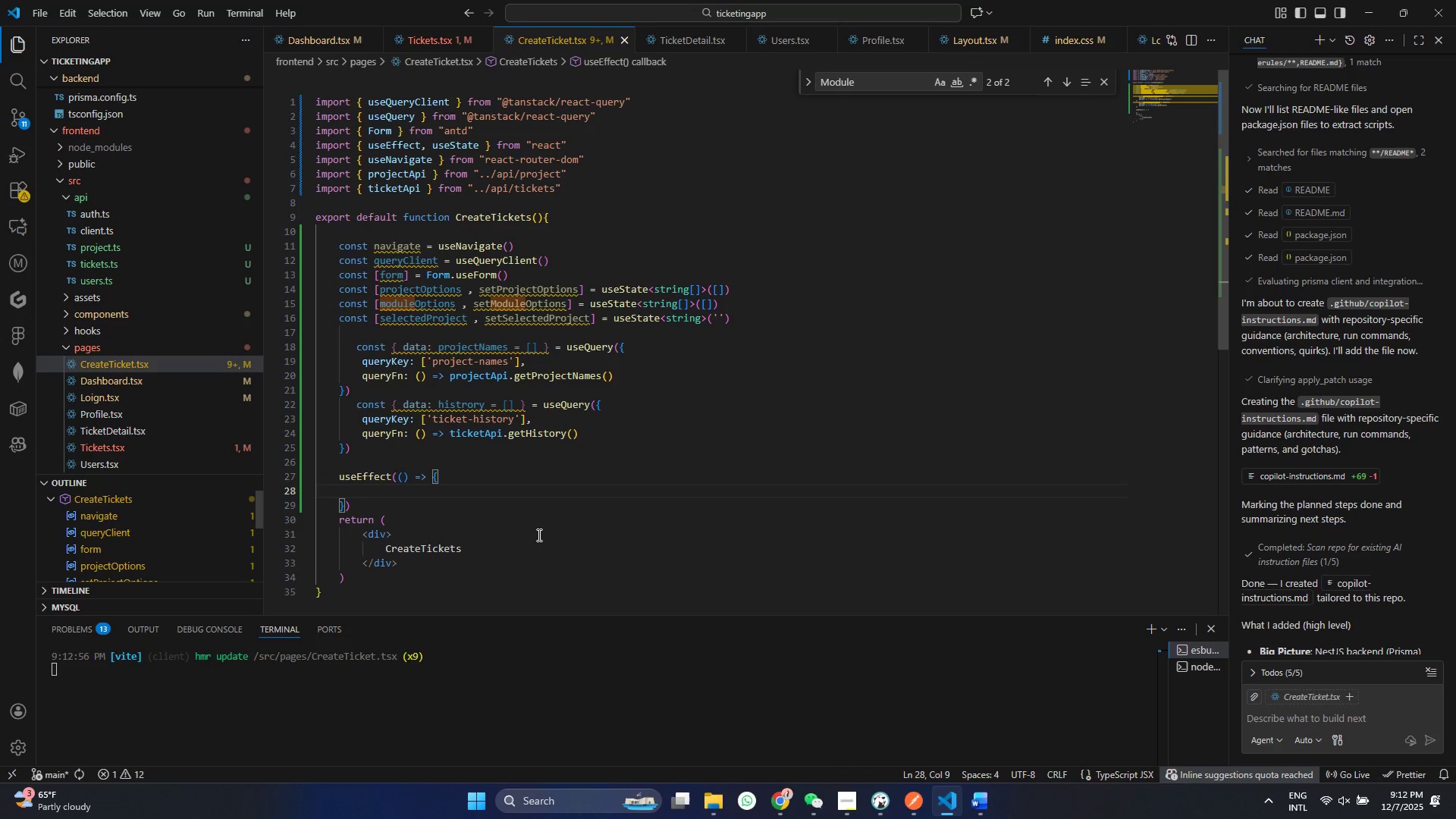 
hold_key(key=S, duration=5.51)
 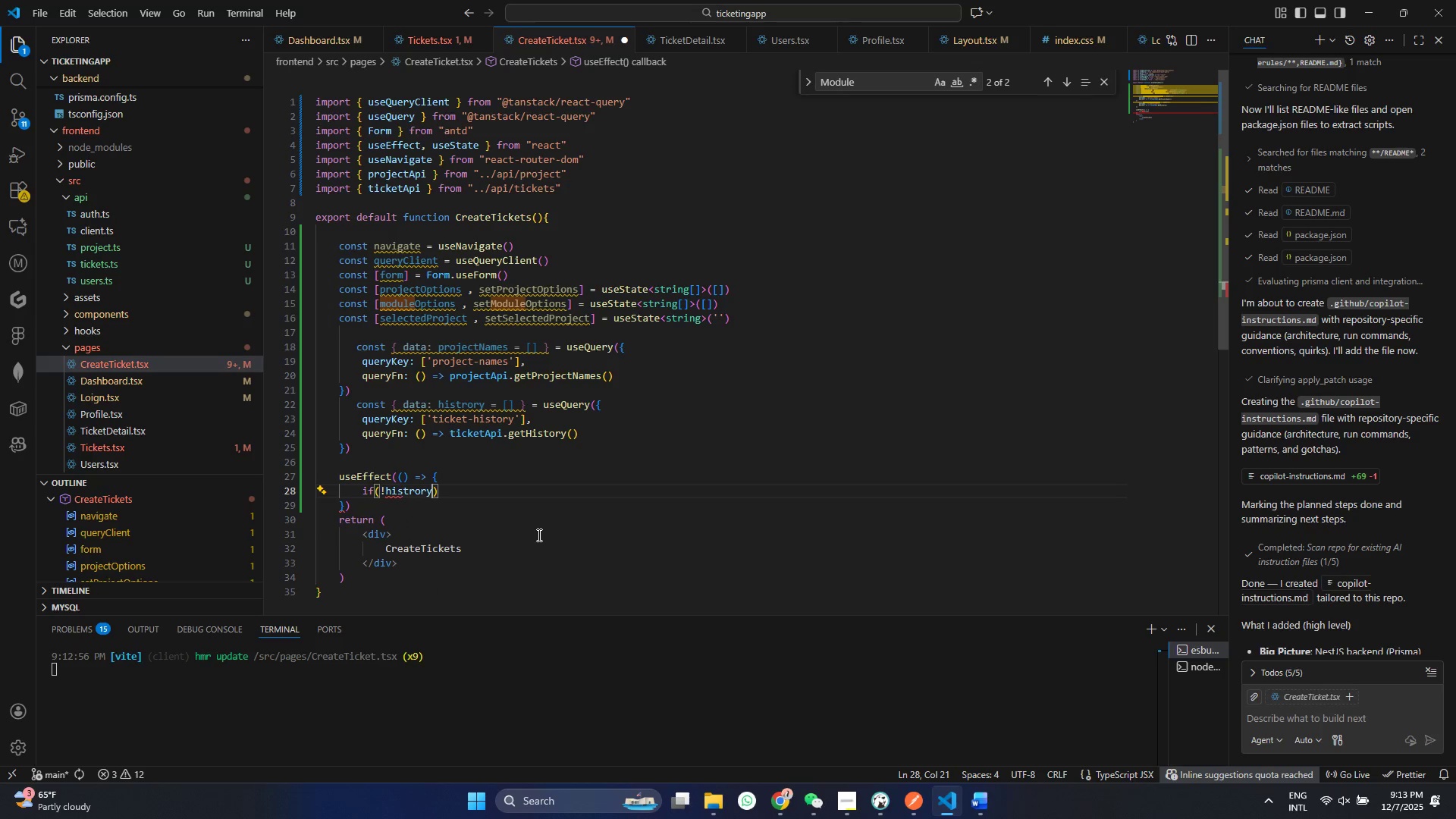 
type(id)
key(Backspace)
type(f(!hi)
 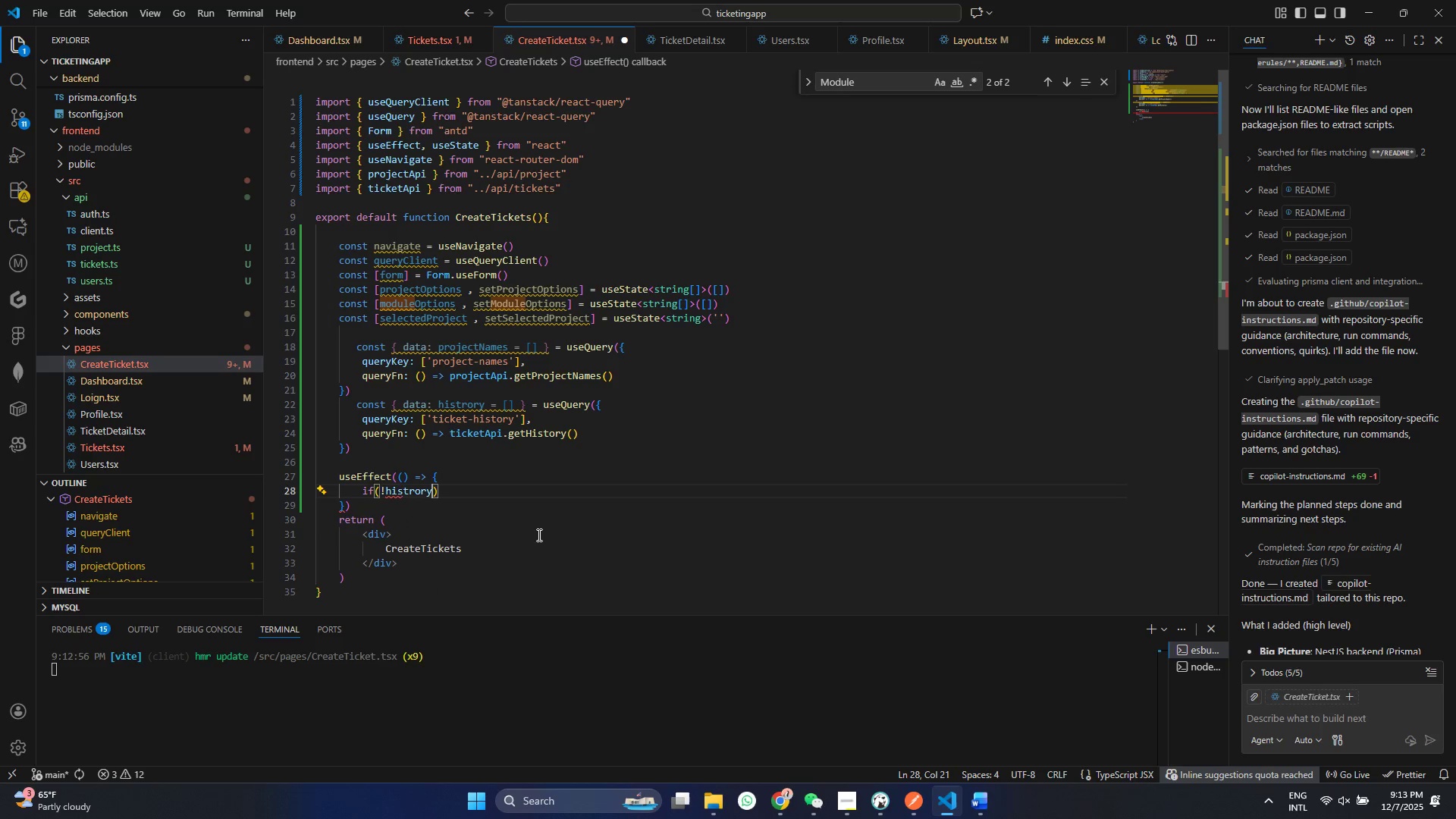 
key(Enter)
 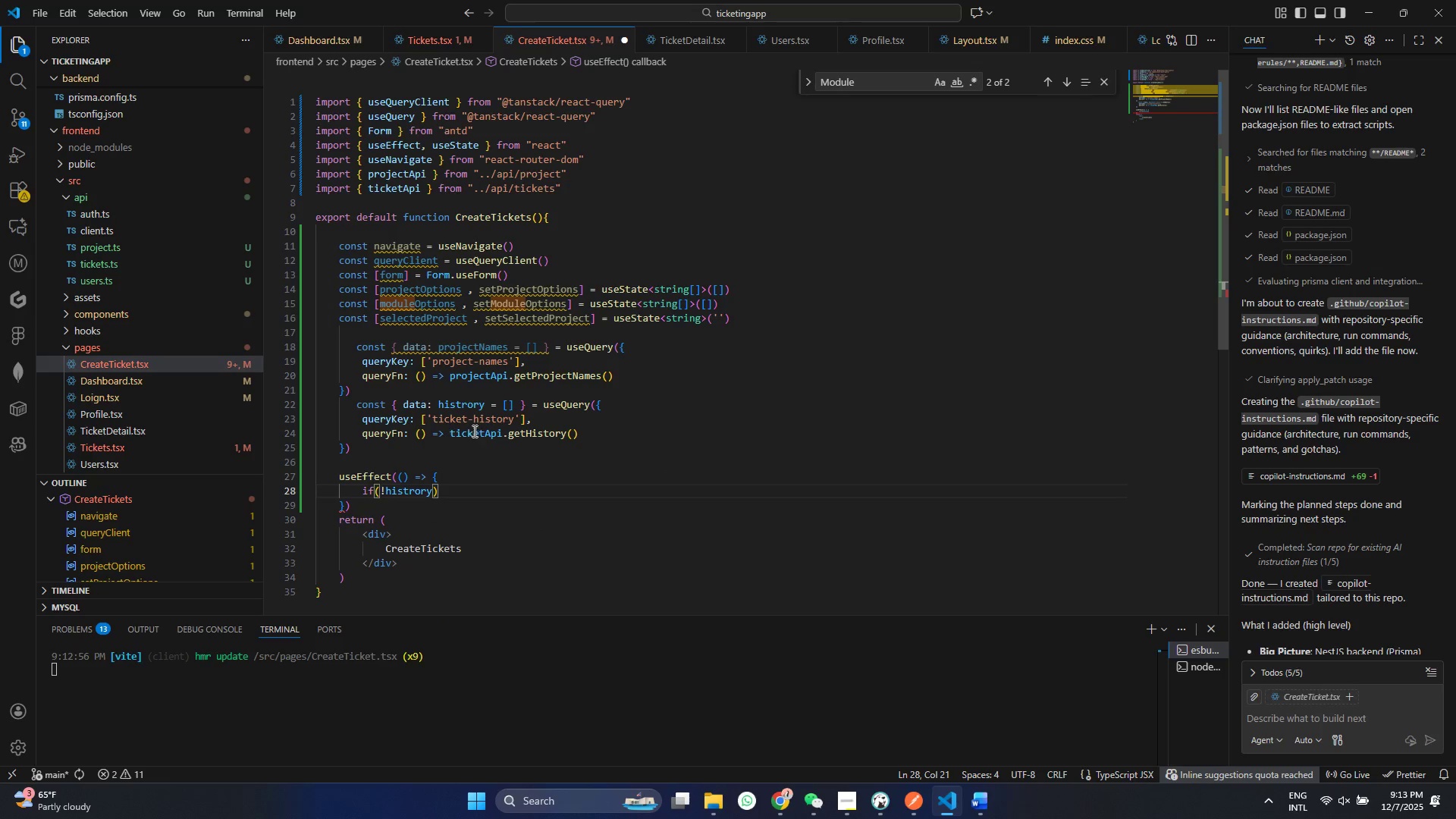 
left_click([479, 405])
 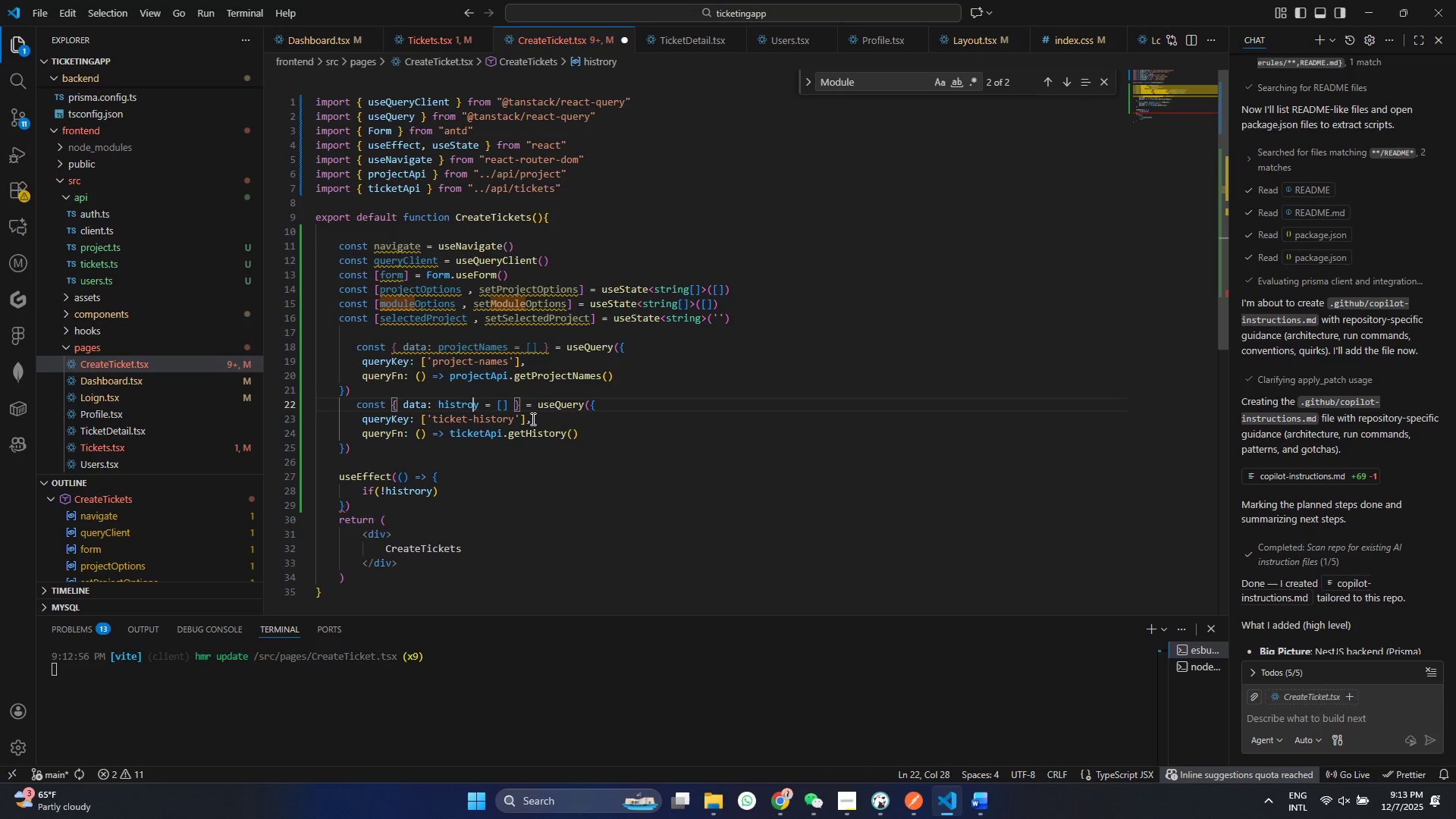 
key(Backspace)
 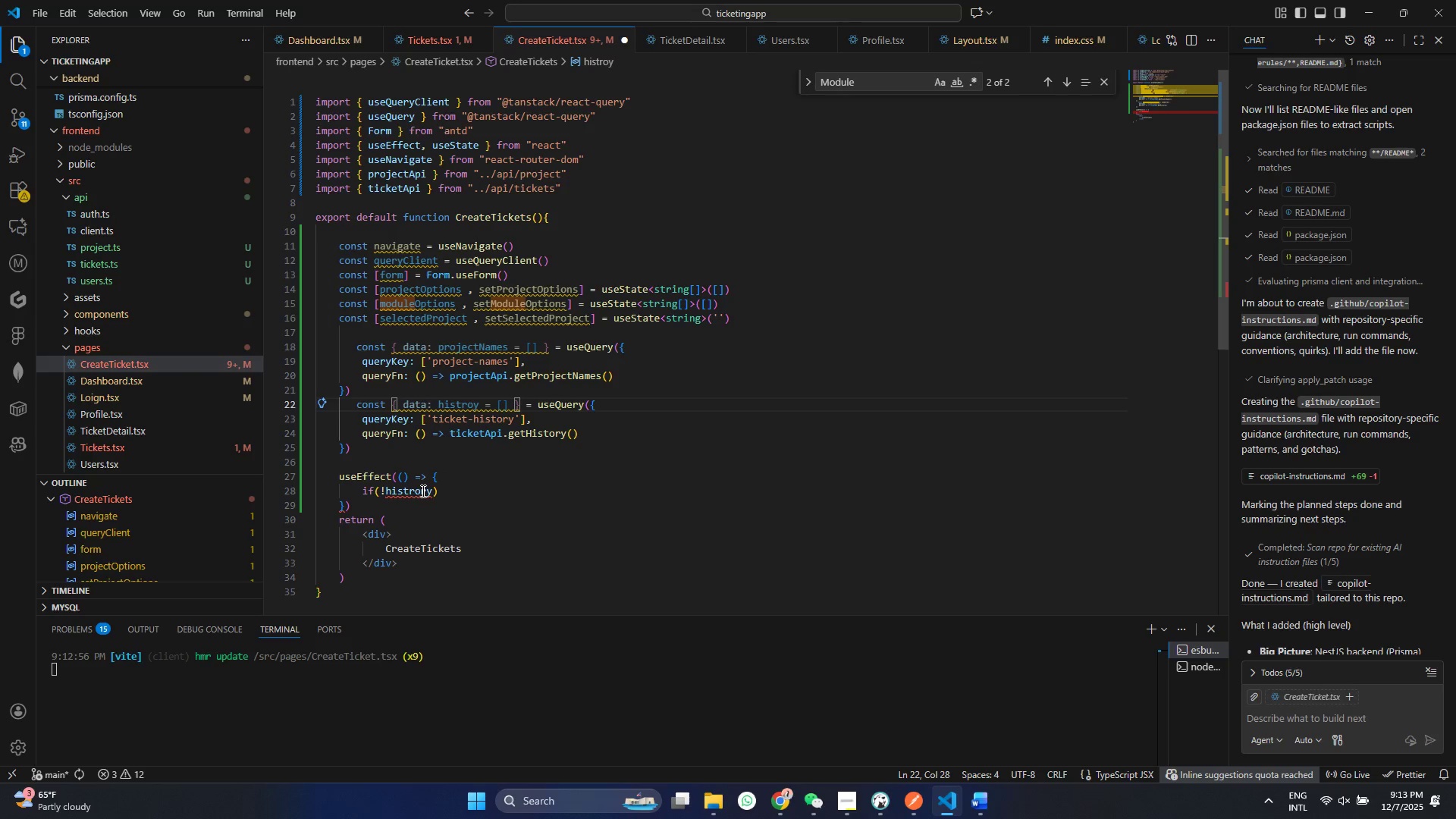 
left_click([422, 491])
 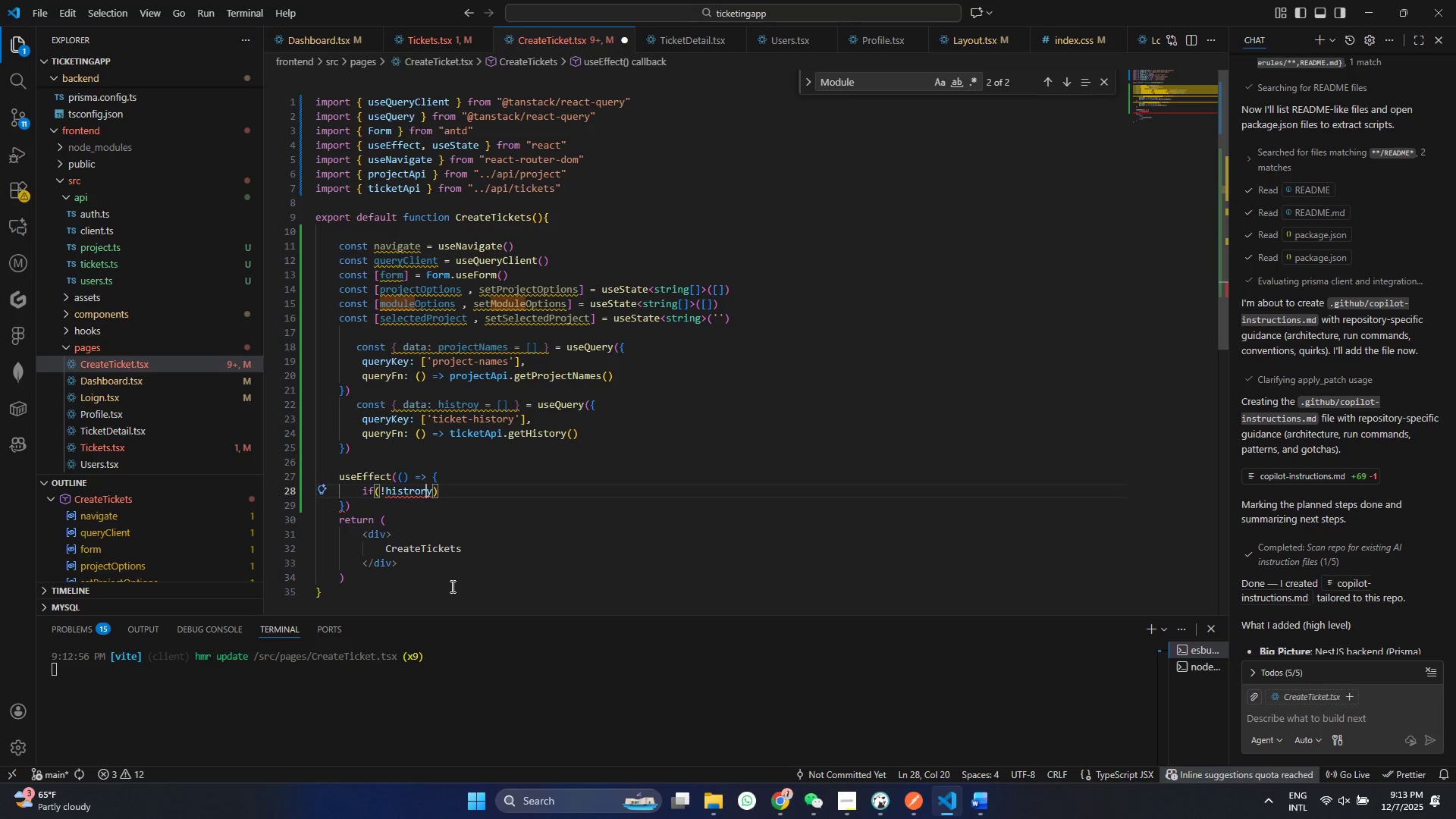 
key(ArrowRight)
 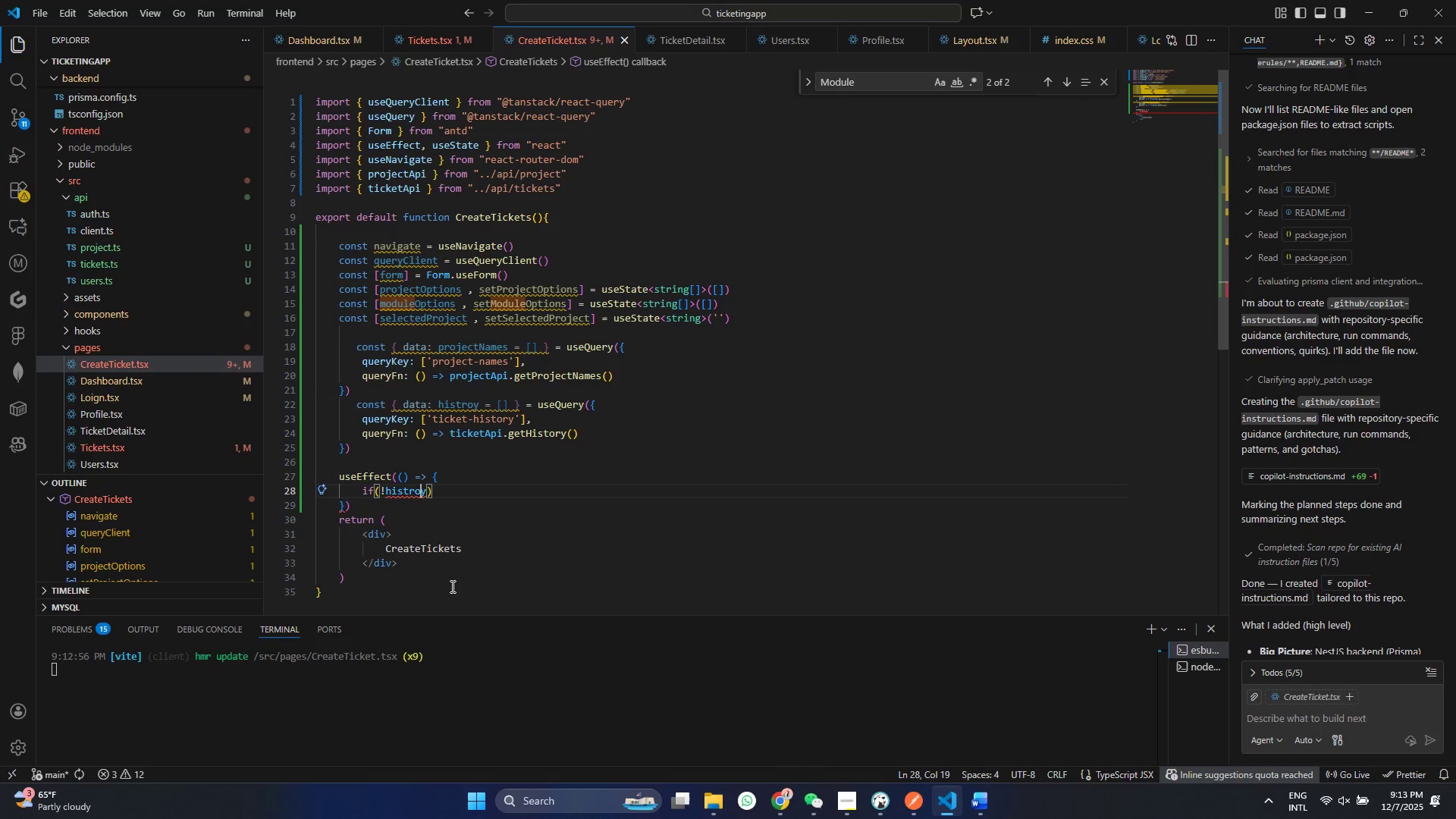 
key(Backspace)
 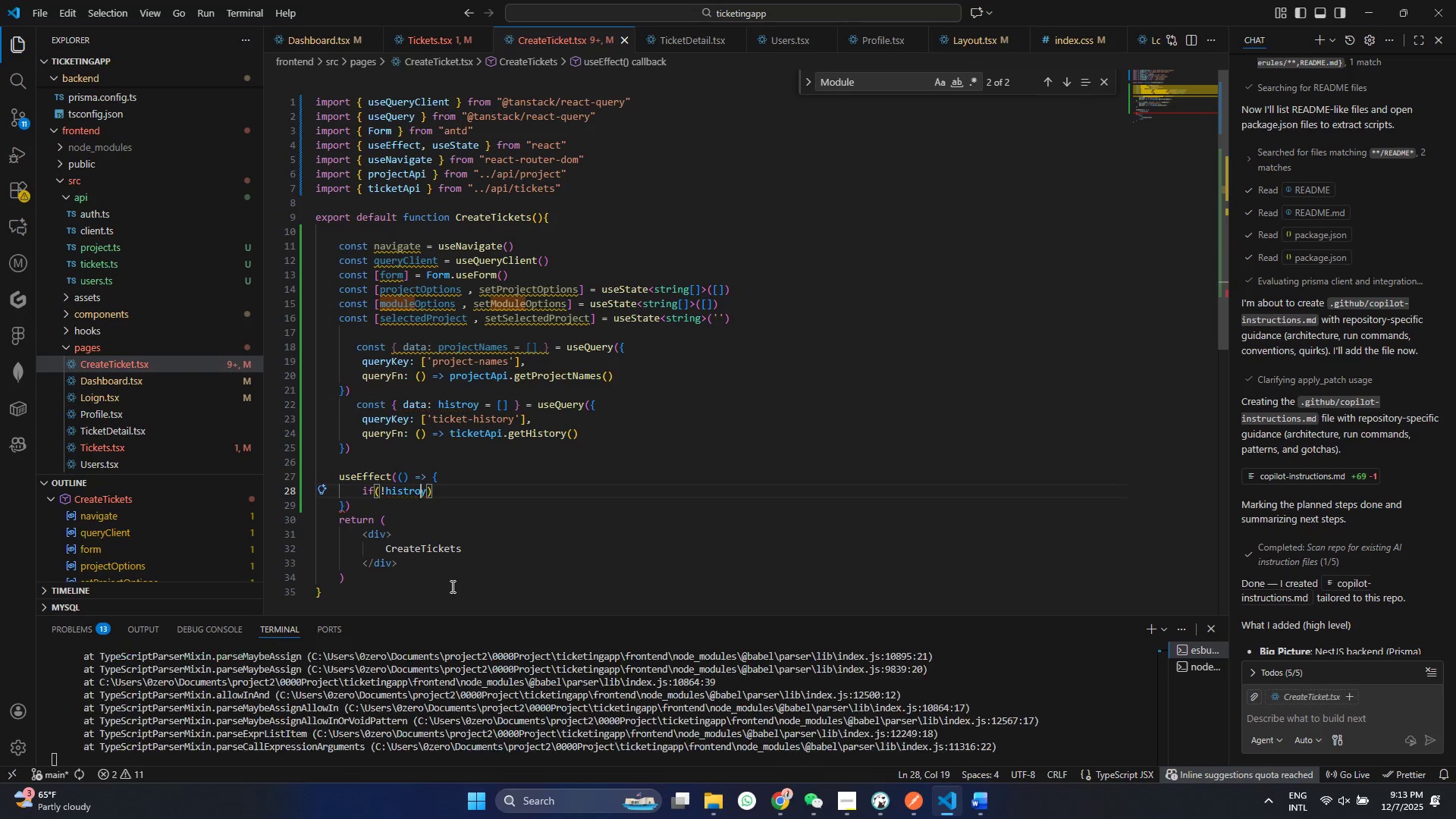 
key(Control+ControlLeft)
 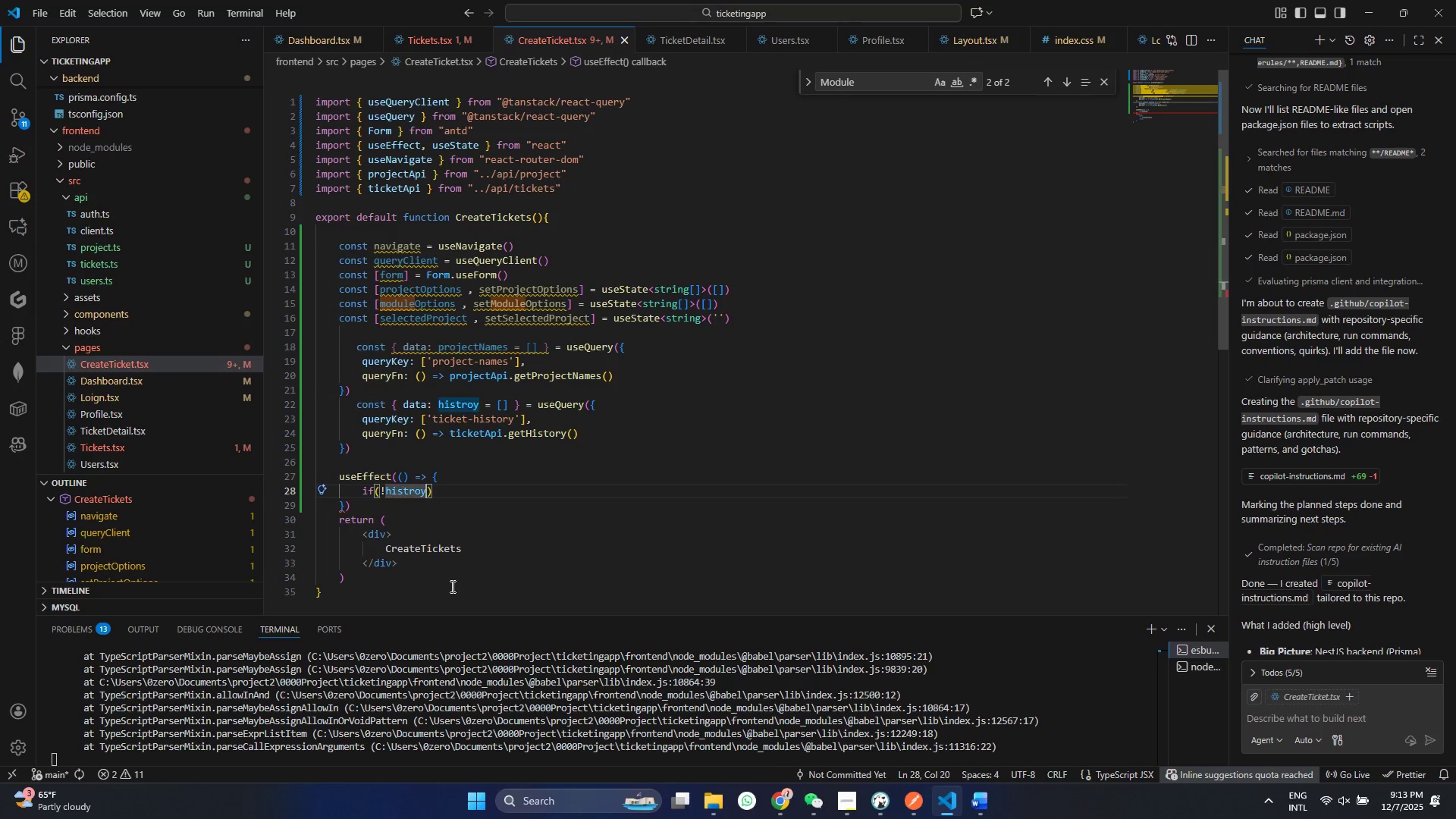 
key(Control+S)
 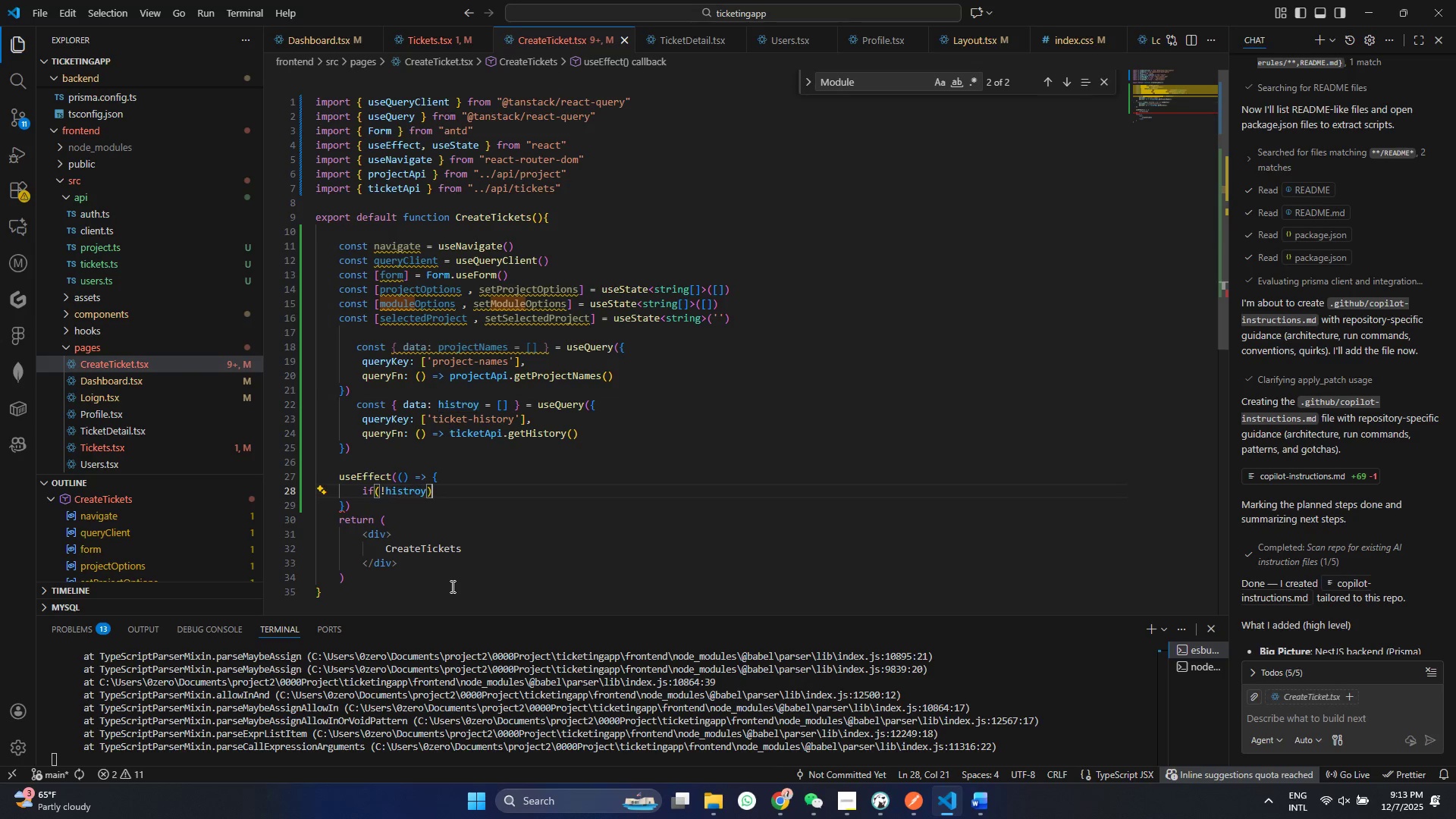 
key(ArrowRight)
 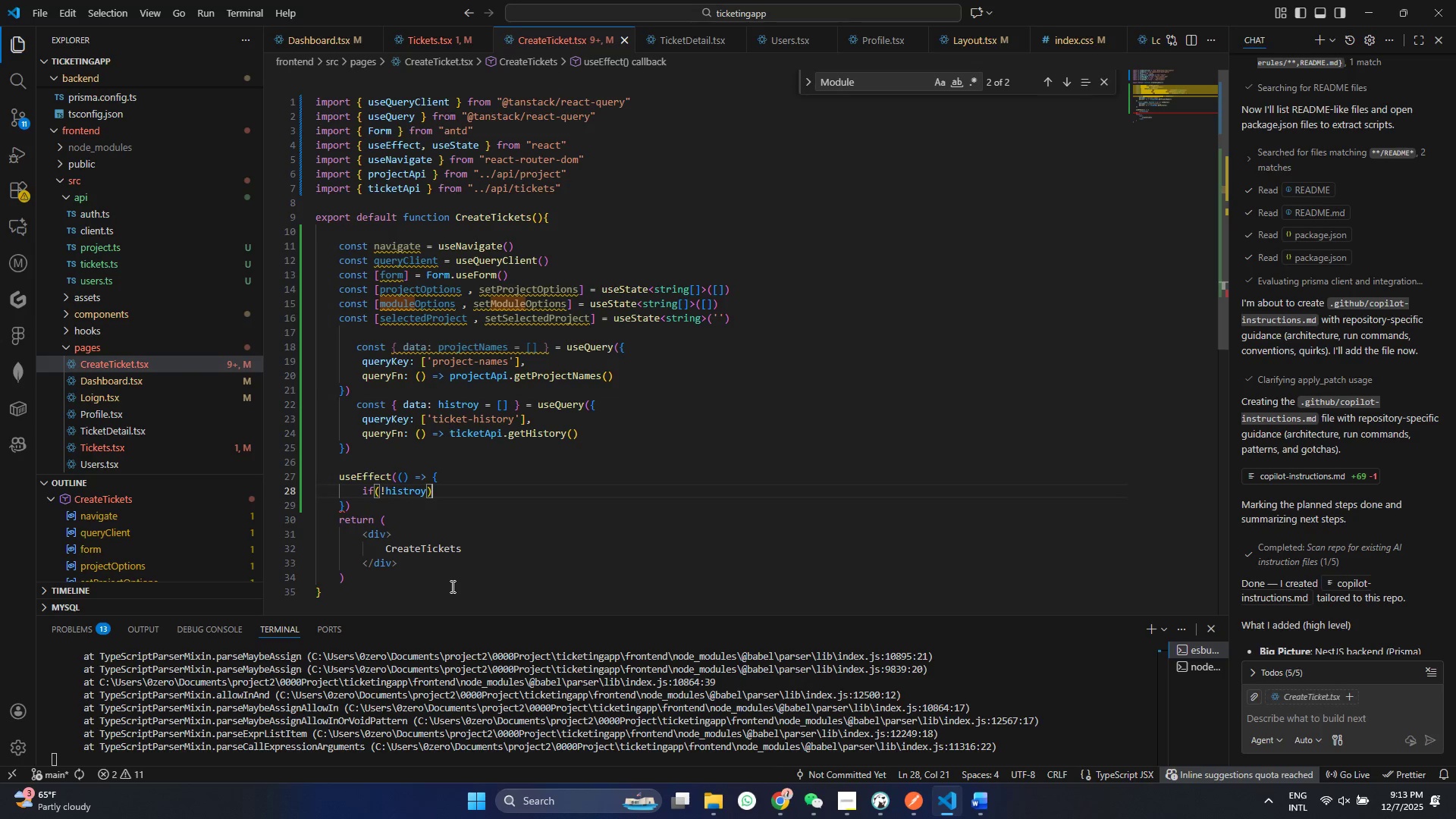 
key(ArrowRight)
 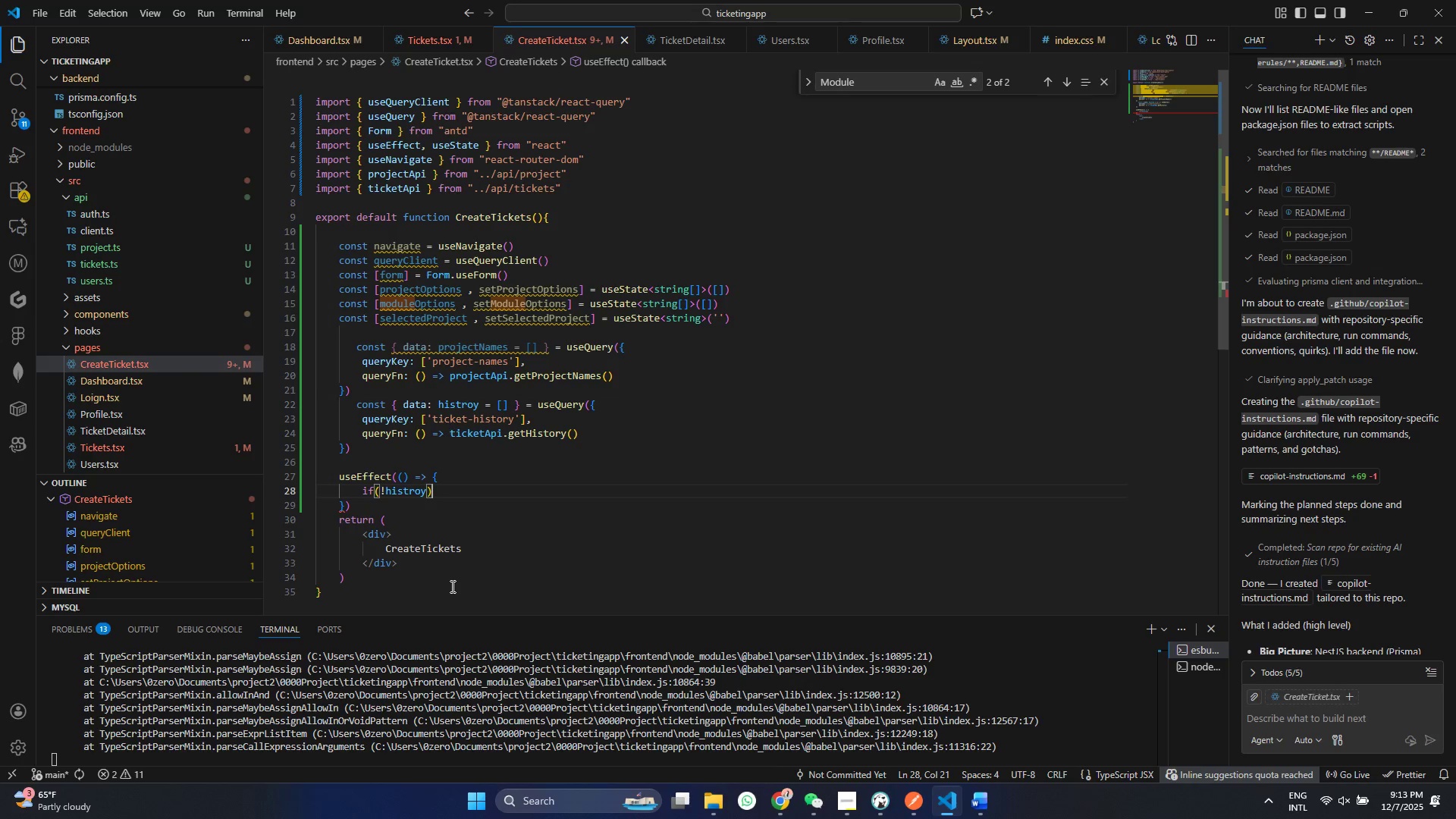 
key(Shift+BracketLeft)
 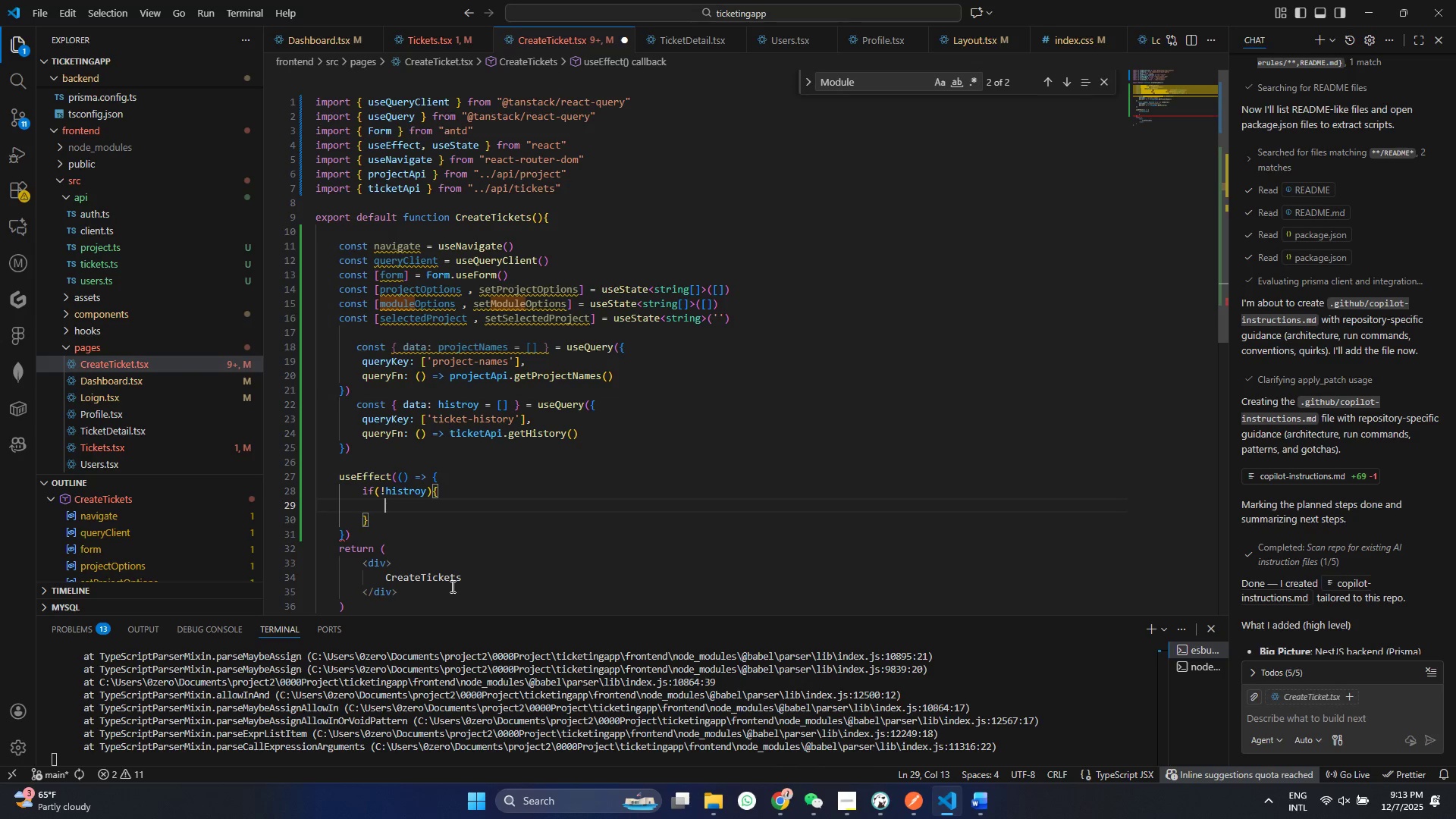 
key(Enter)
 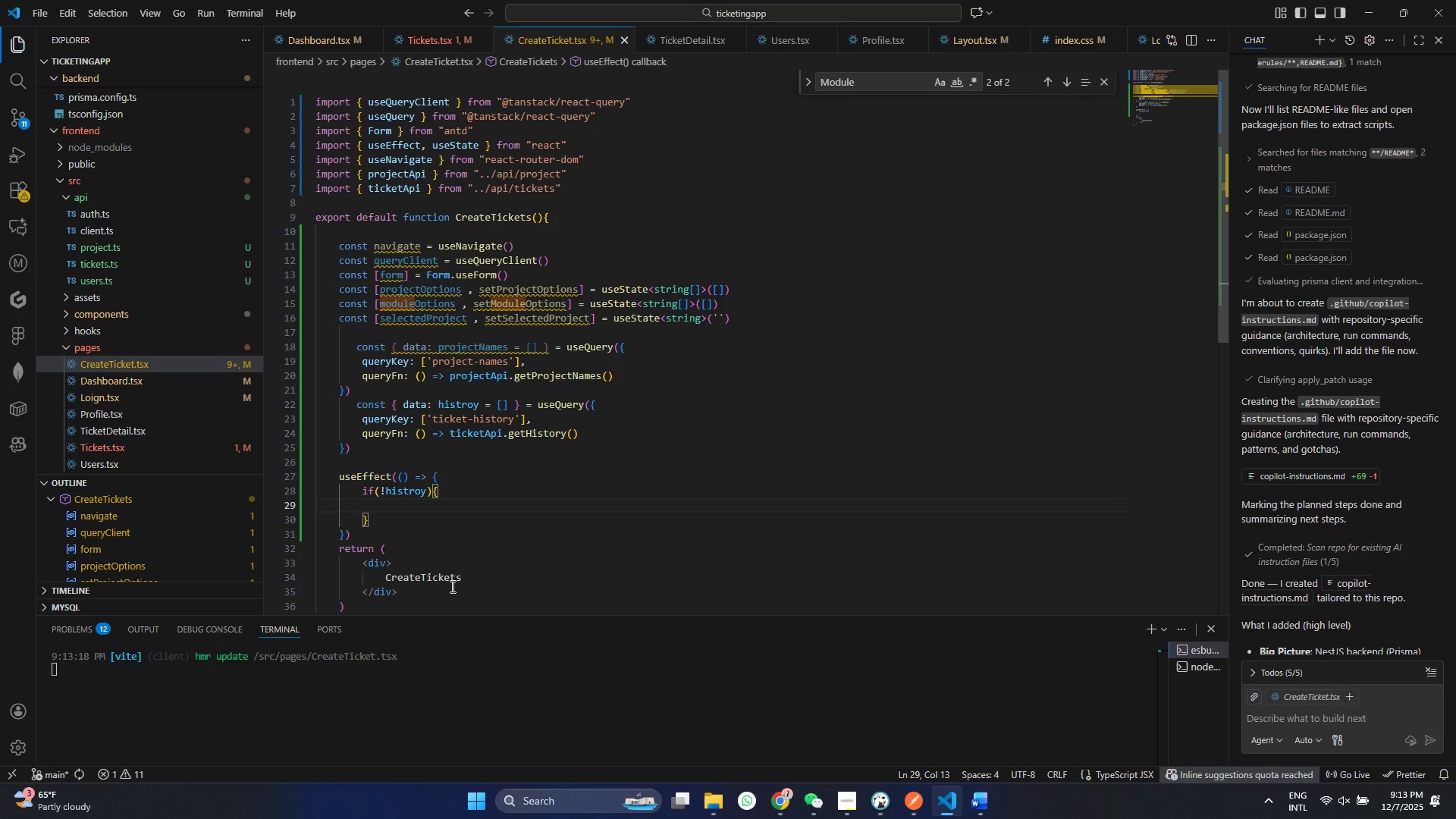 
key(Control+ControlLeft)
 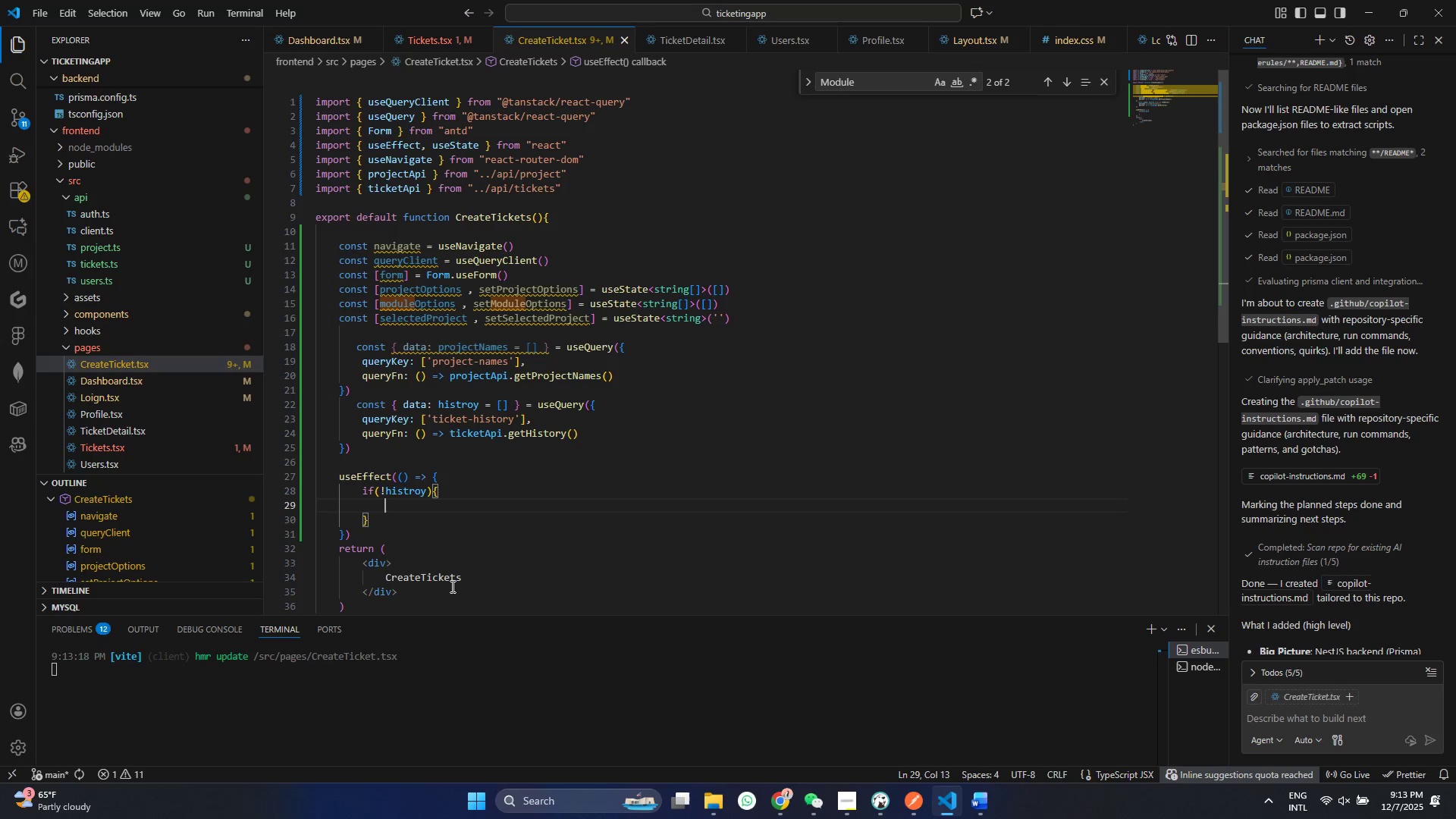 
key(Control+S)
 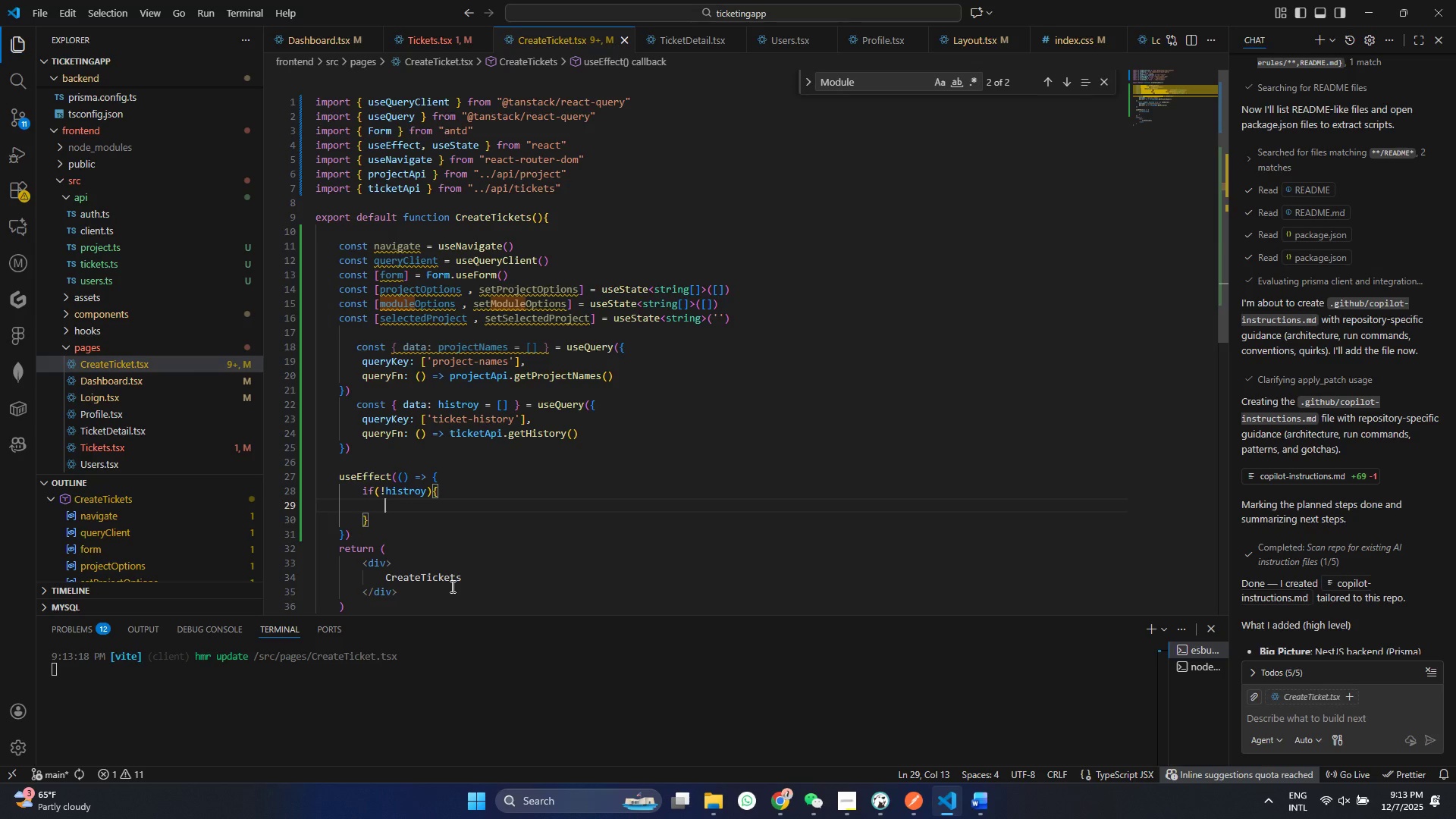 
type(cons)
 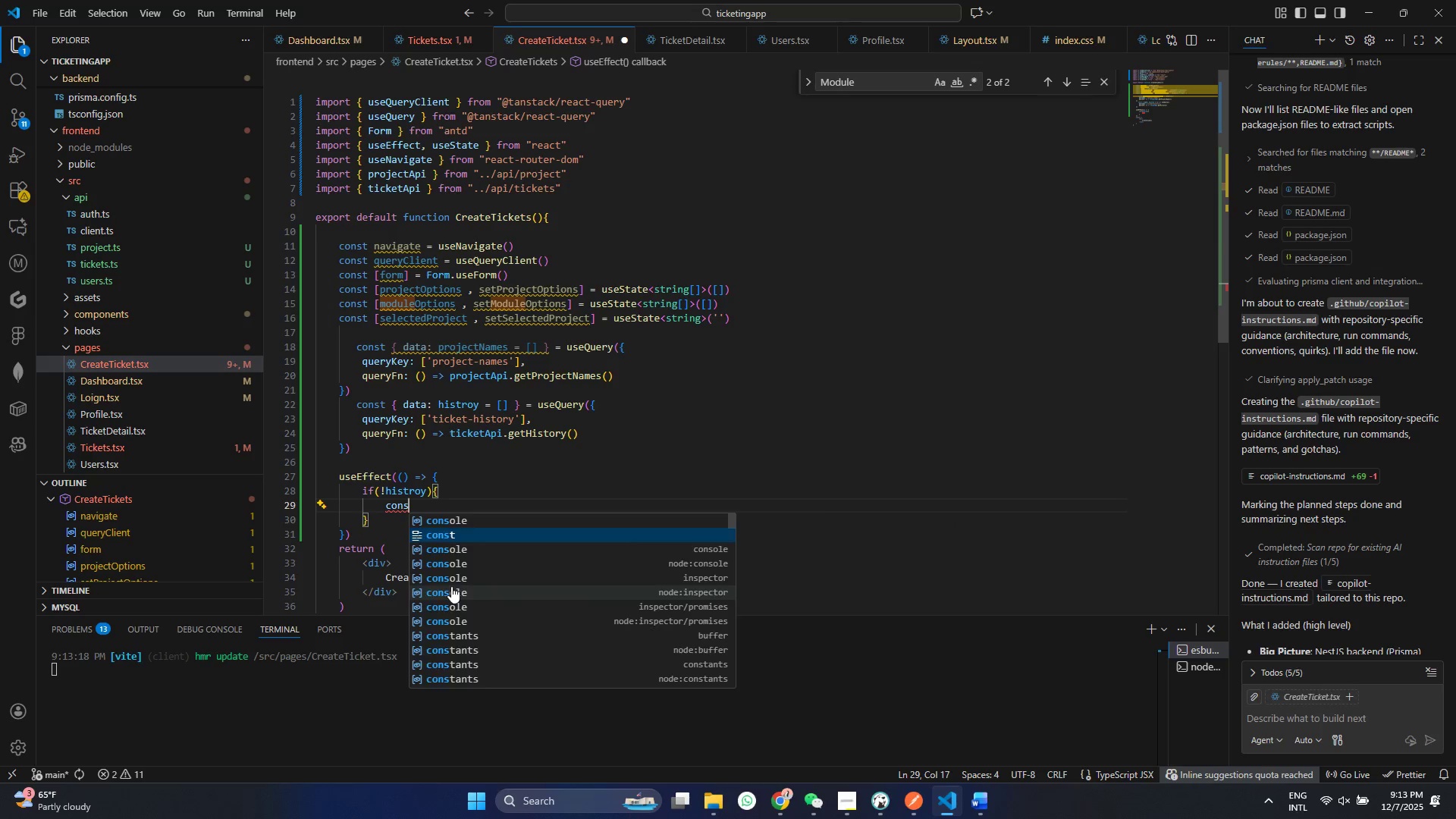 
key(ArrowDown)
 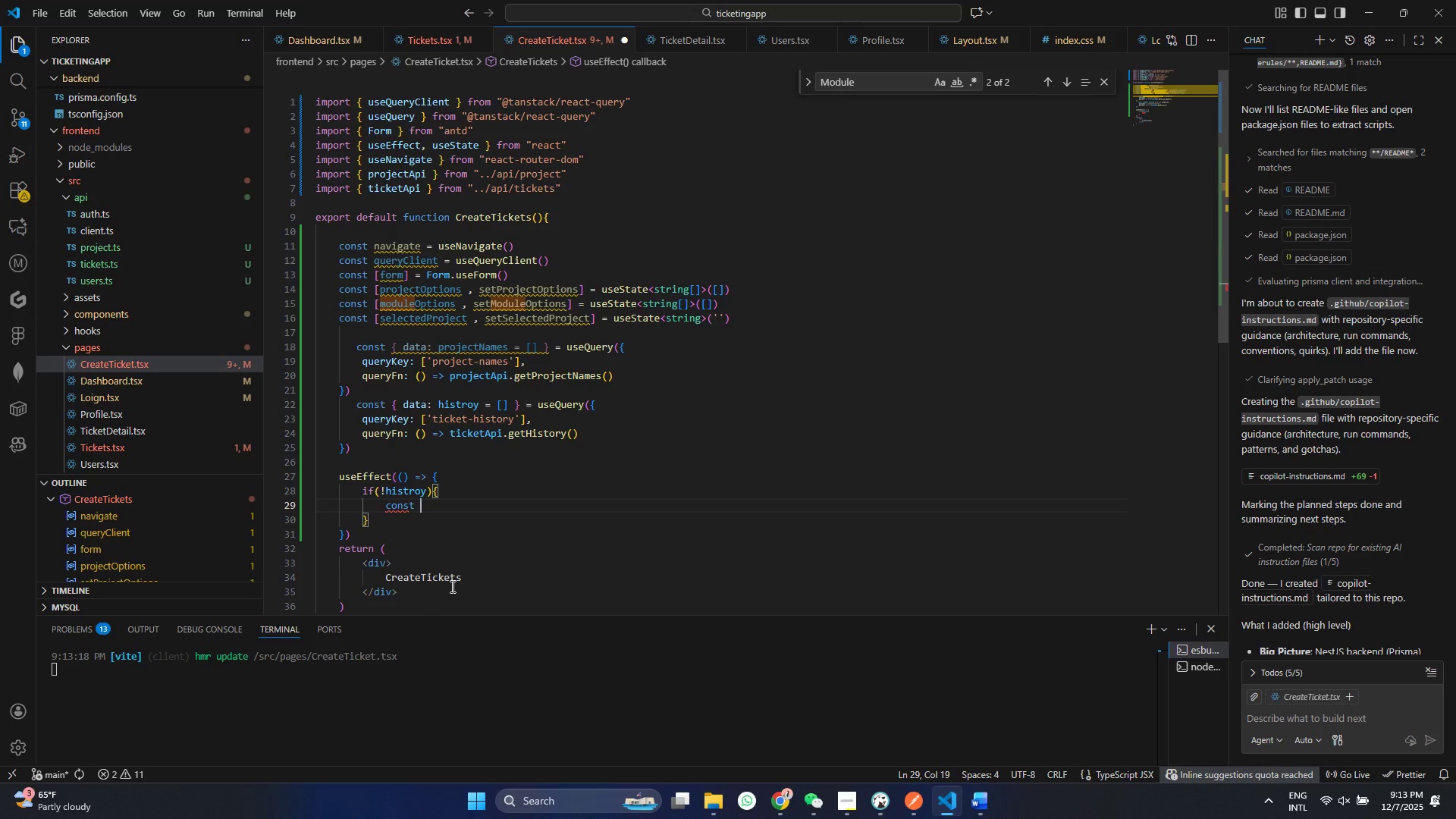 
key(Enter)
 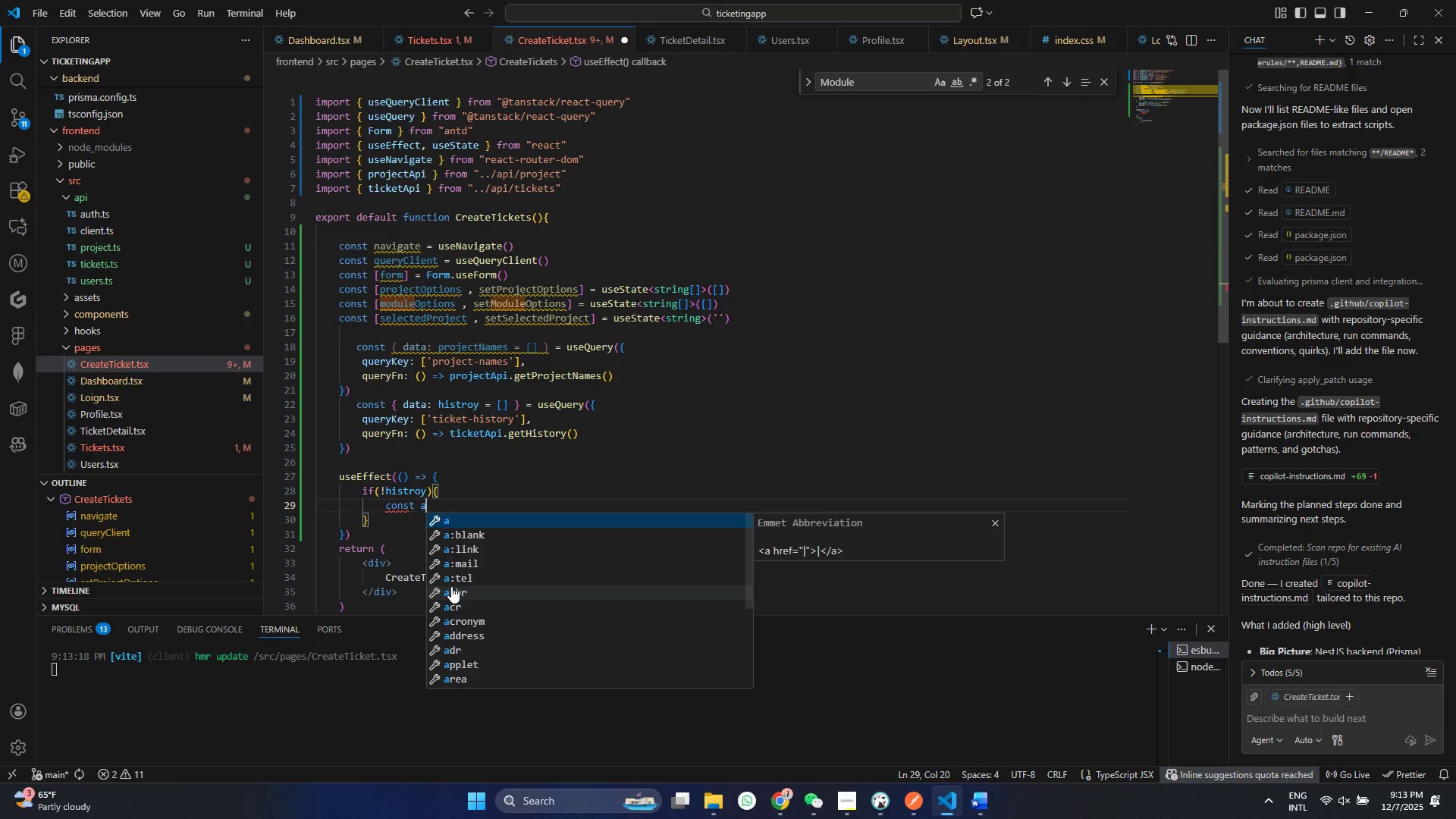 
type( allProe)
key(Backspace)
type(jects = Obje)
 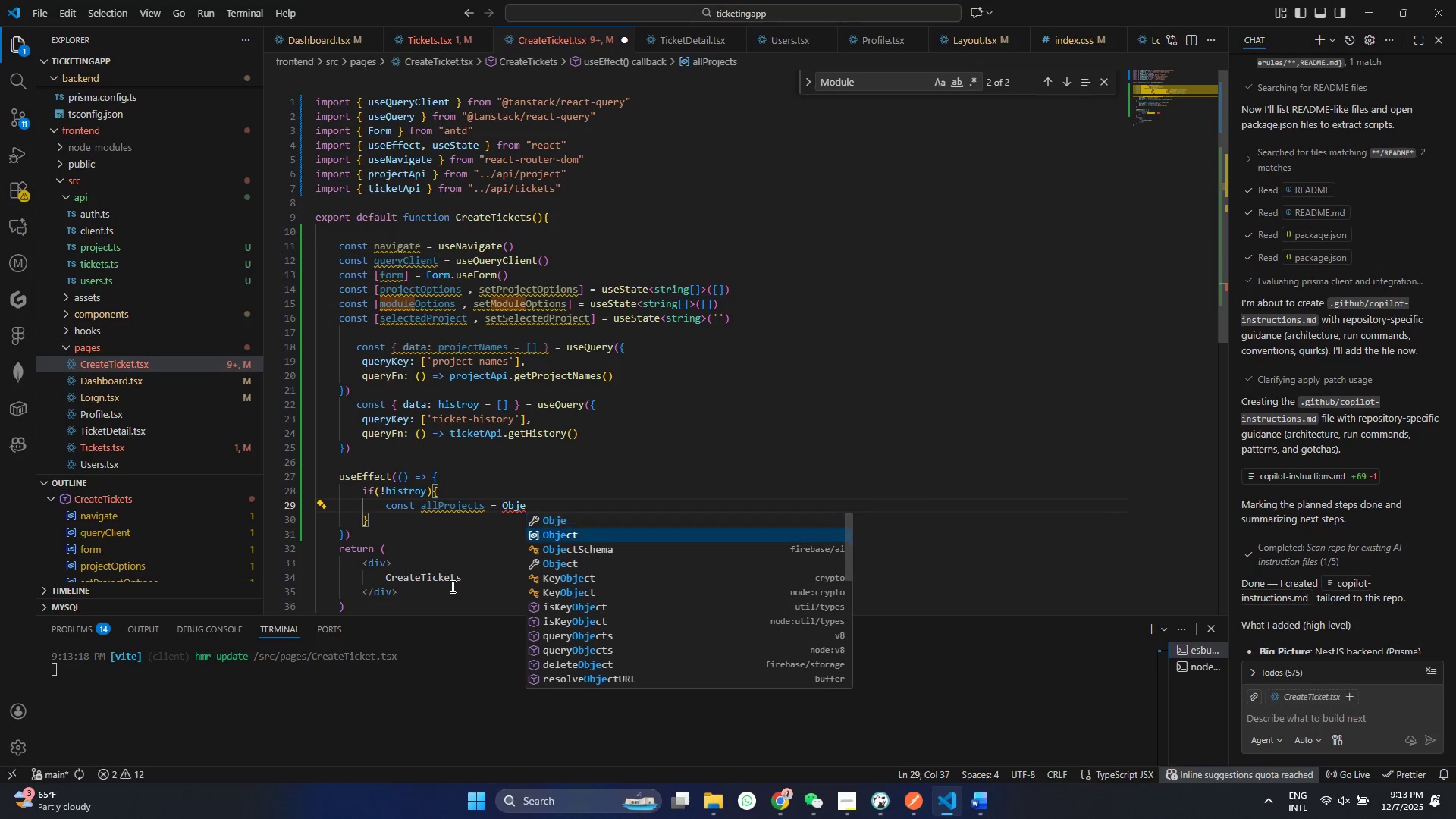 
key(ArrowDown)
 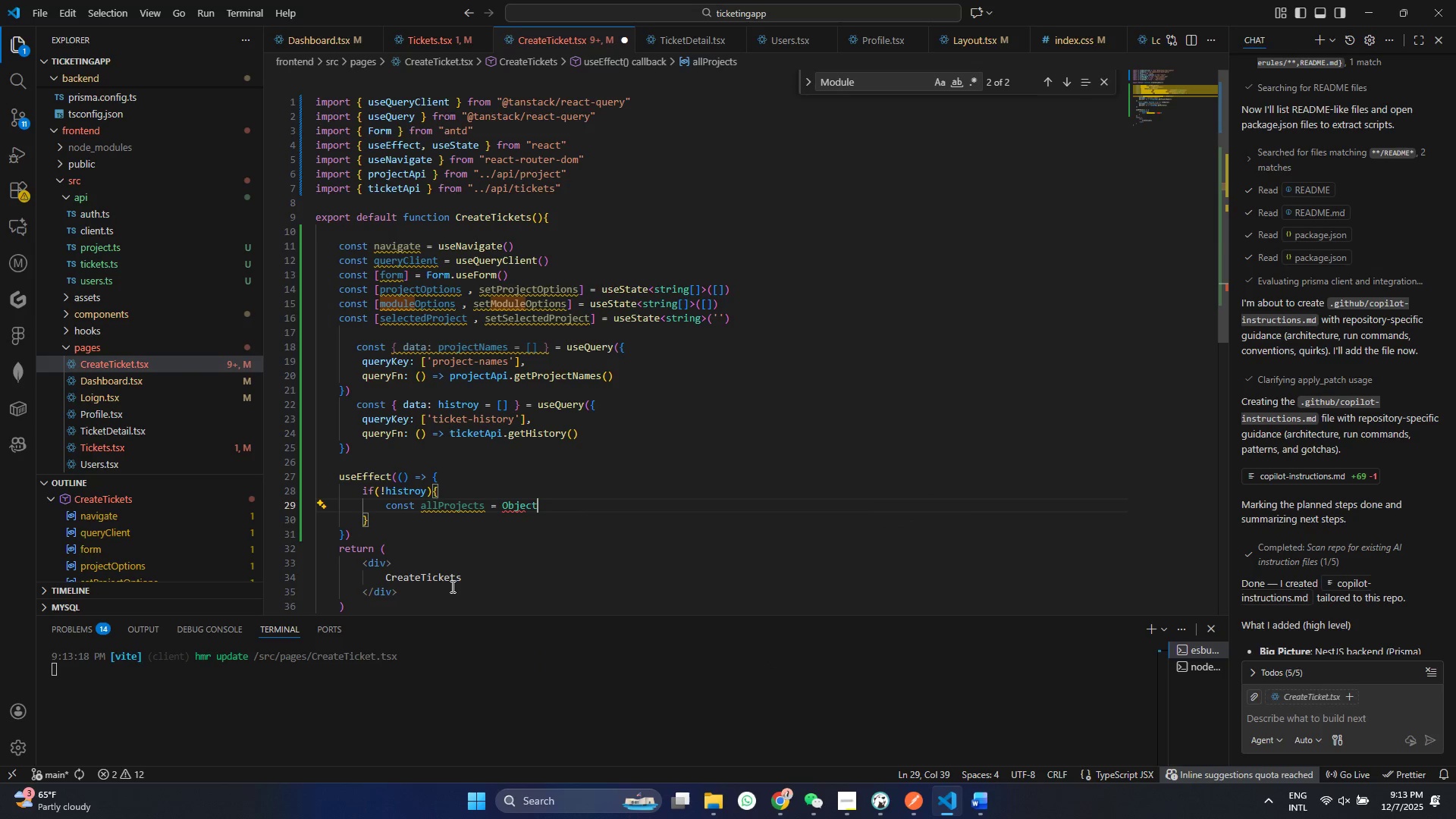 
key(Enter)
 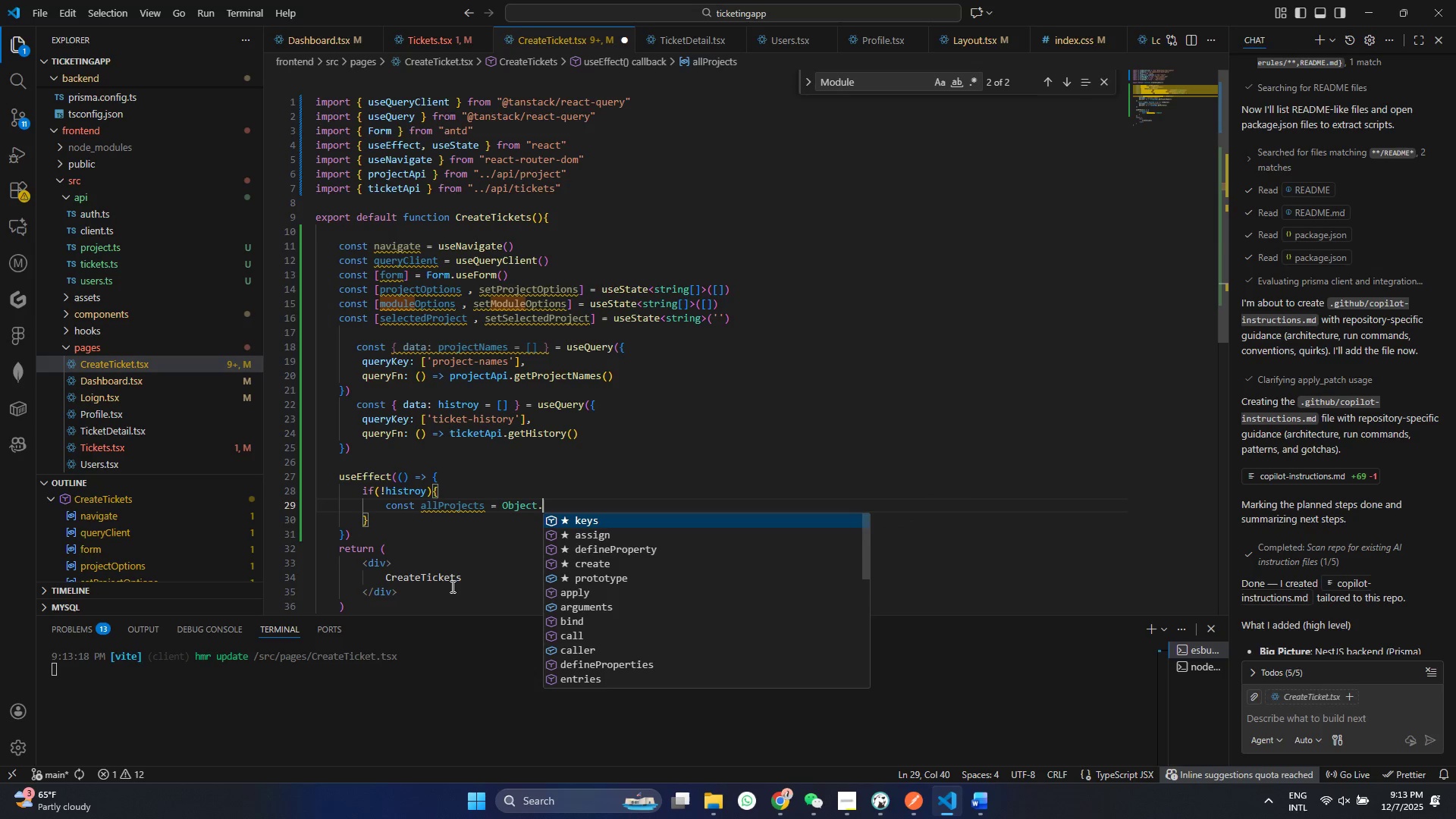 
type(.ke)
 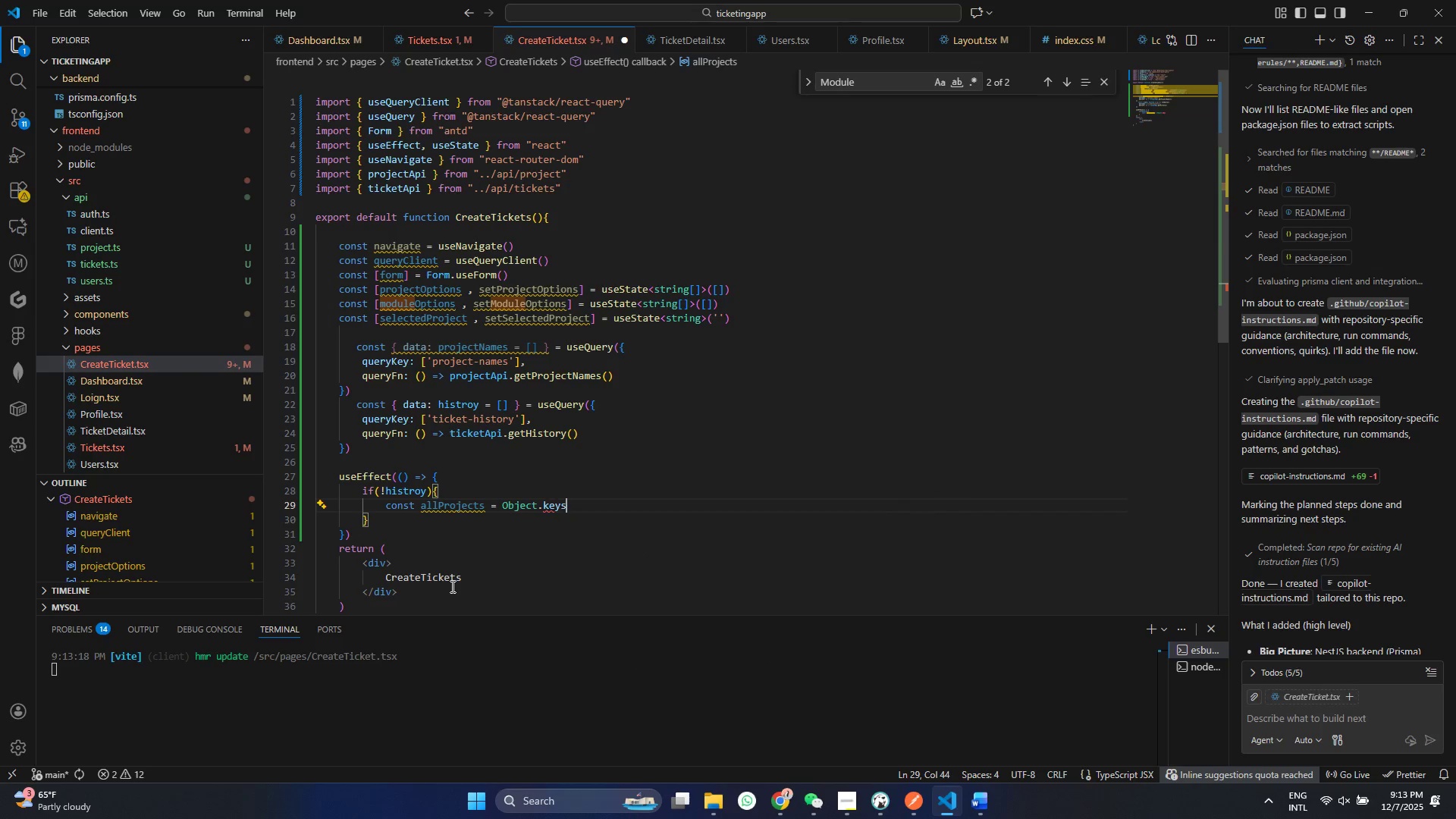 
key(Enter)
 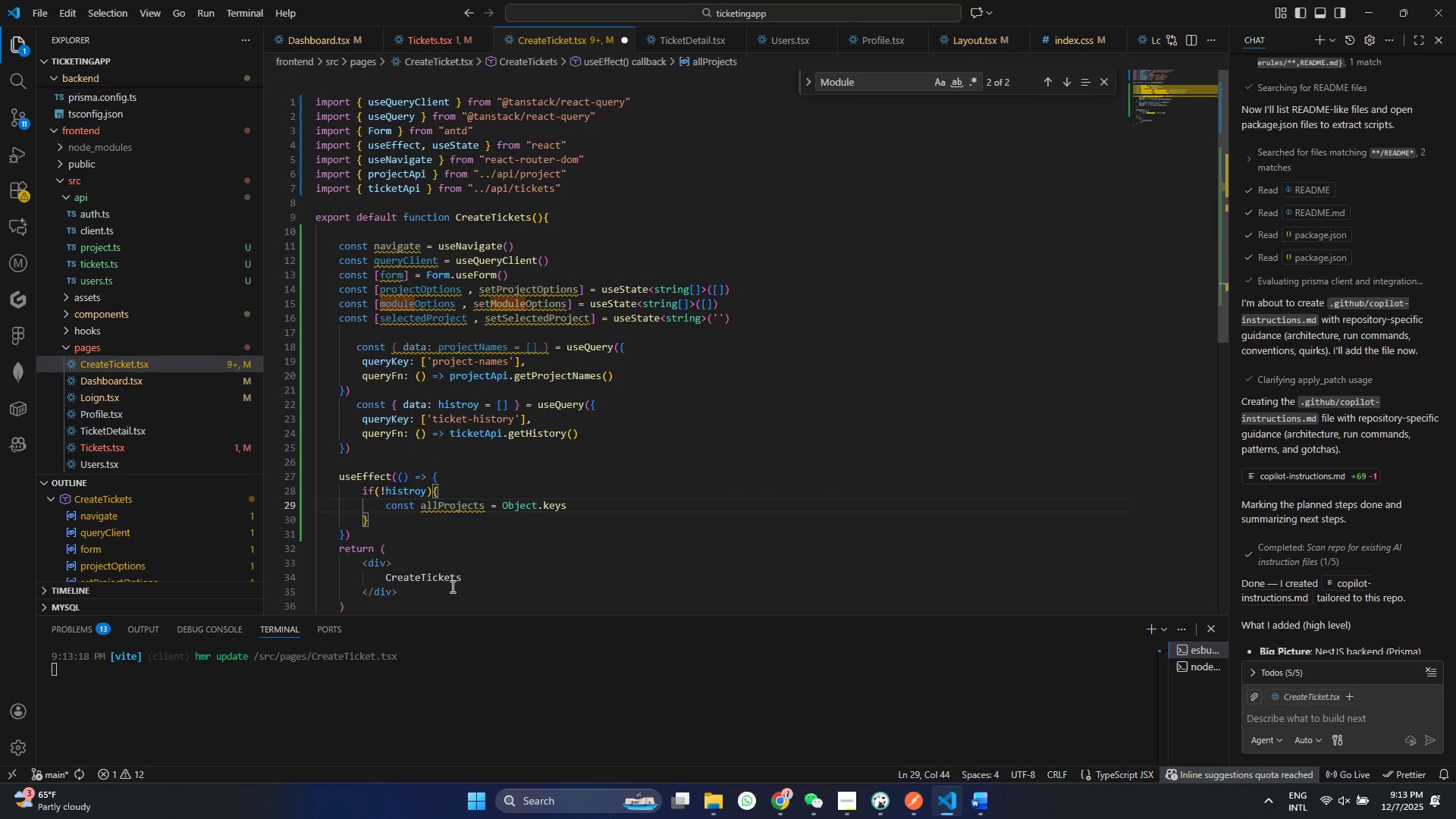 
type((his)
 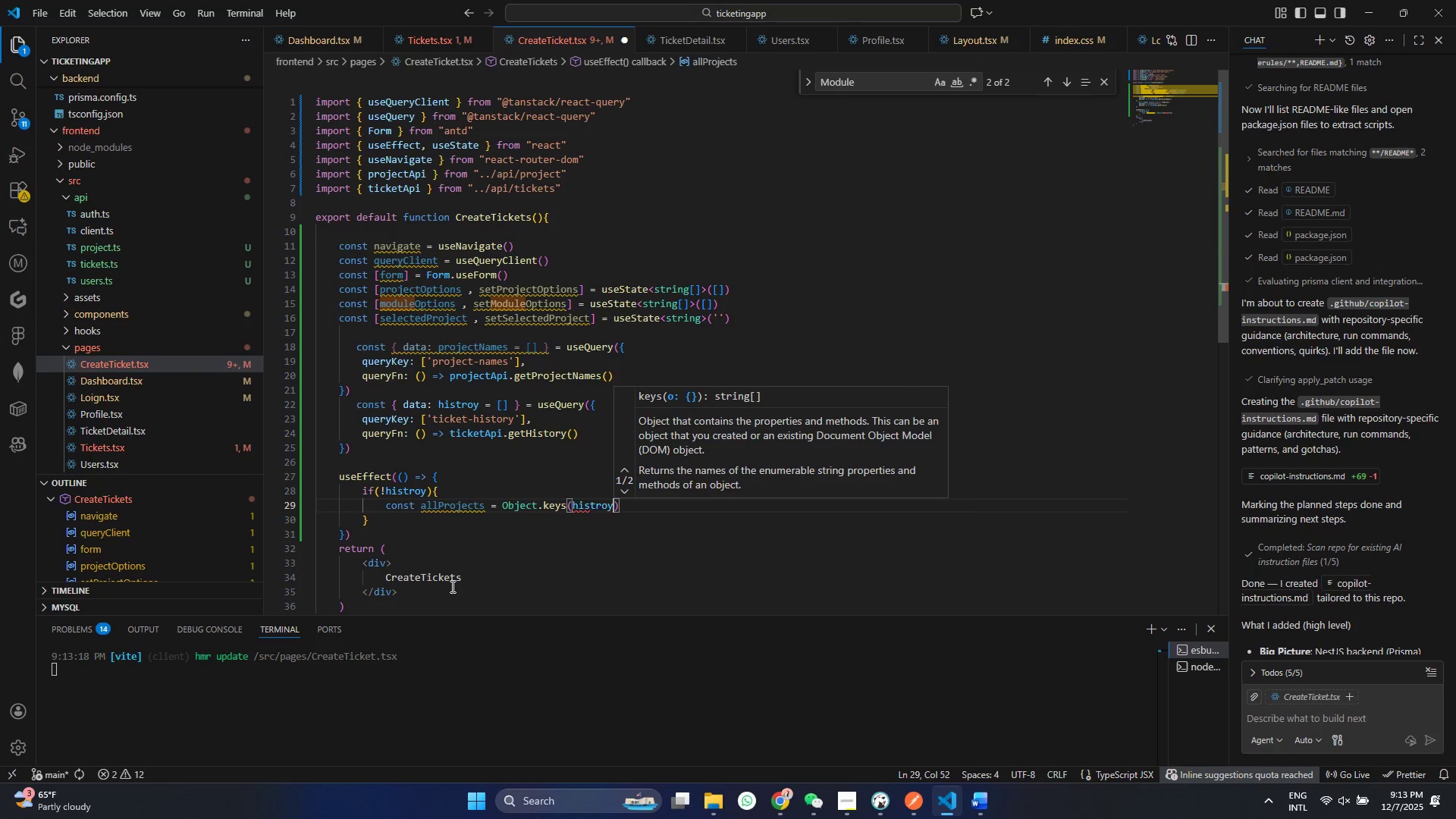 
key(Enter)
 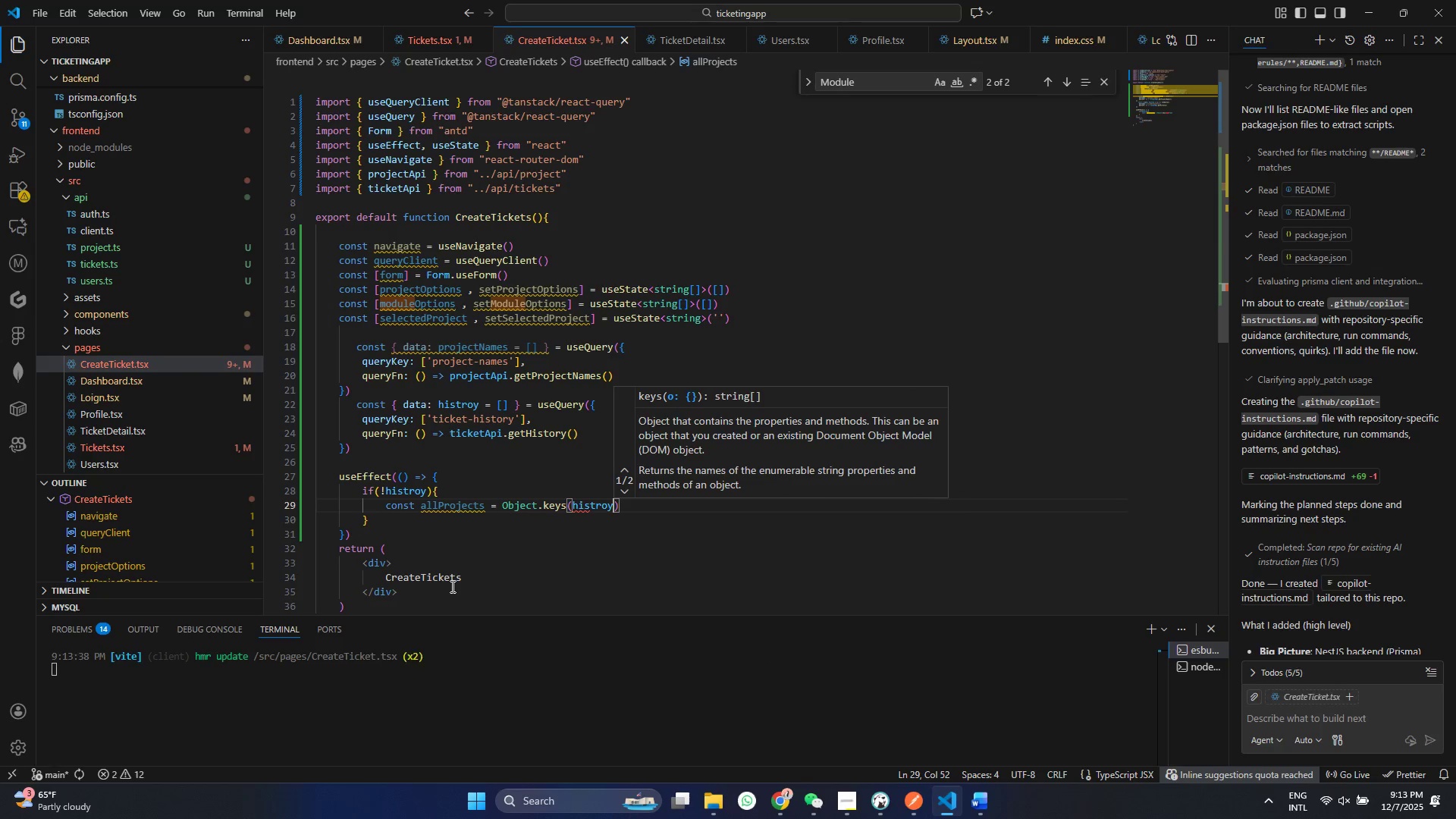 
key(Control+ControlLeft)
 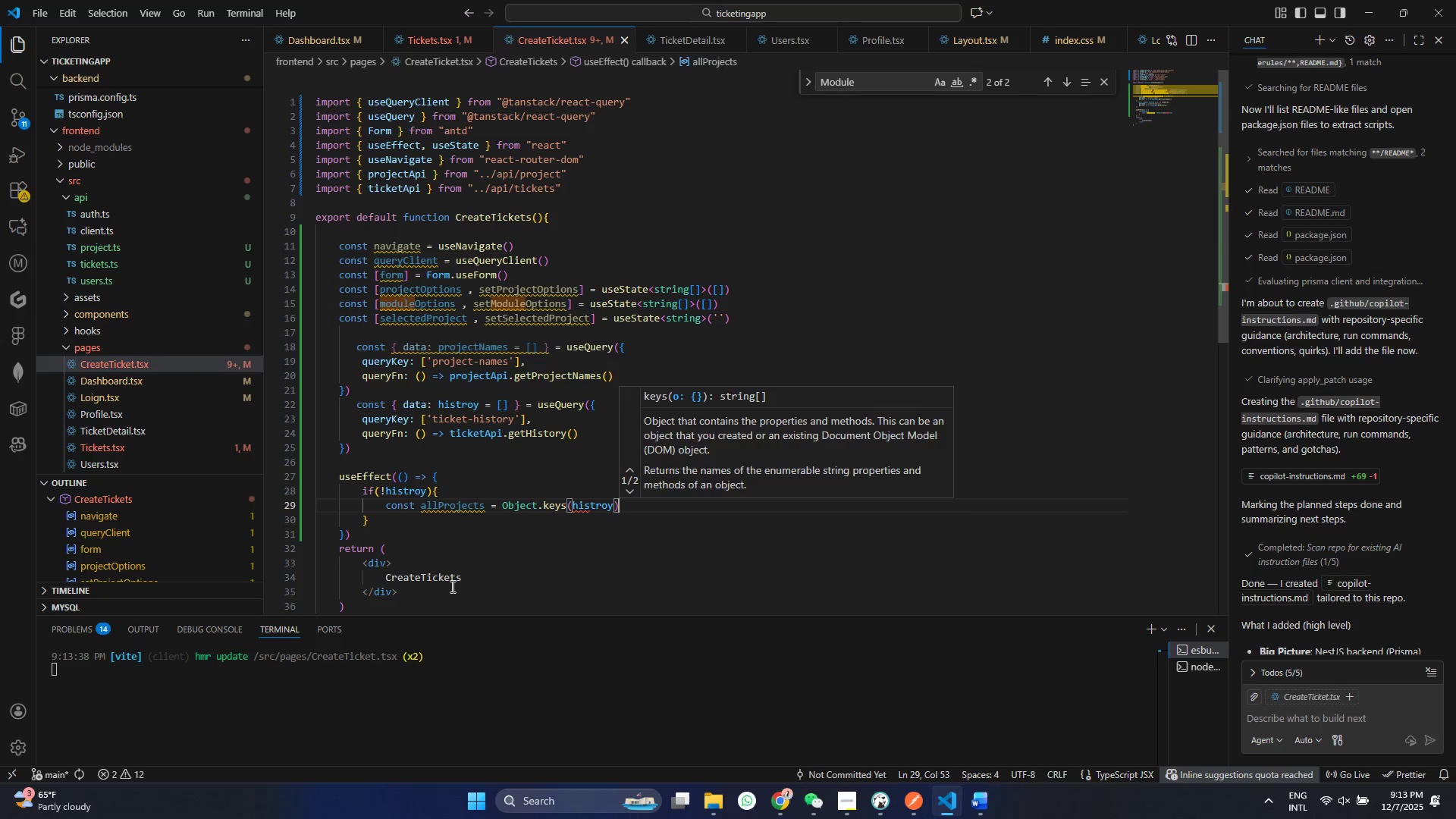 
key(Control+S)
 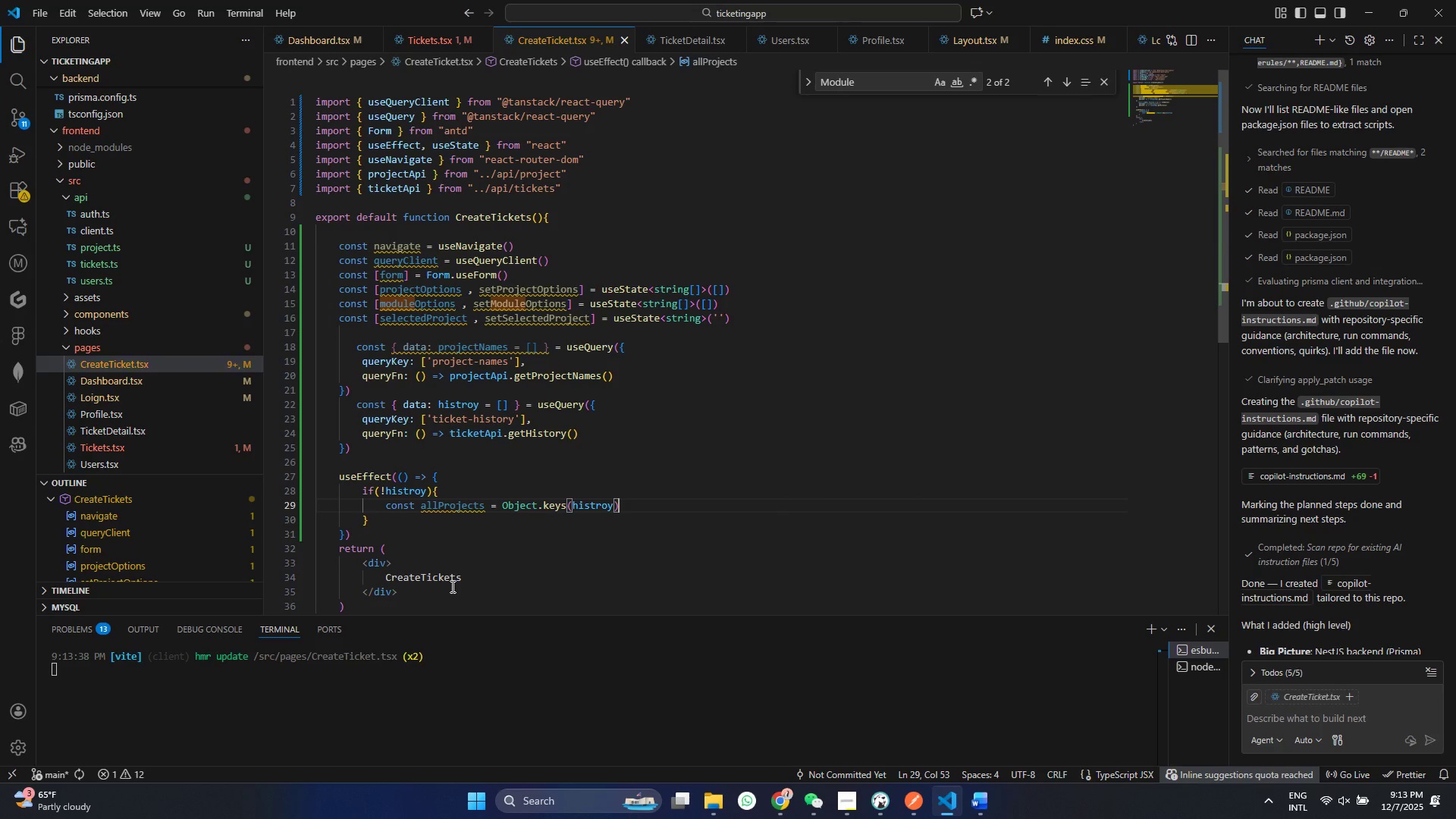 
key(ArrowRight)
 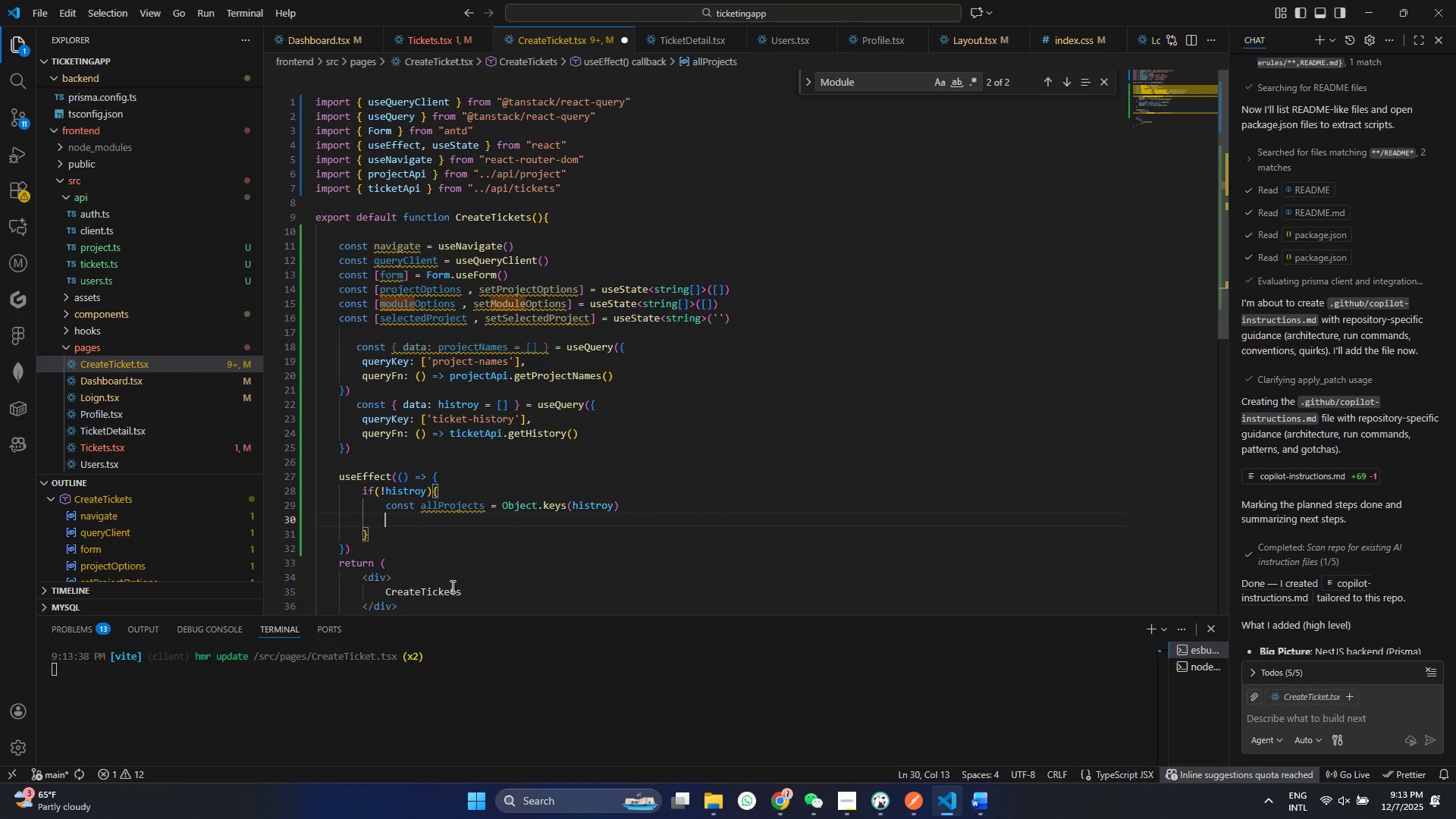 
key(Enter)
 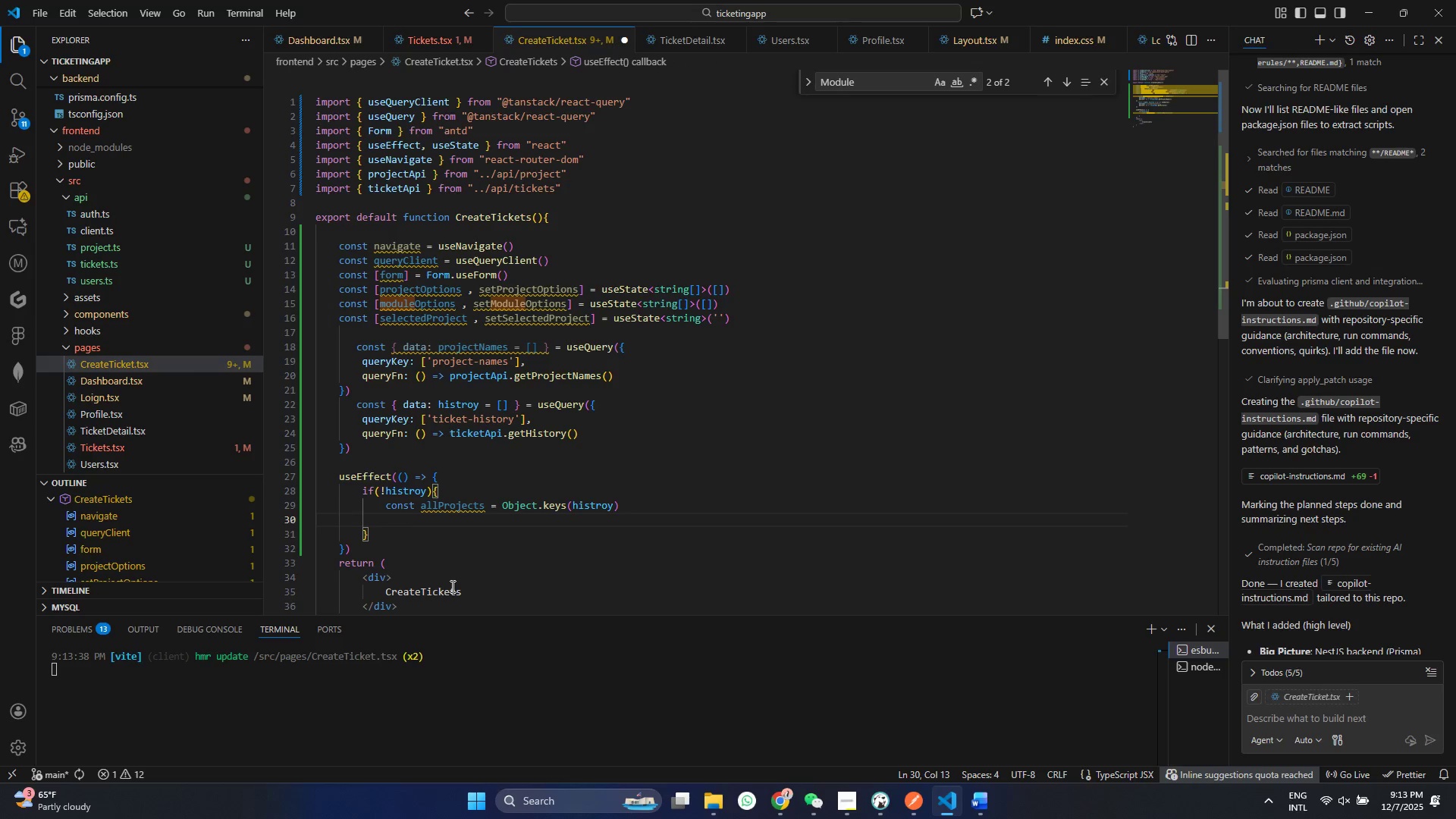 
hold_key(key=S, duration=0.34)
 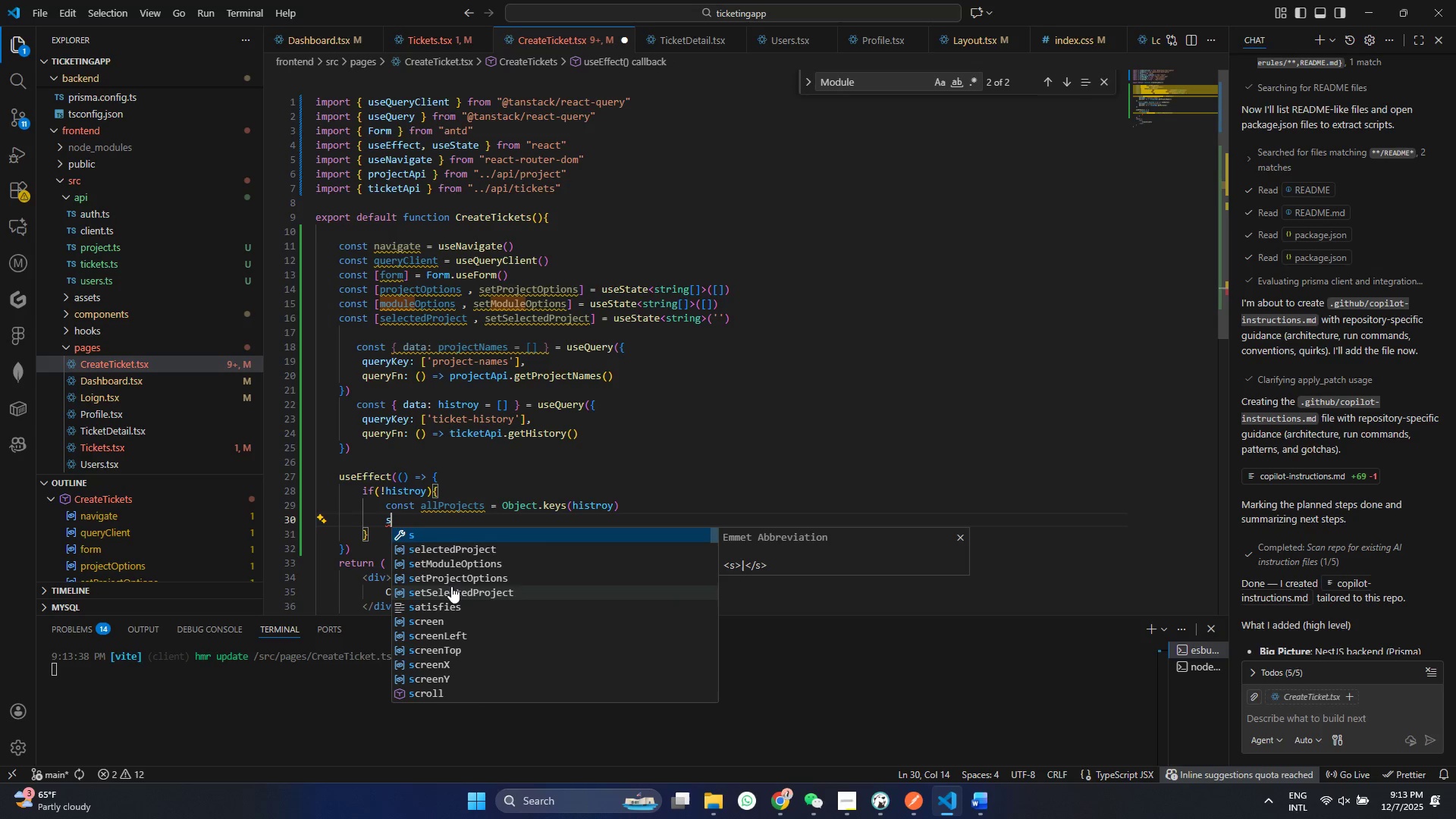 
type(e)
key(Backspace)
type(etPro)
 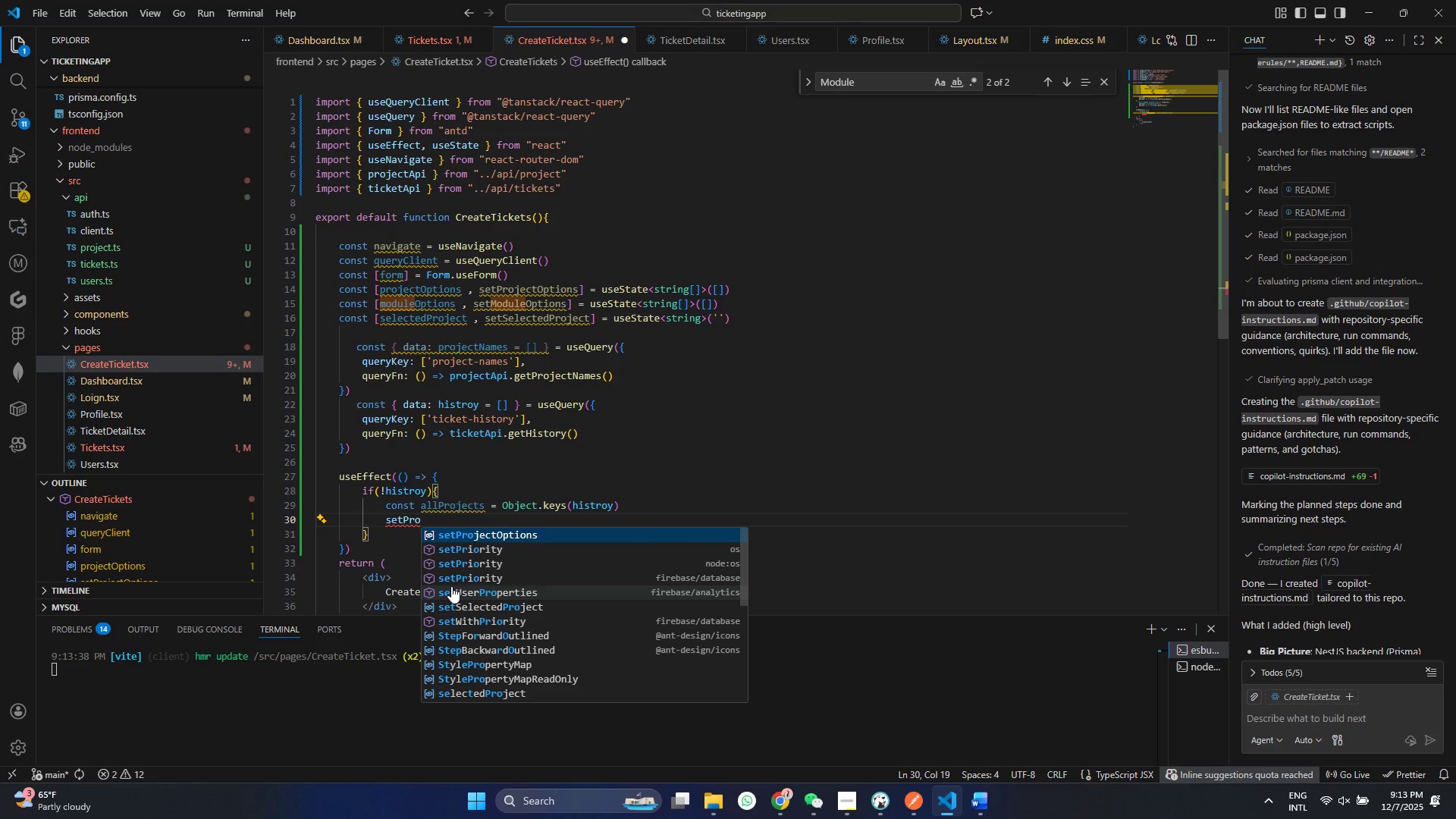 
key(Enter)
 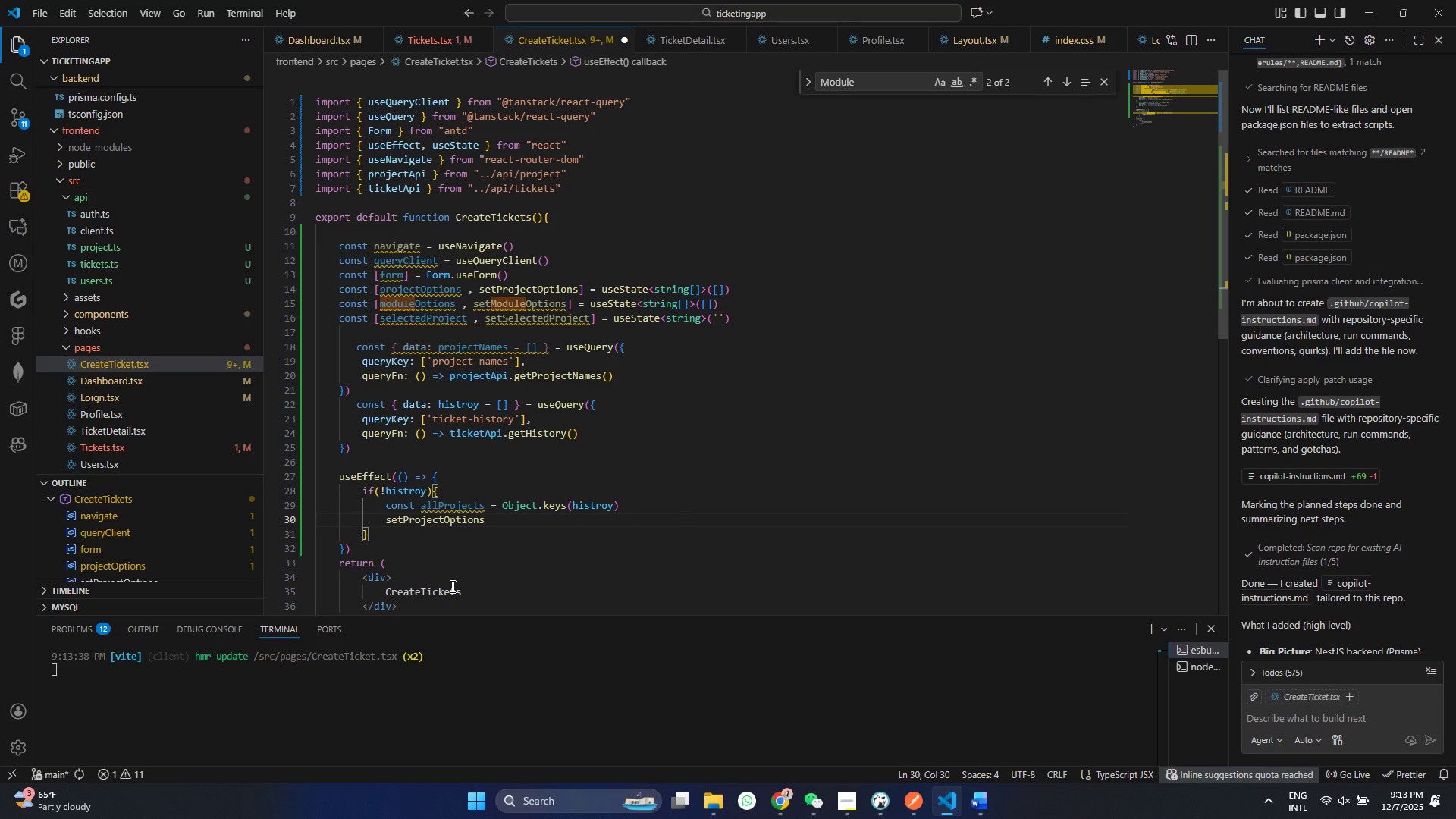 
type(([...ne s=Set)
key(Backspace)
key(Backspace)
key(Backspace)
key(Backspace)
key(Backspace)
type(SEt)
 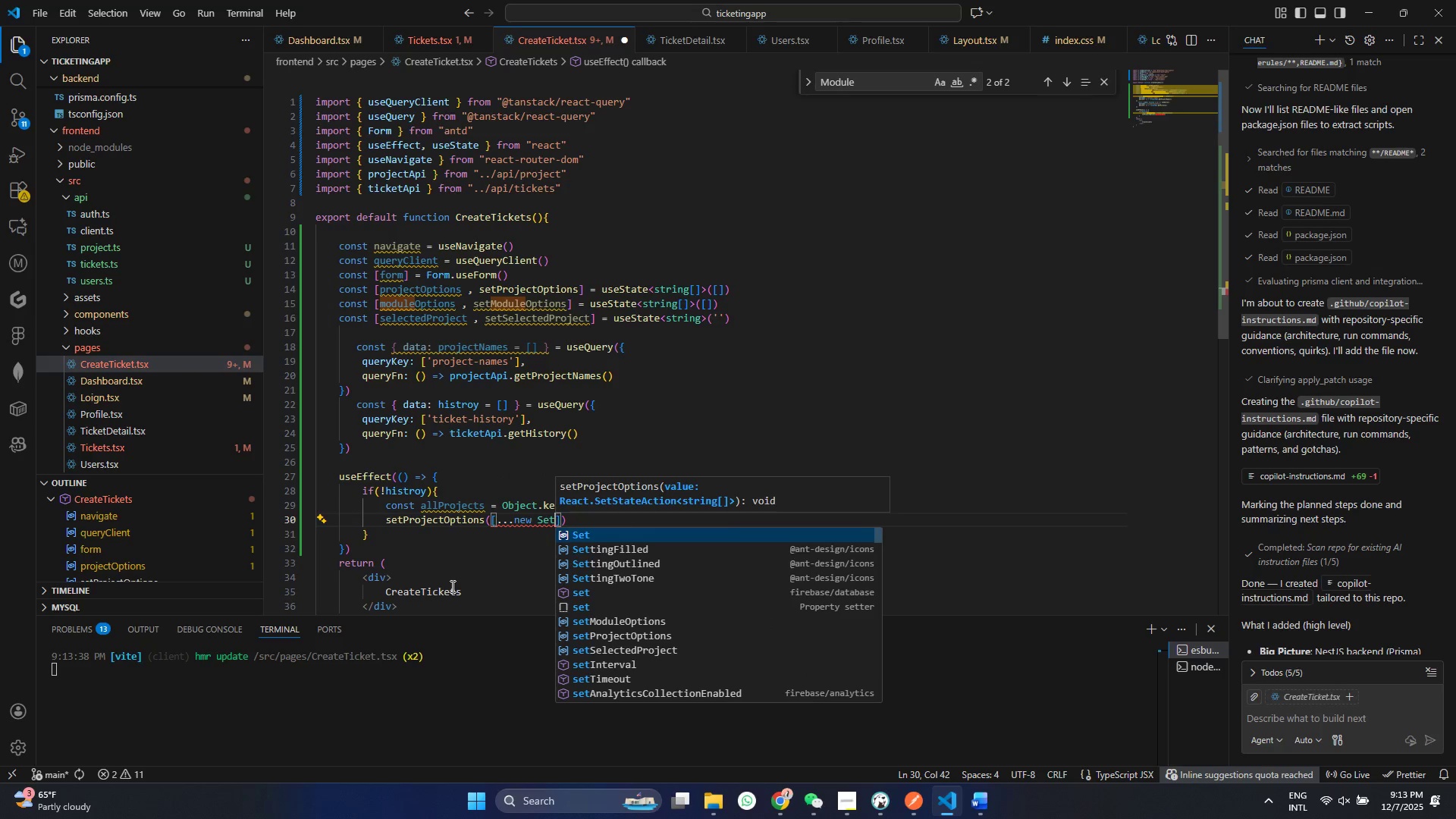 
type(([...all)
 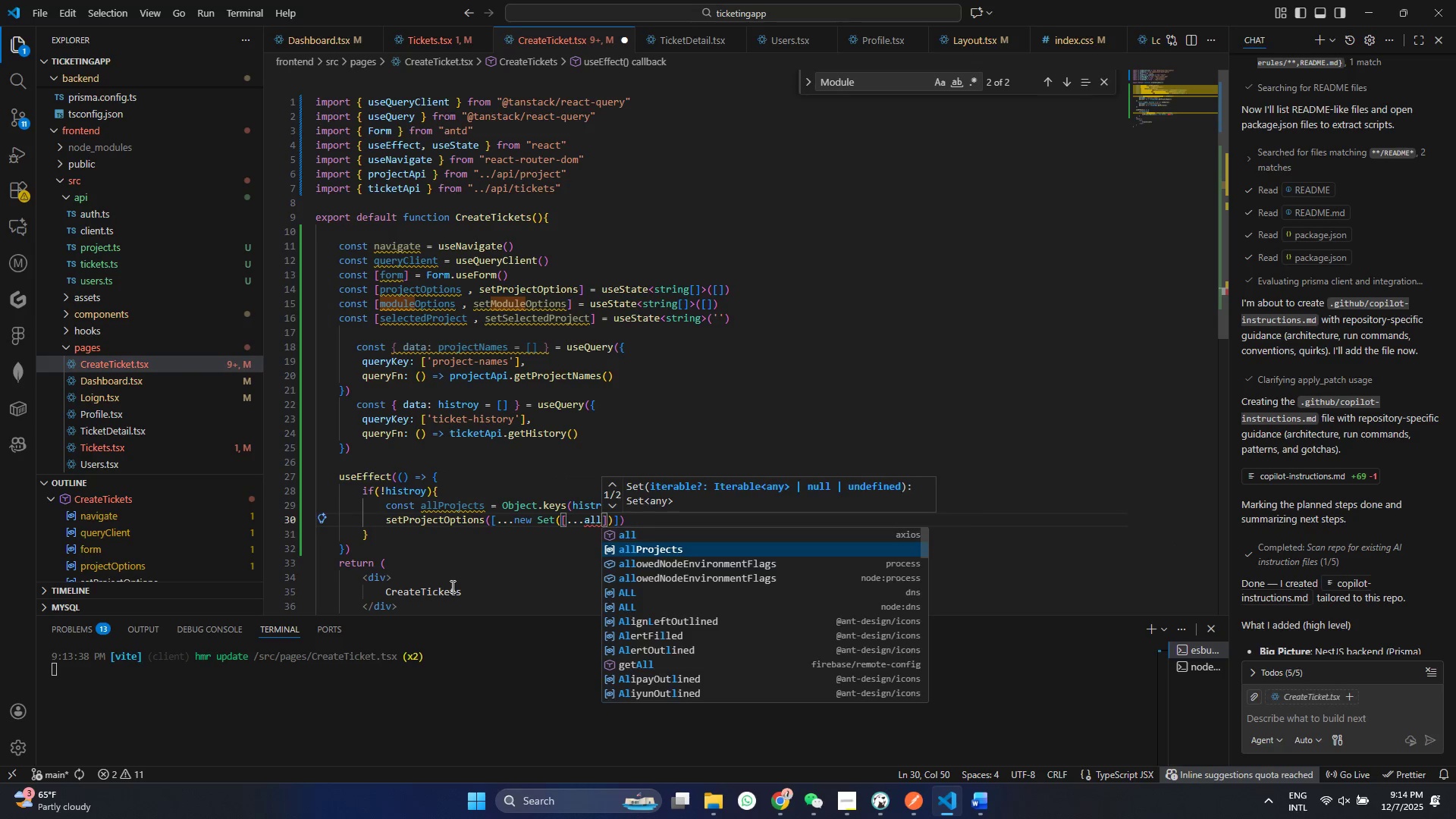 
key(ArrowDown)
 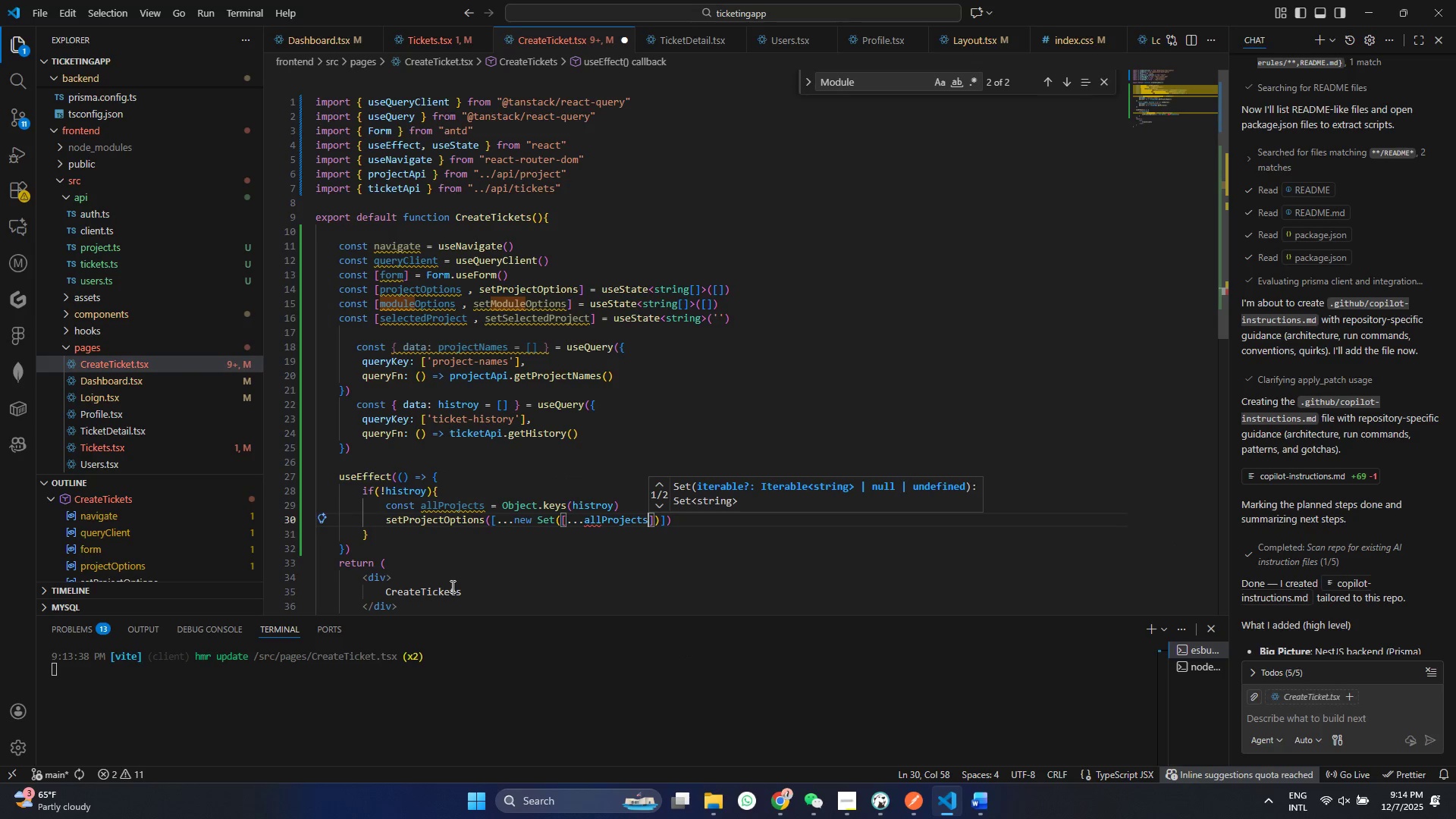 
key(Enter)
 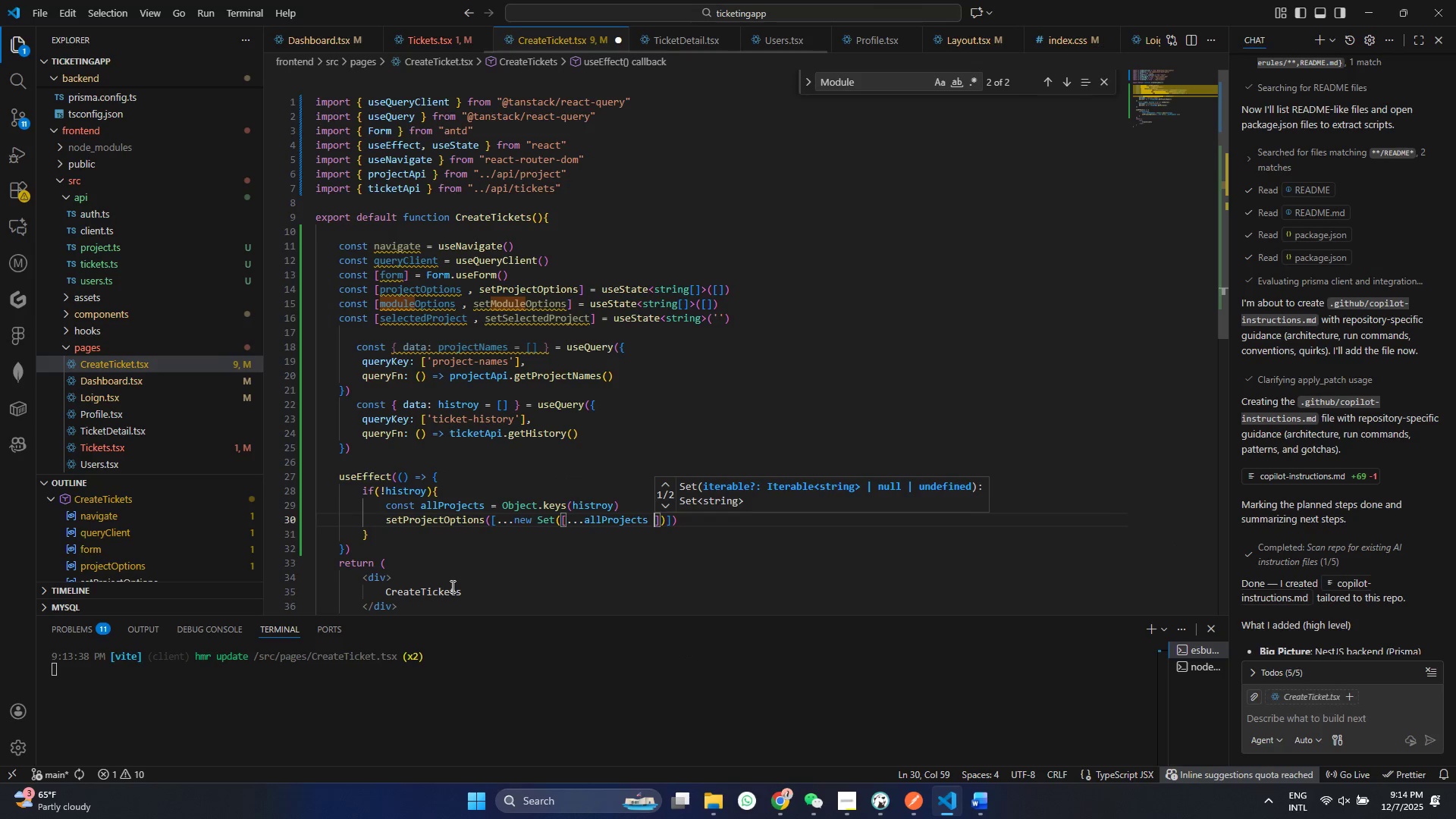 
type( , ...pro)
 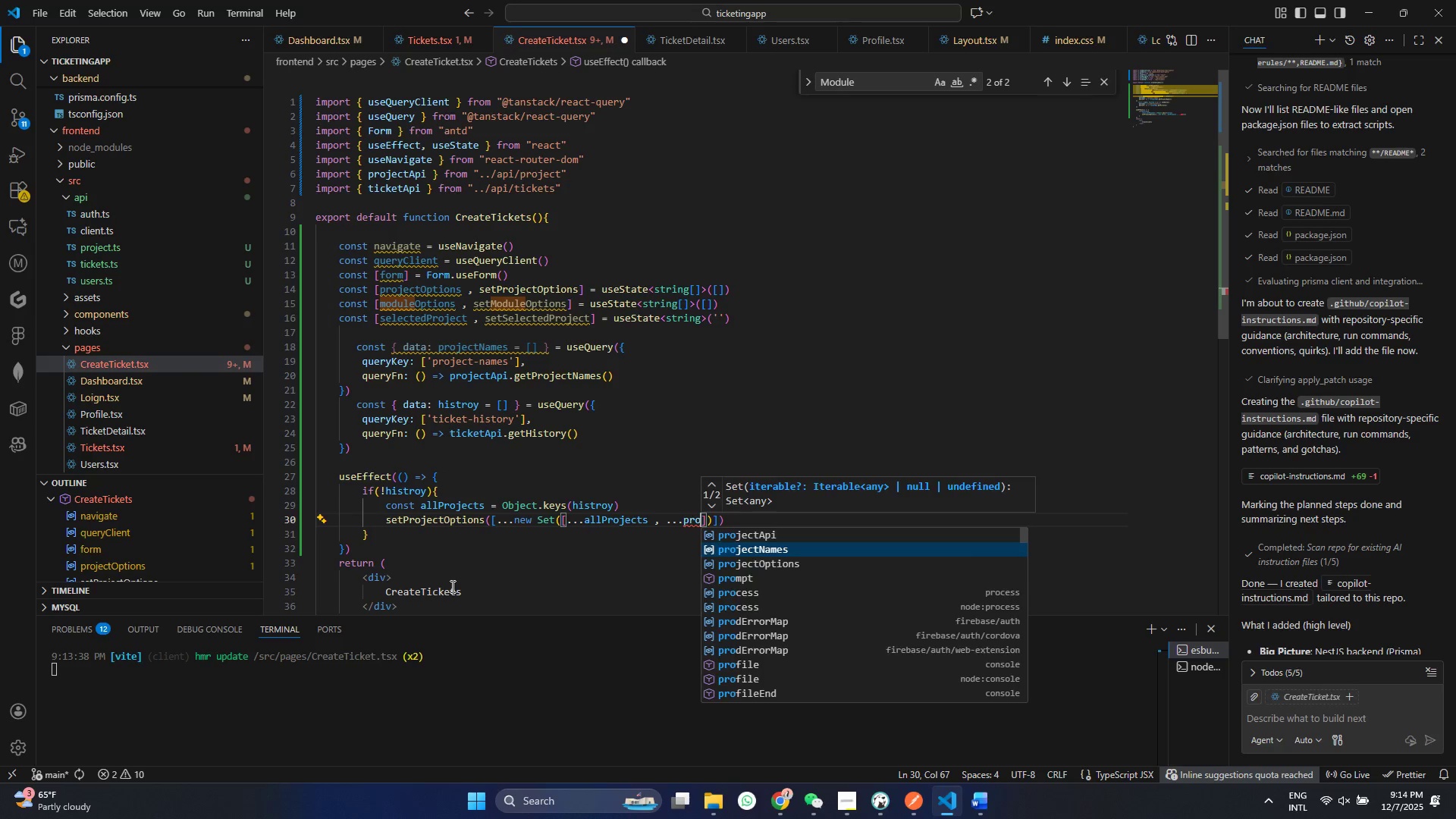 
key(ArrowDown)
 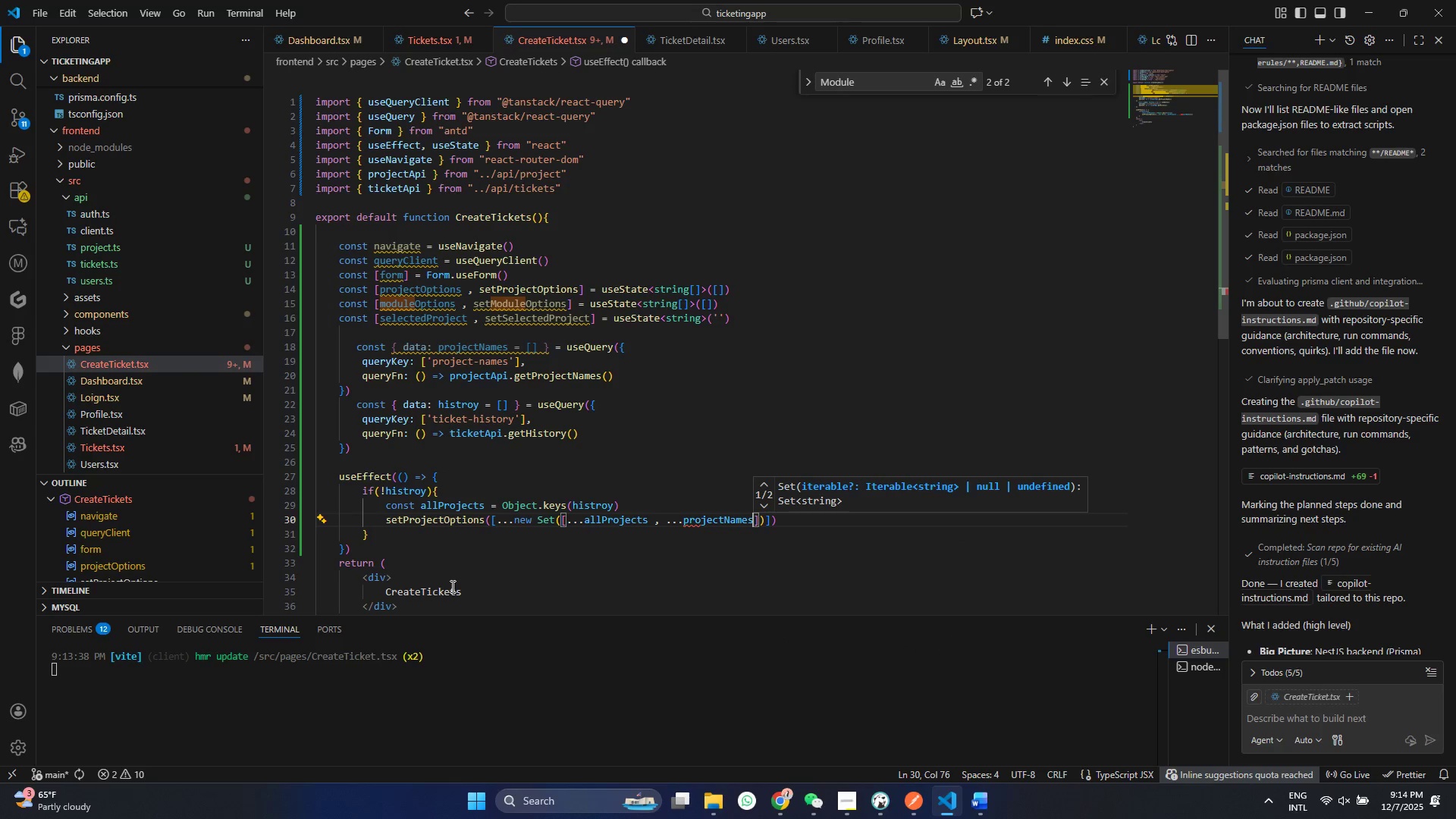 
key(Enter)
 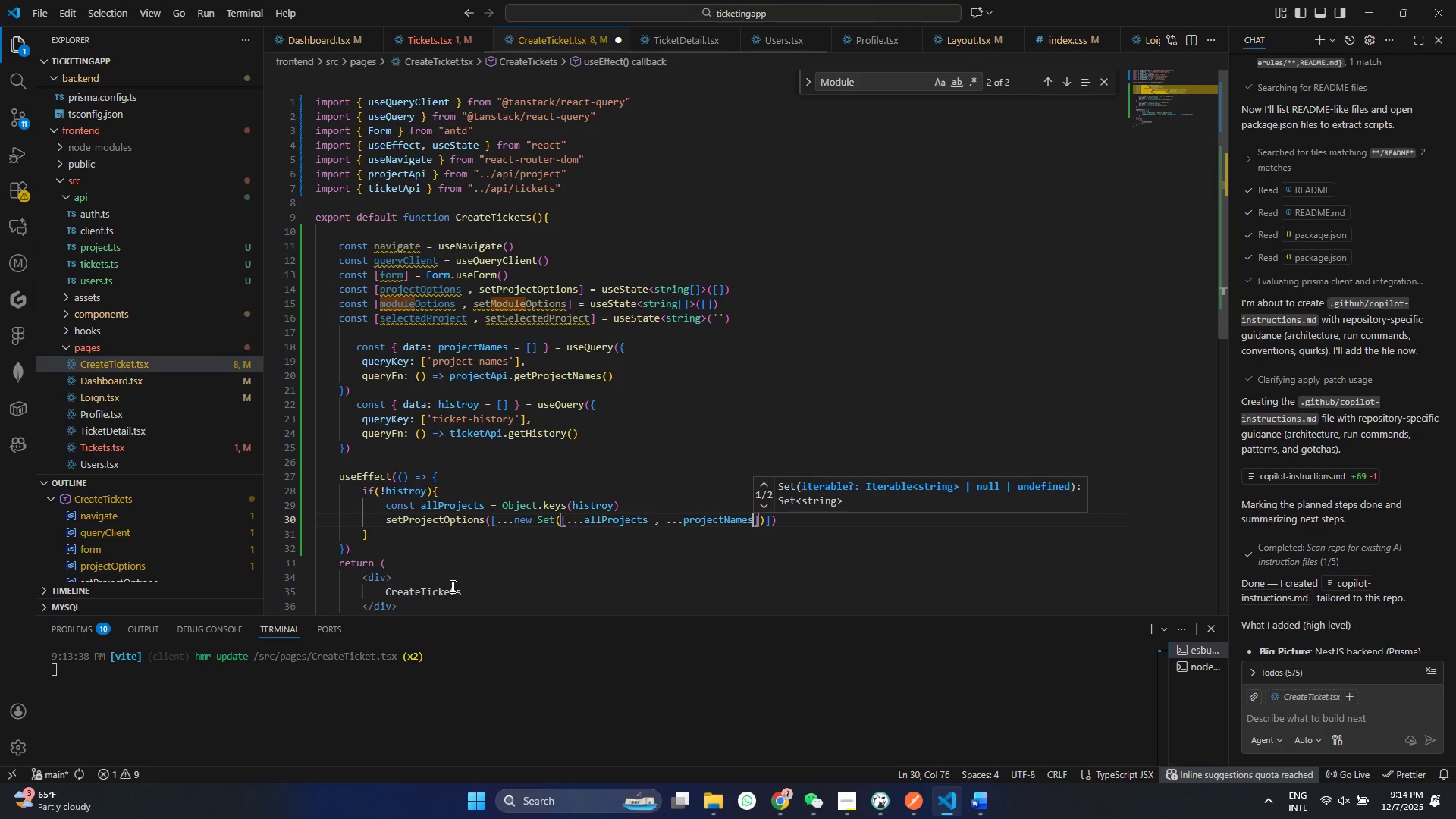 
key(Control+S)
 